 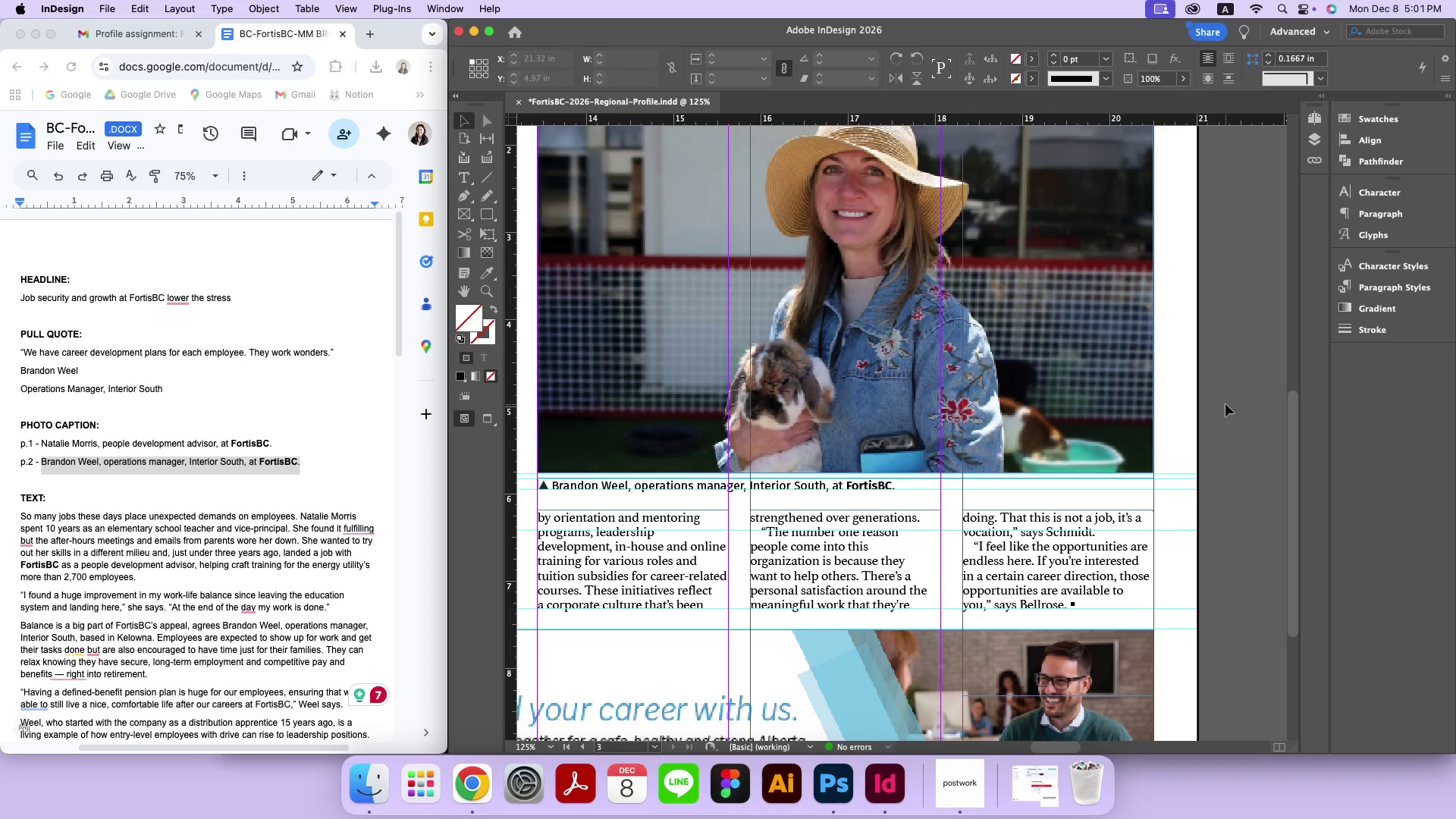 
type(ww)
 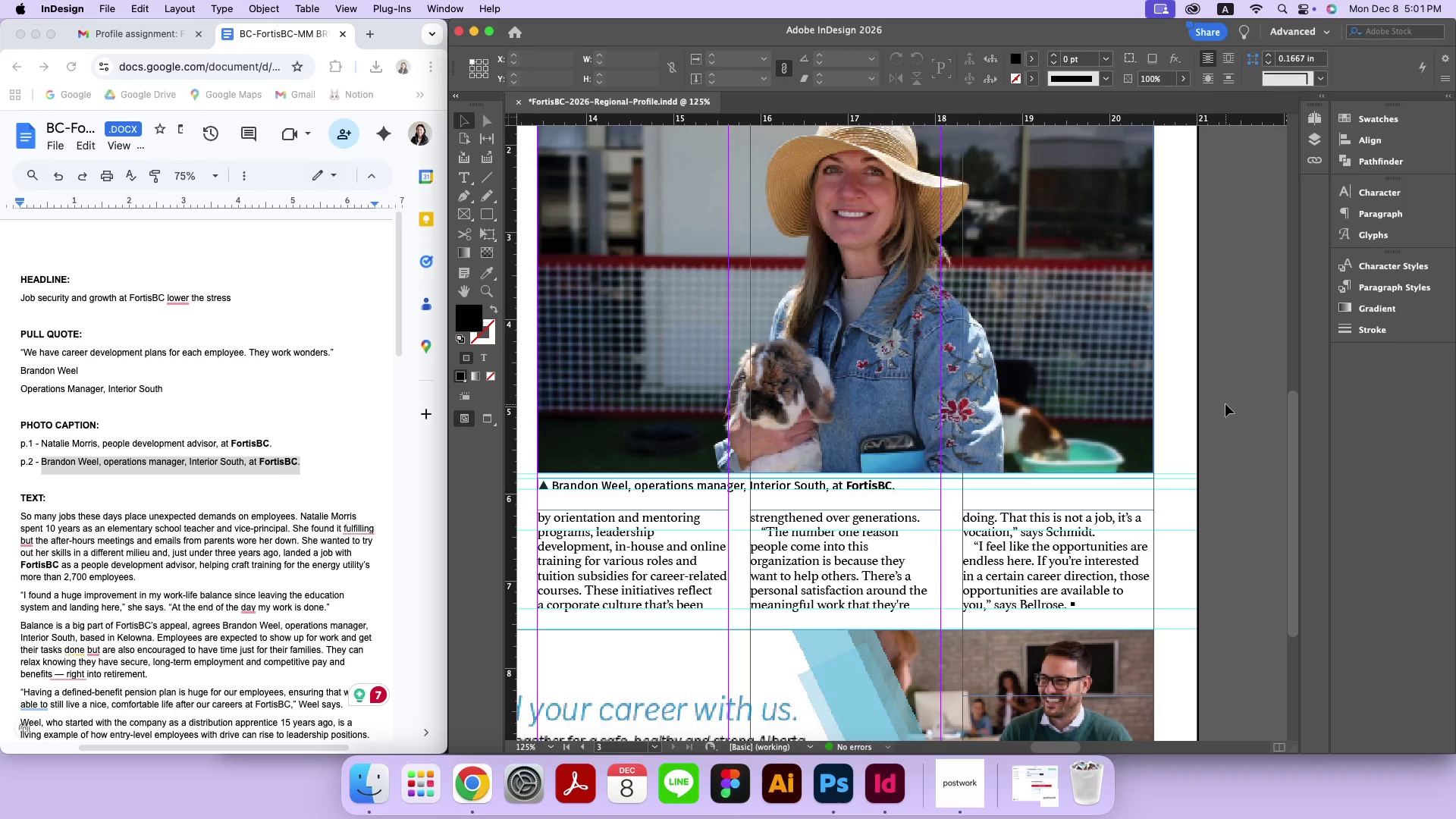 
key(Meta+Minus)
 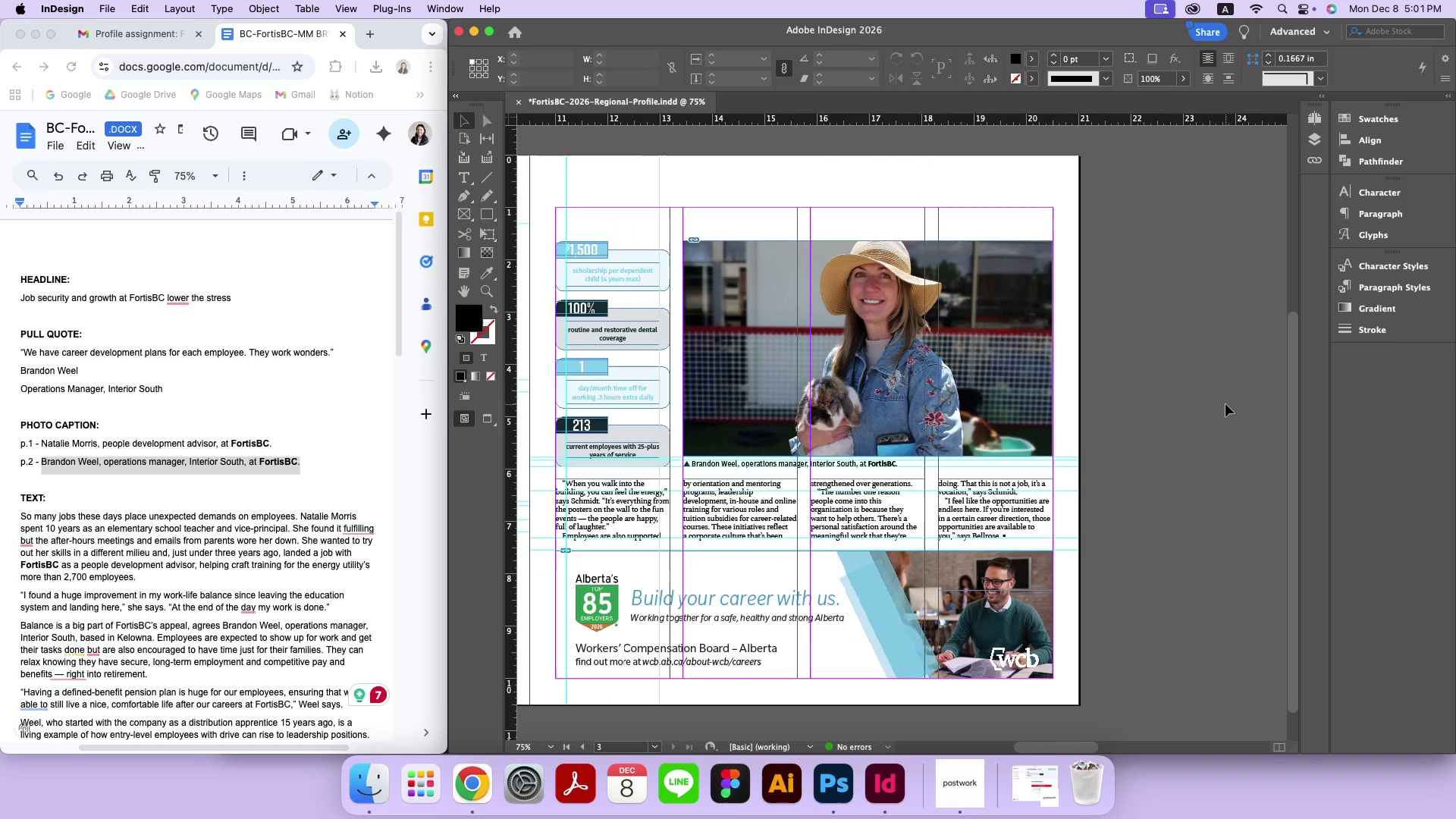 
key(Meta+Minus)
 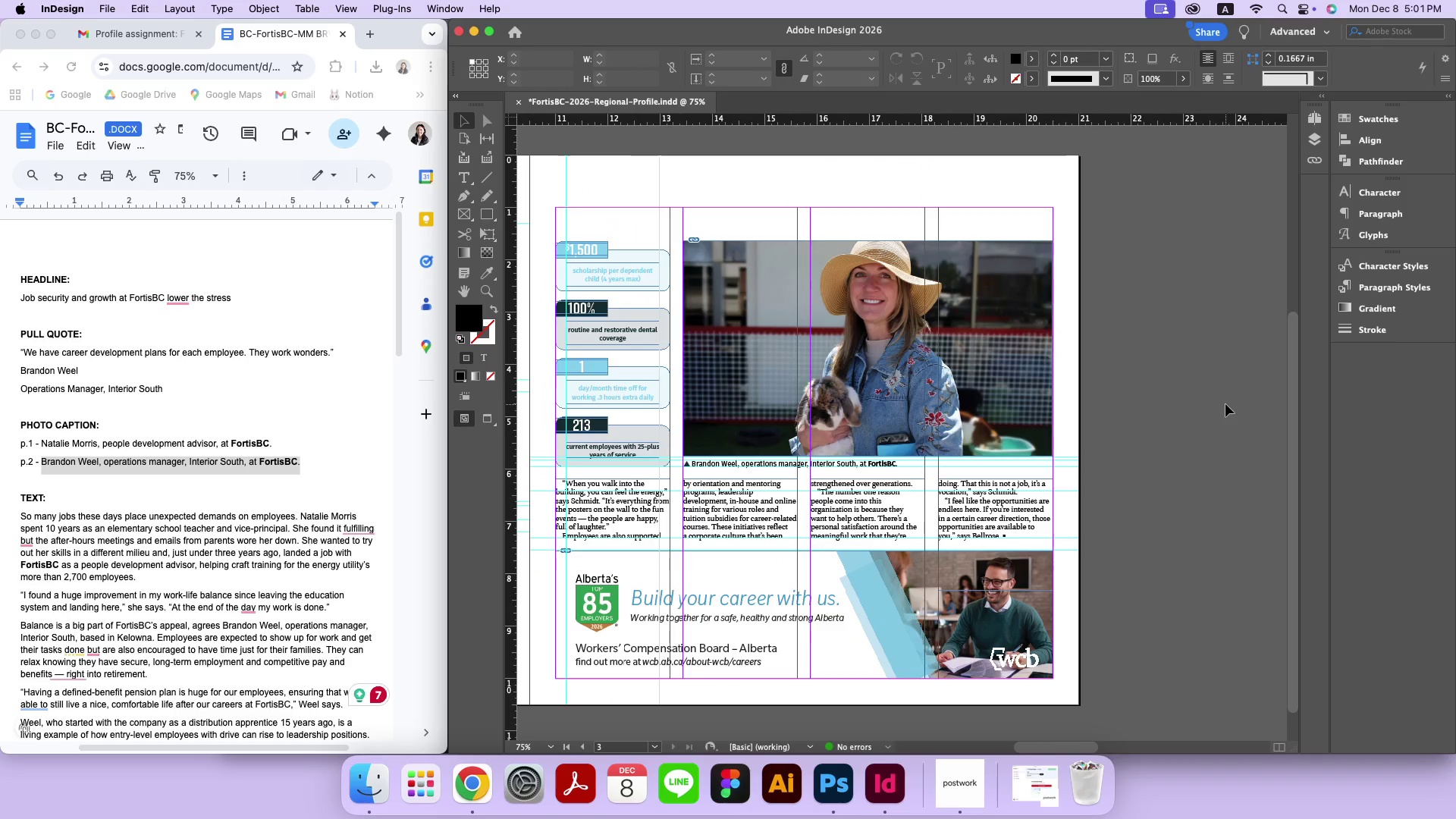 
hold_key(key=Space, duration=1.5)
 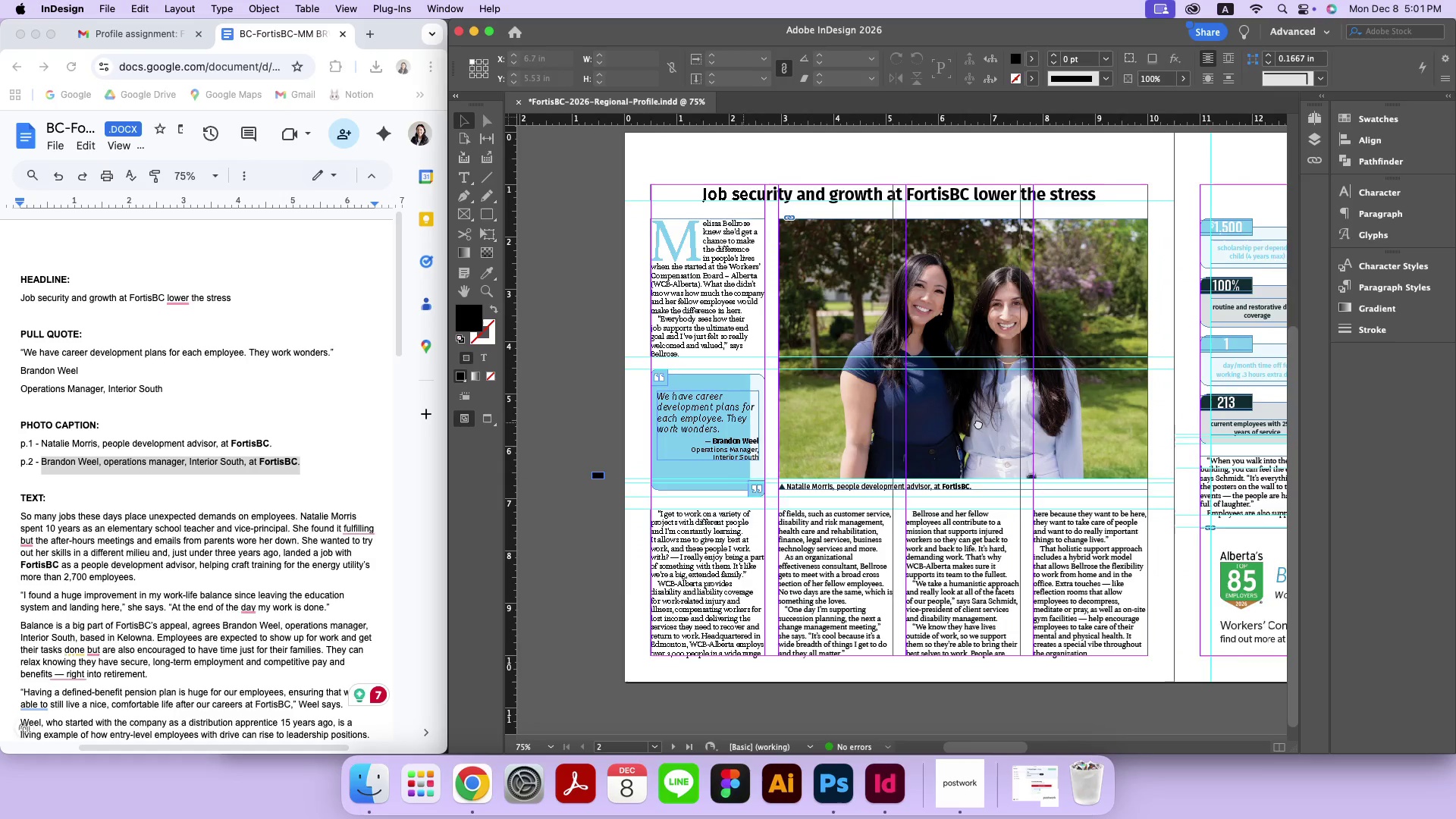 
left_click_drag(start_coordinate=[591, 441], to_coordinate=[1003, 417])
 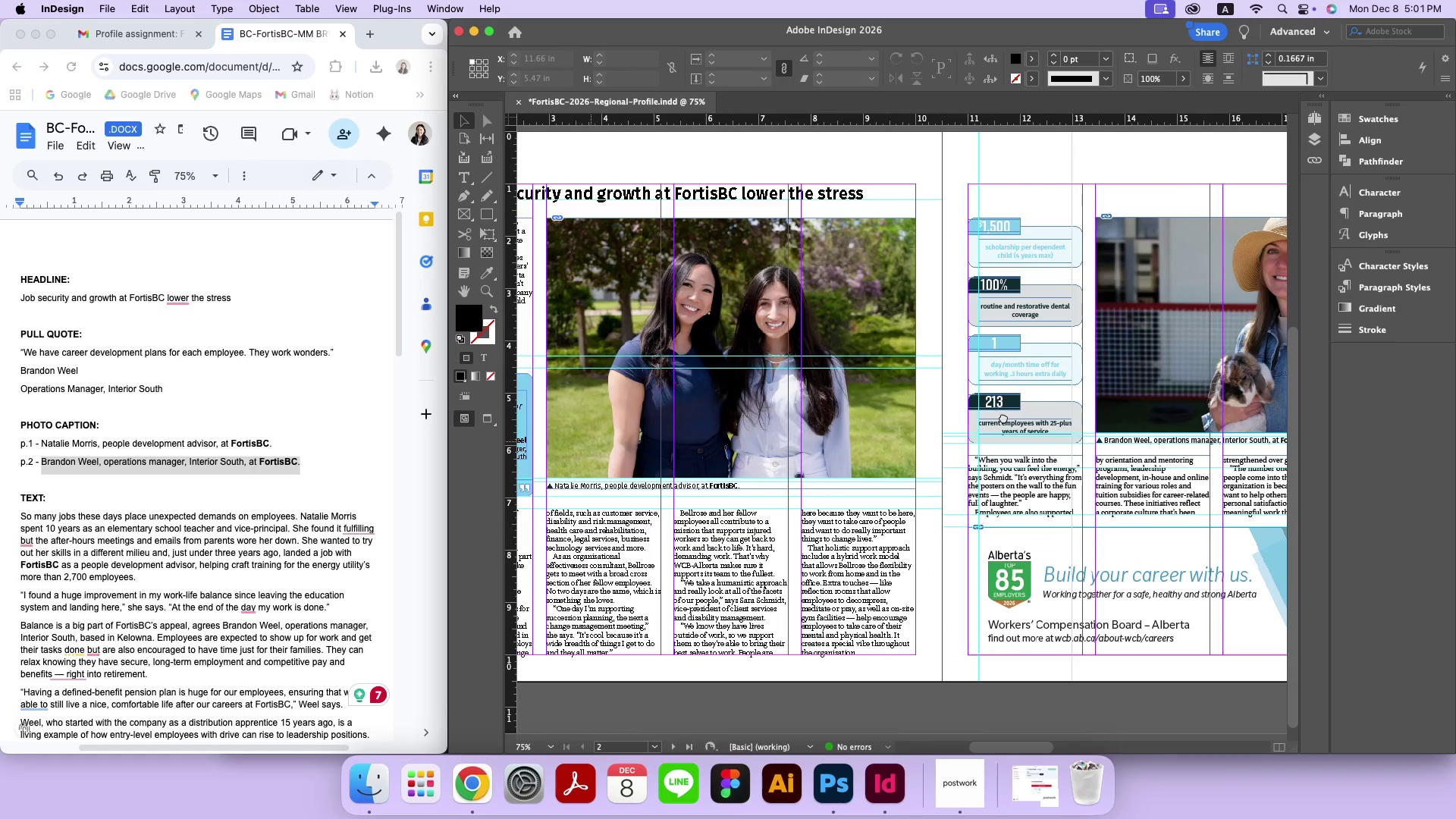 
left_click_drag(start_coordinate=[743, 422], to_coordinate=[942, 424])
 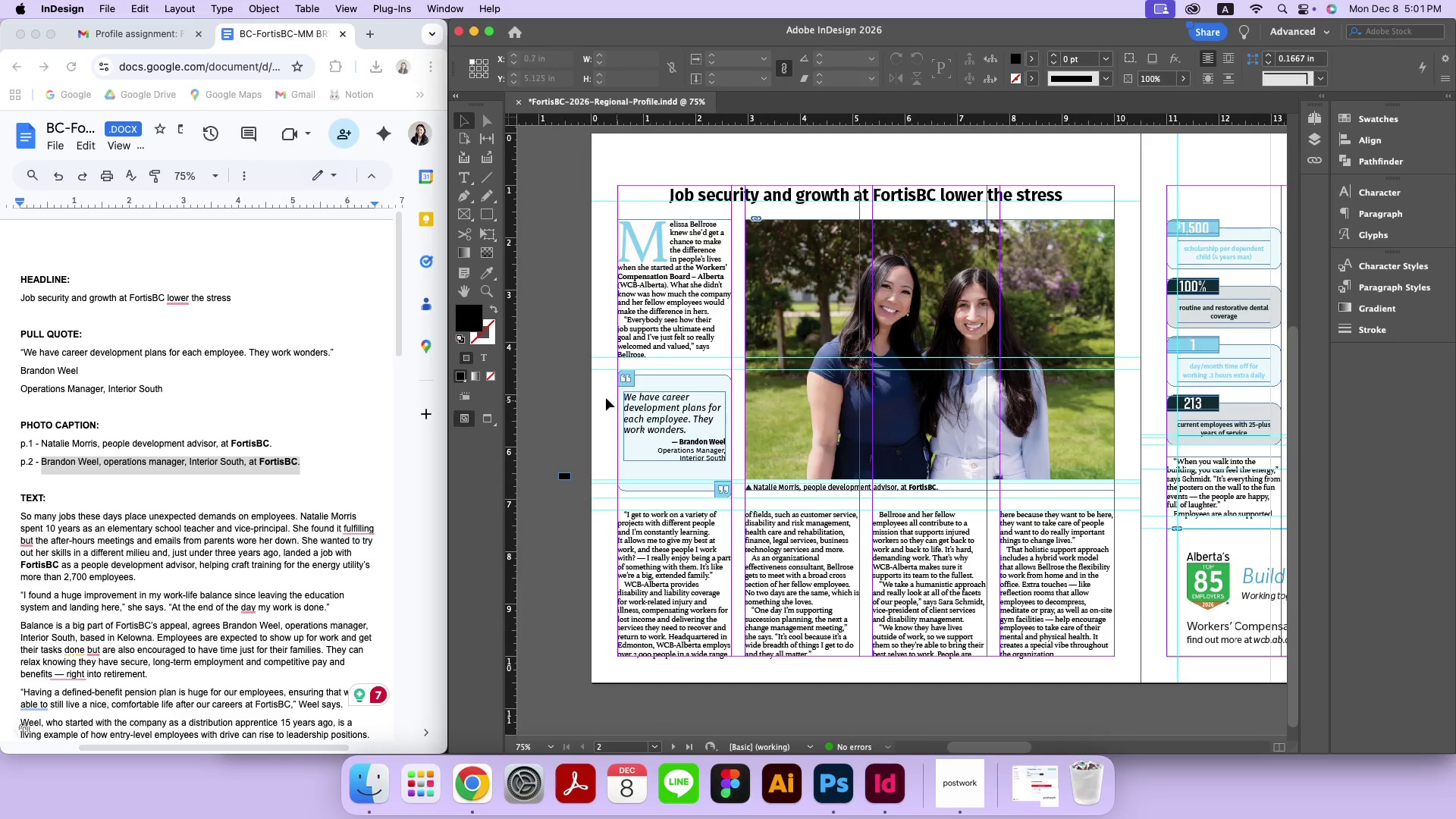 
hold_key(key=Space, duration=1.22)
 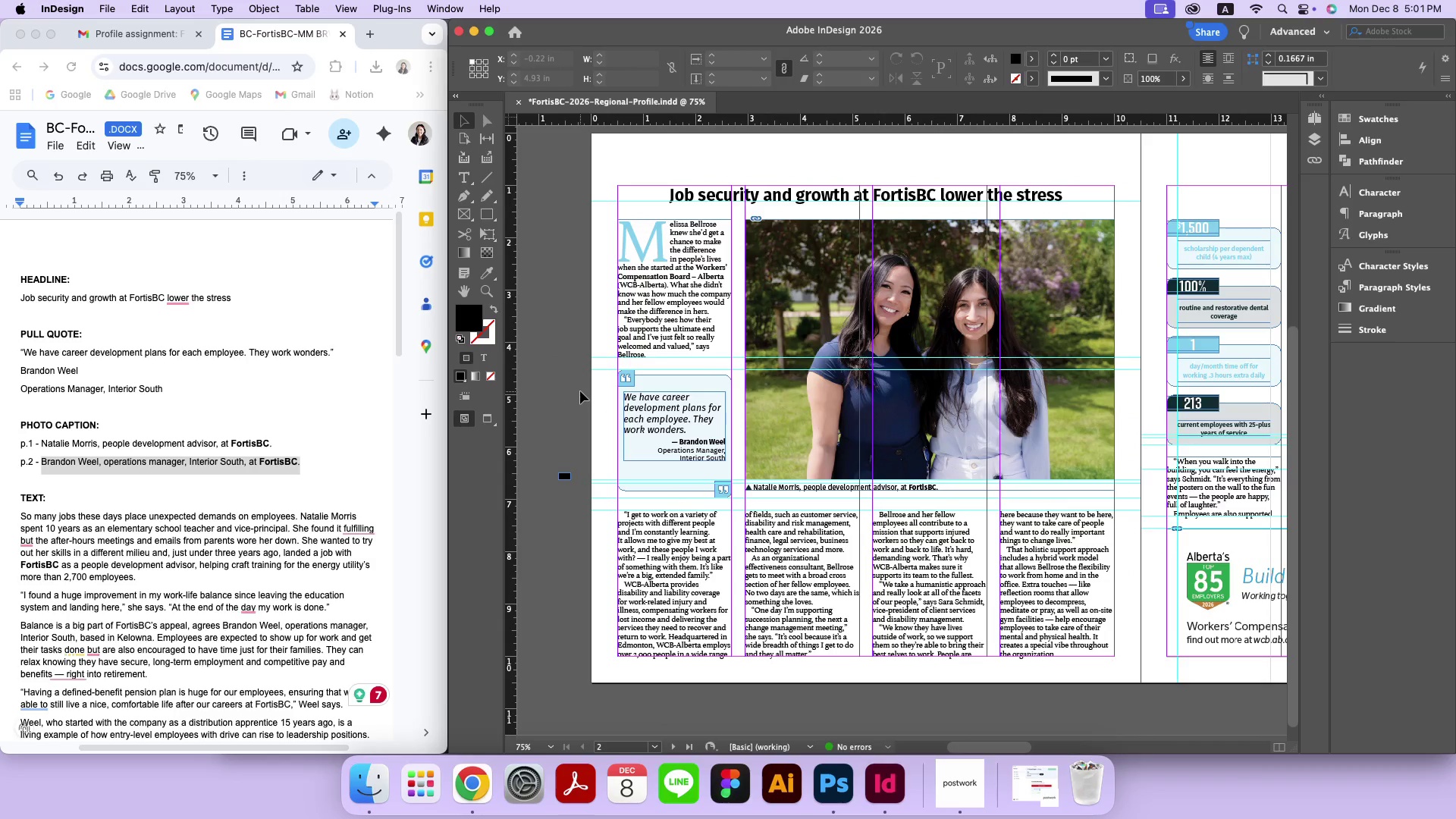 
left_click([580, 391])
 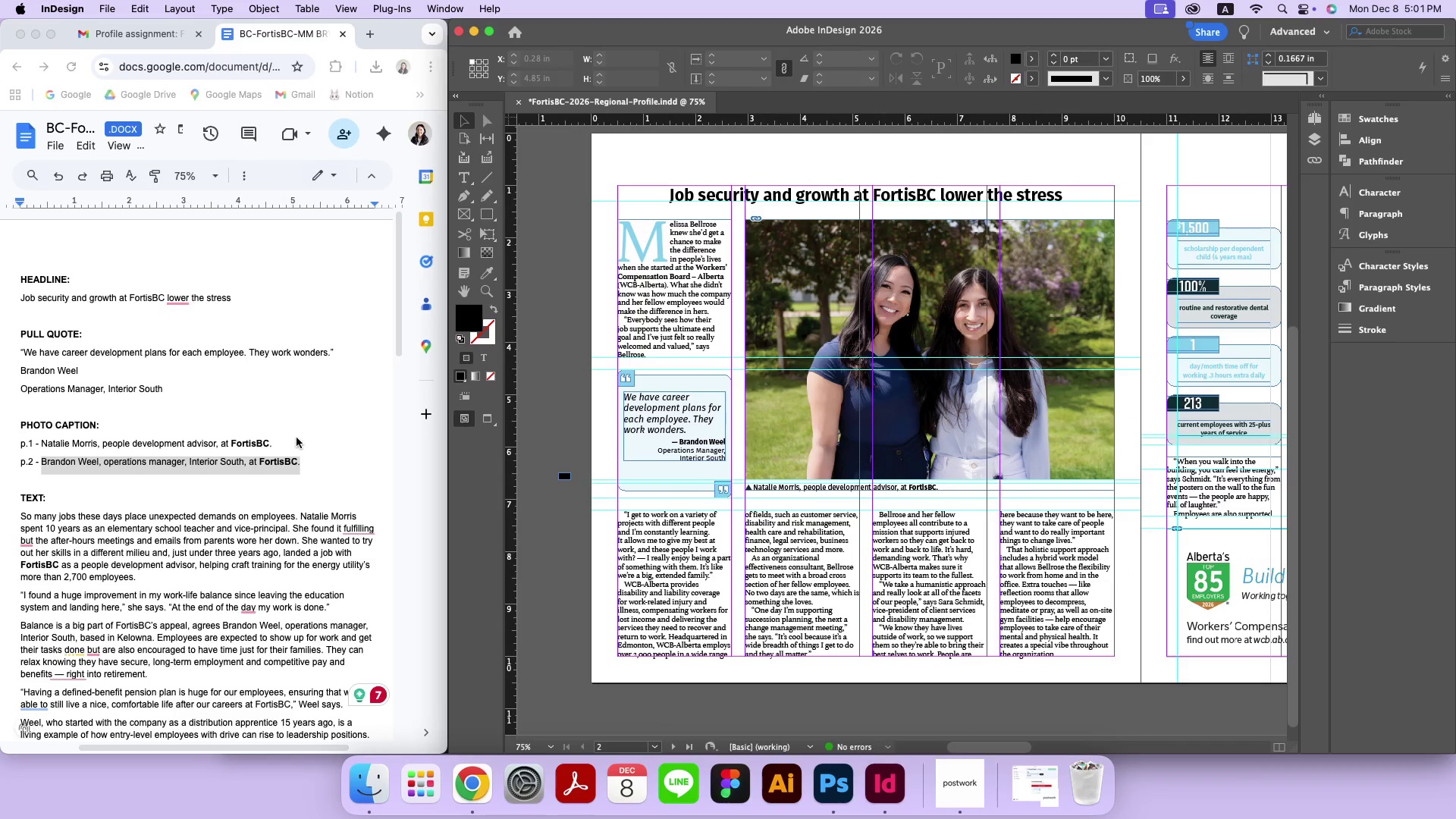 
left_click([294, 438])
 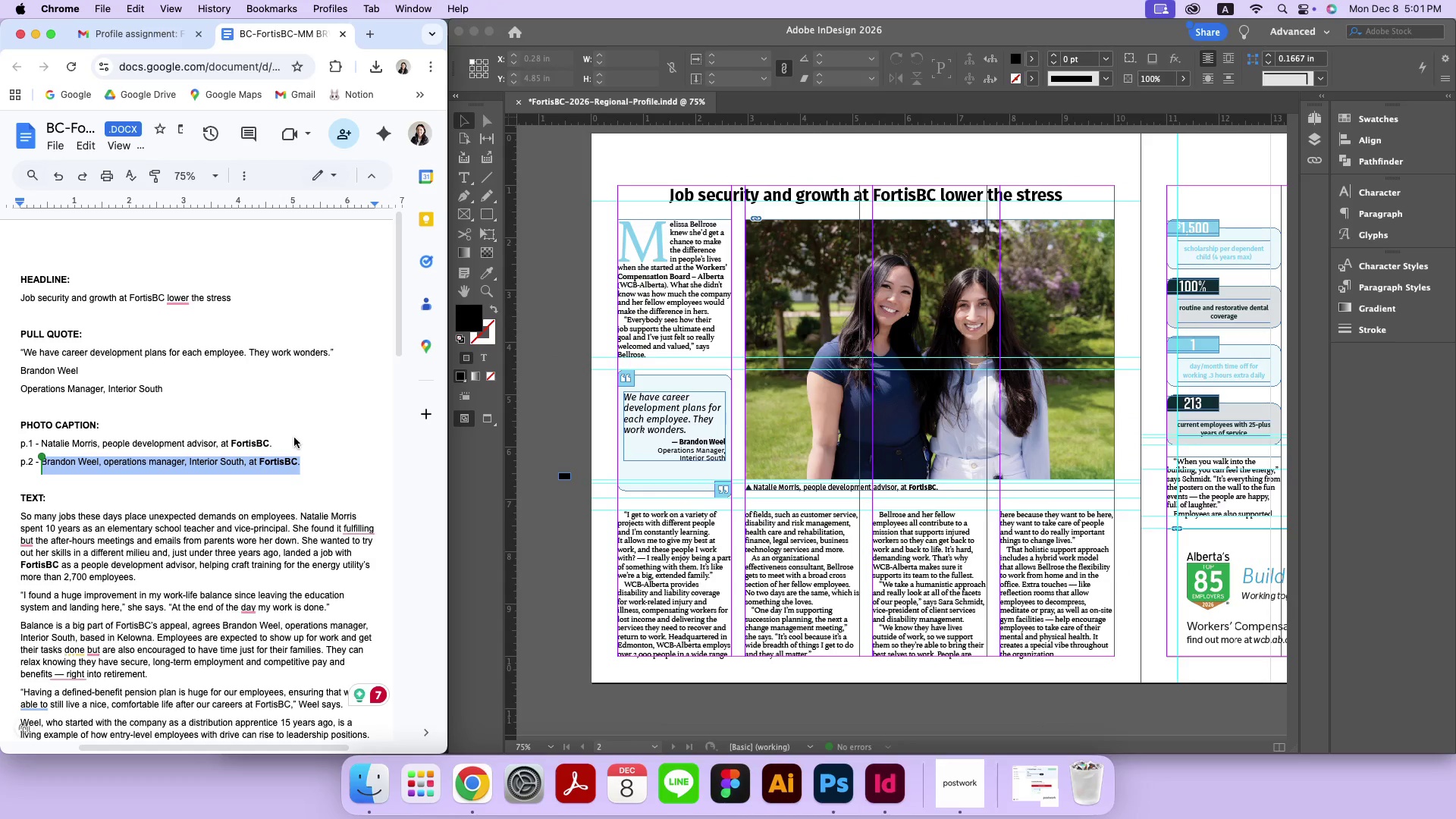 
scroll: coordinate [315, 437], scroll_direction: down, amount: 8.0
 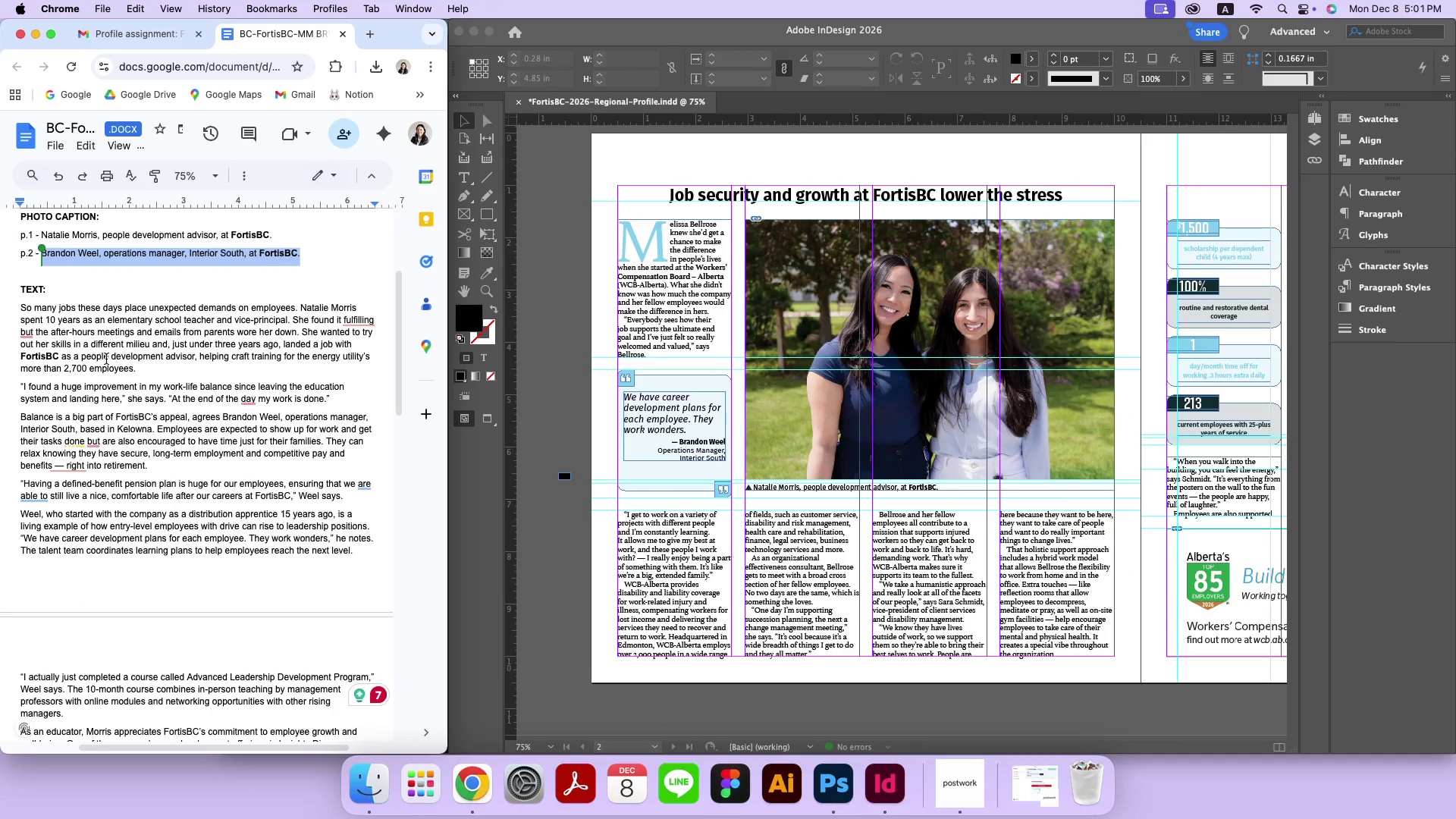 
left_click_drag(start_coordinate=[21, 303], to_coordinate=[204, 450])
 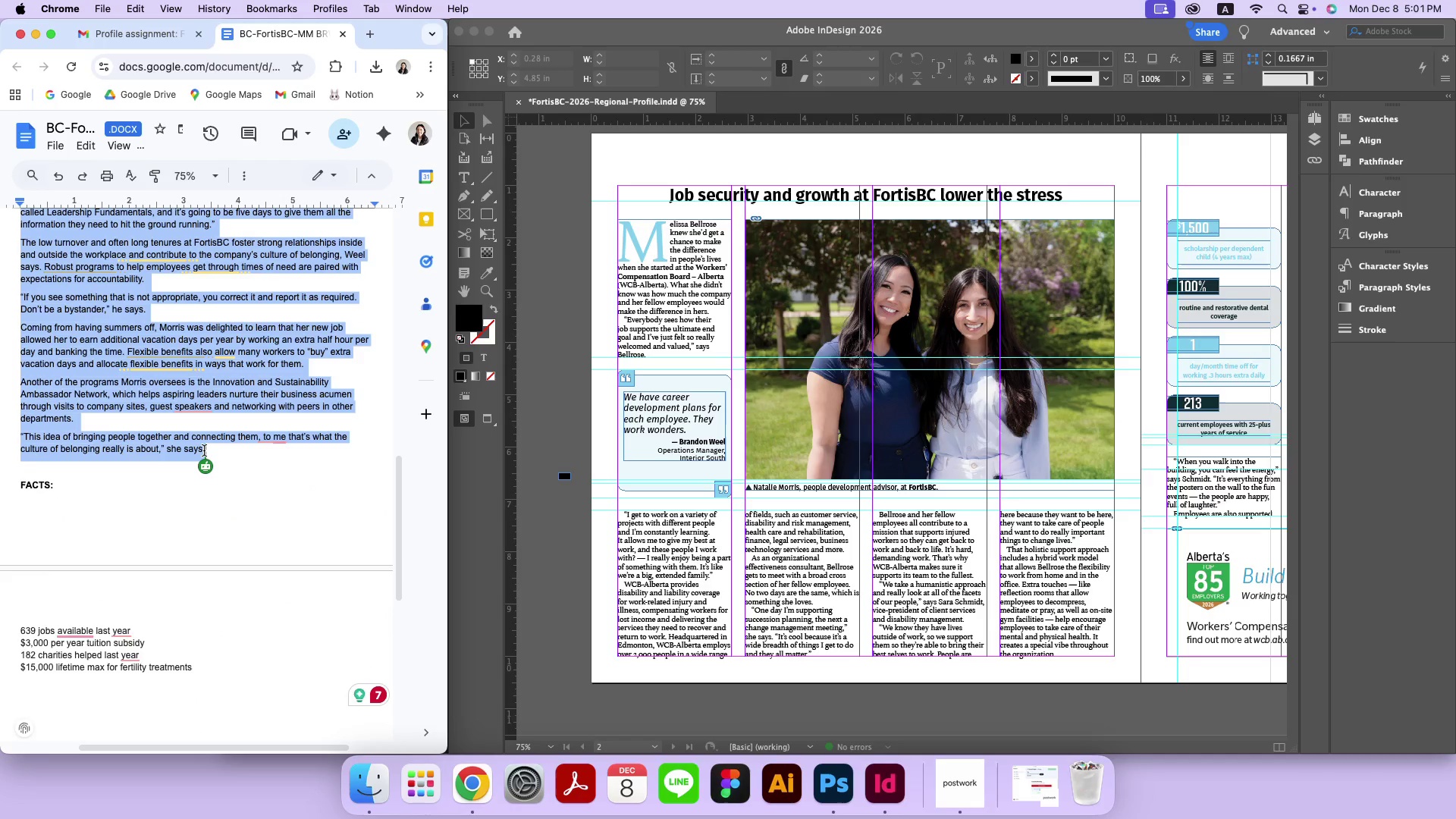 
key(Meta+C)
 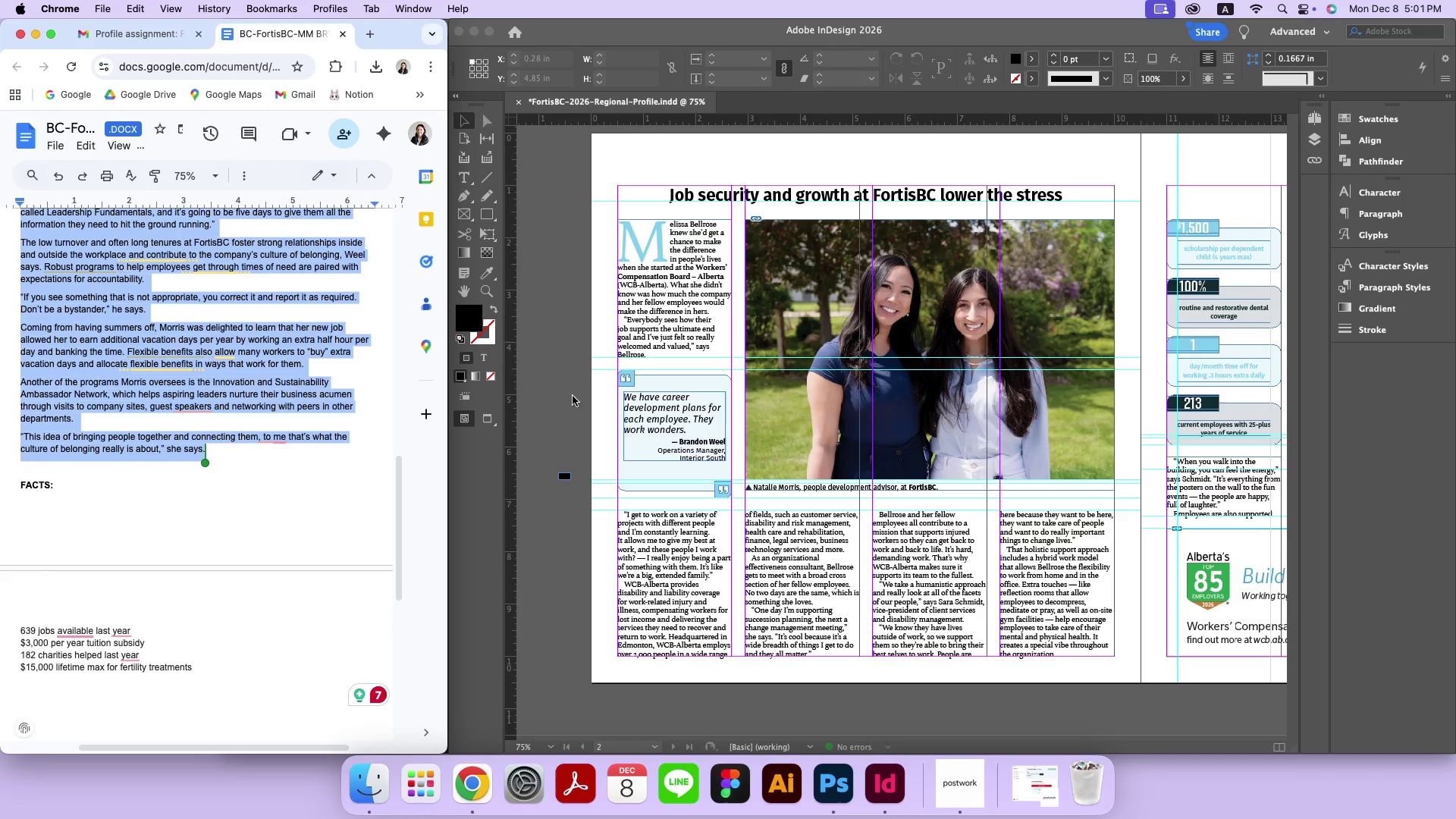 
key(Meta+C)
 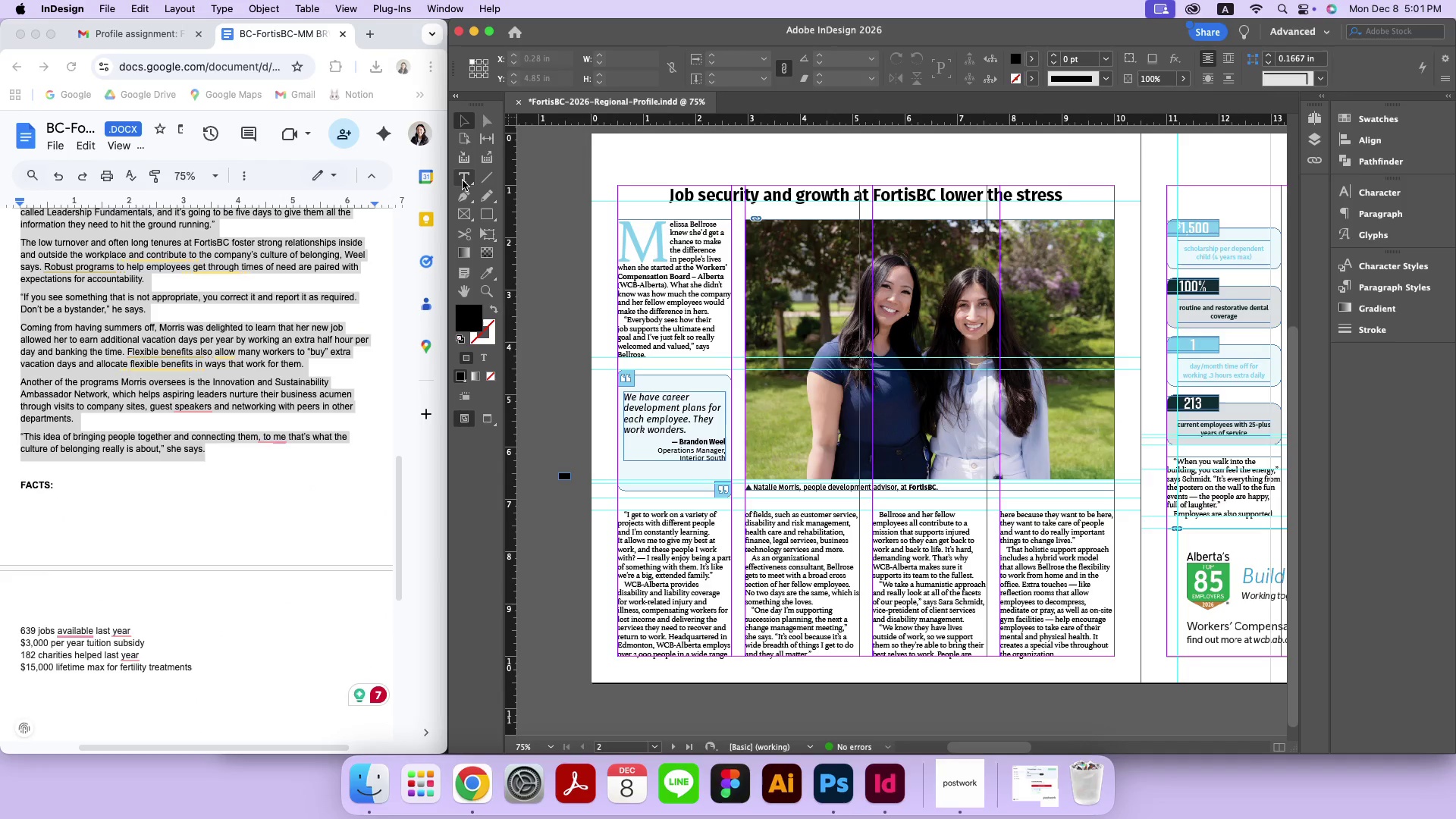 
double_click([463, 180])
 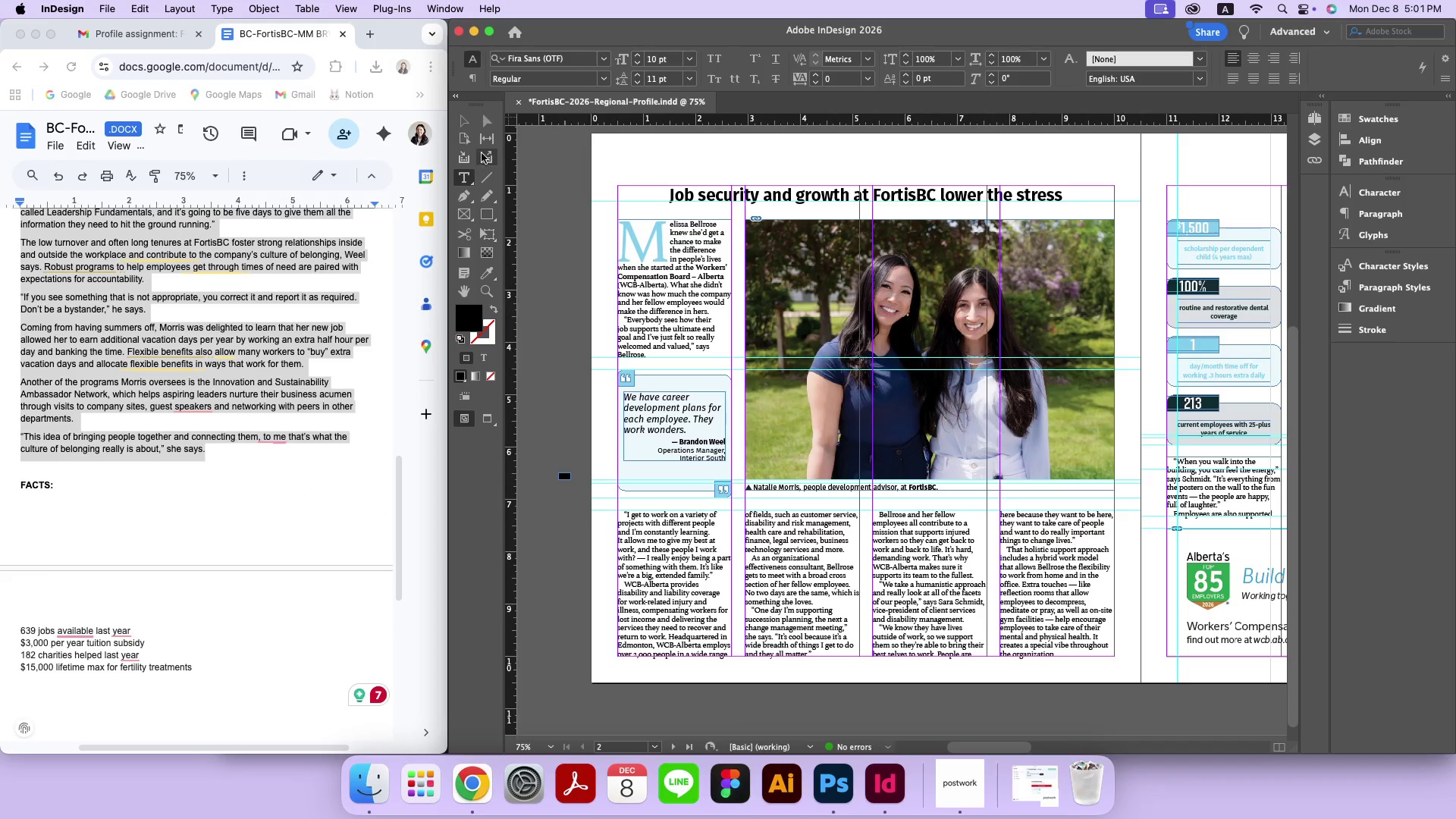 
left_click([468, 124])
 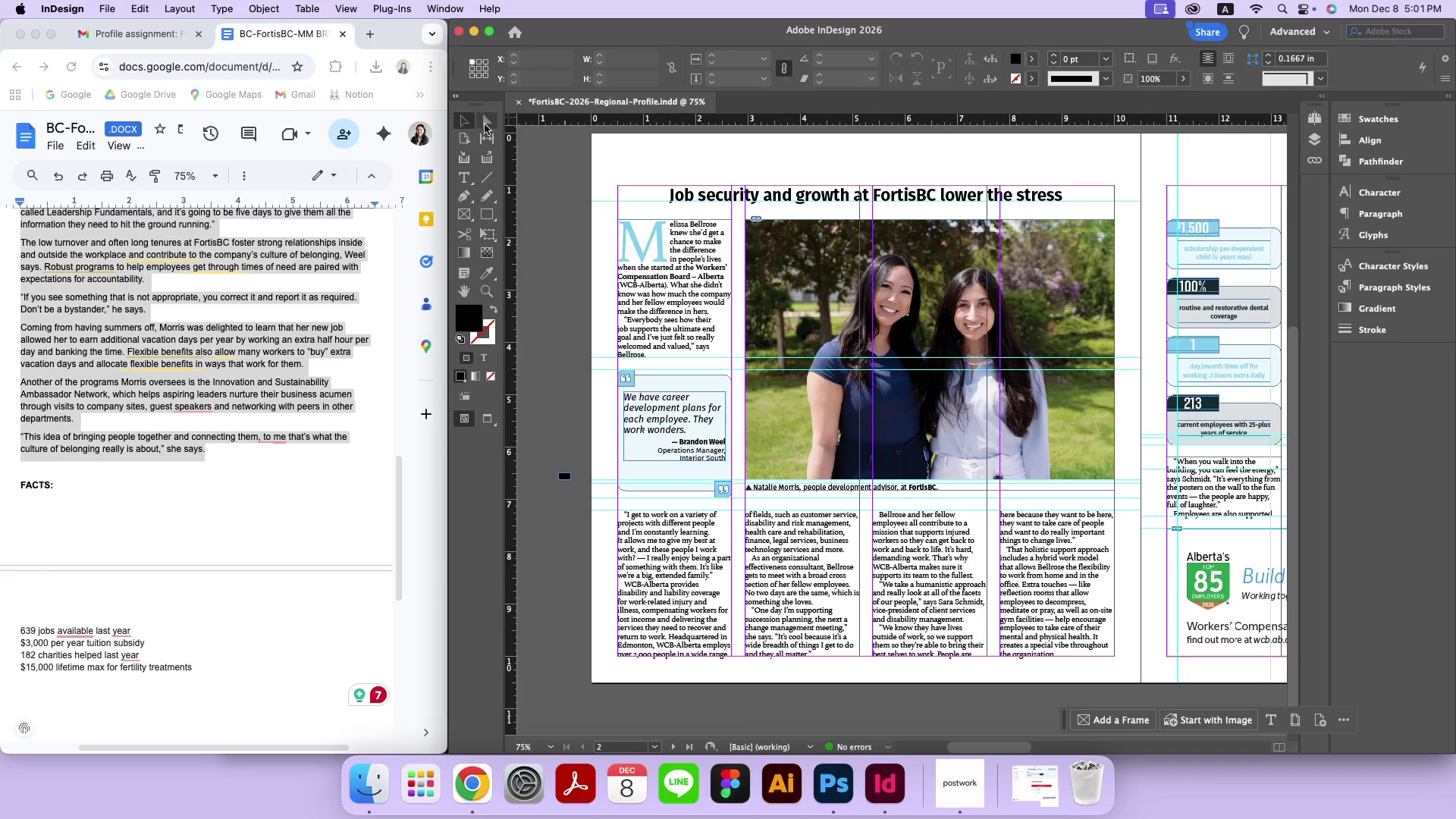 
hold_key(key=Space, duration=1.51)
 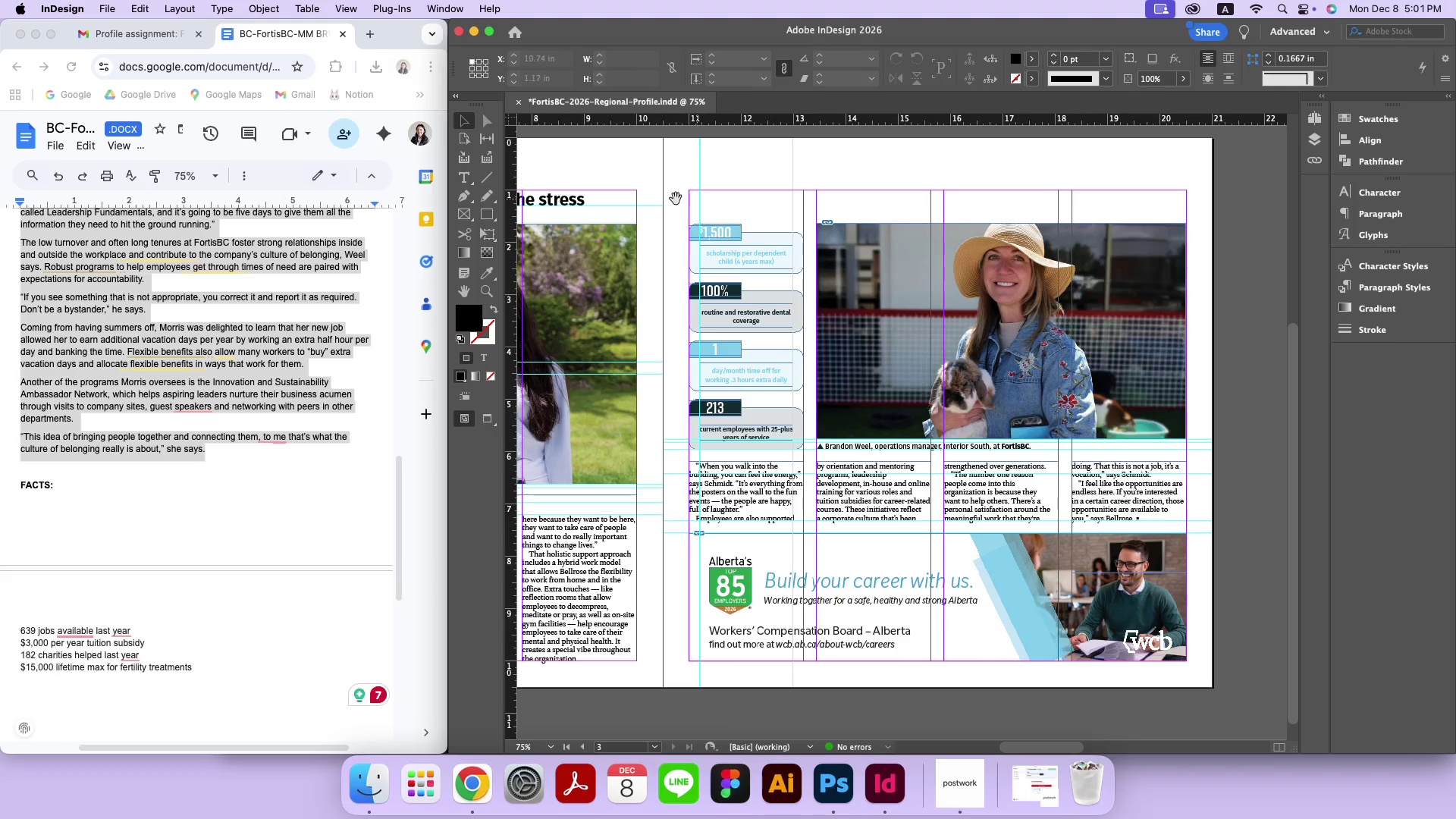 
left_click_drag(start_coordinate=[1065, 256], to_coordinate=[806, 235])
 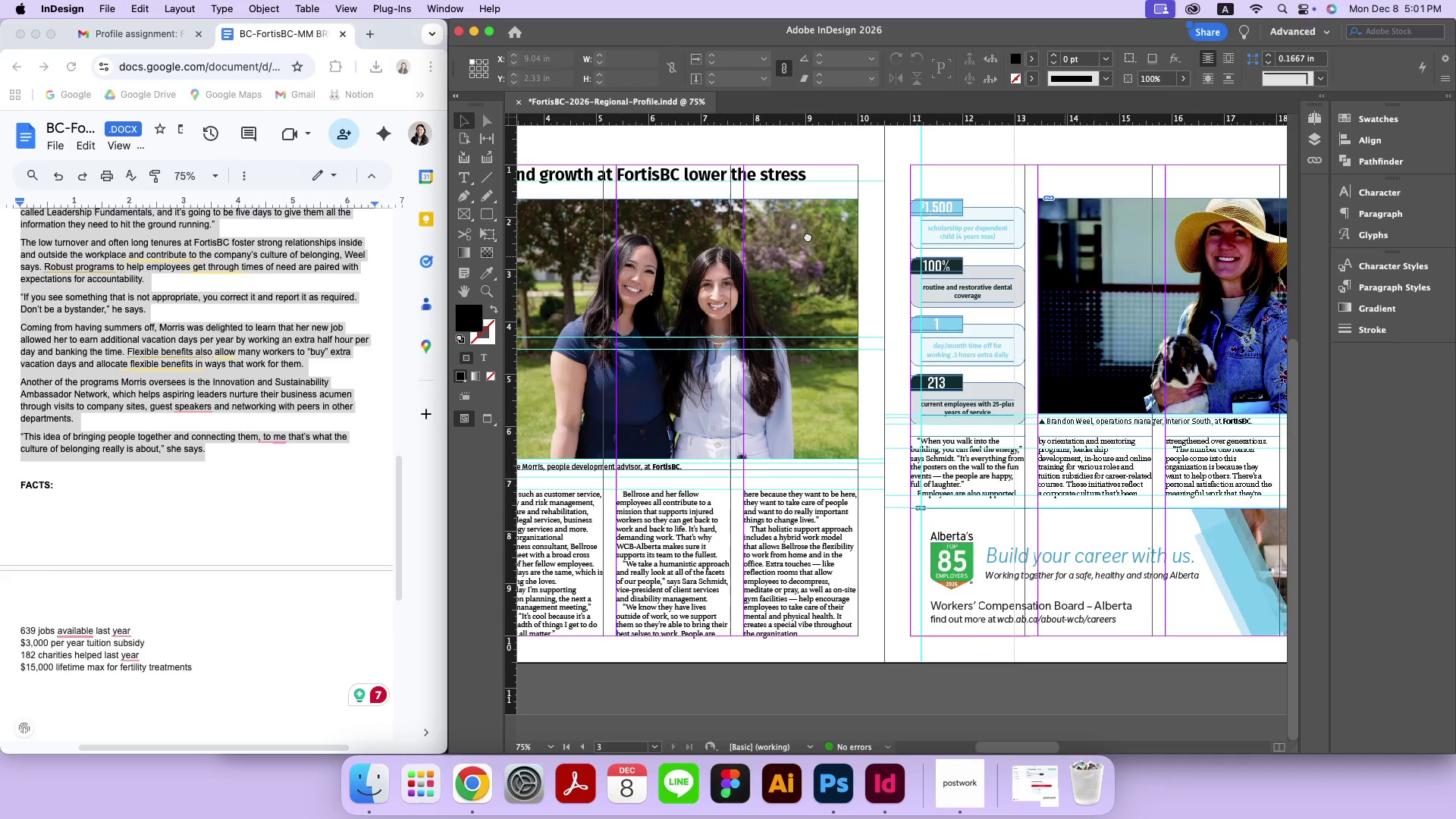 
left_click_drag(start_coordinate=[1018, 238], to_coordinate=[798, 263])
 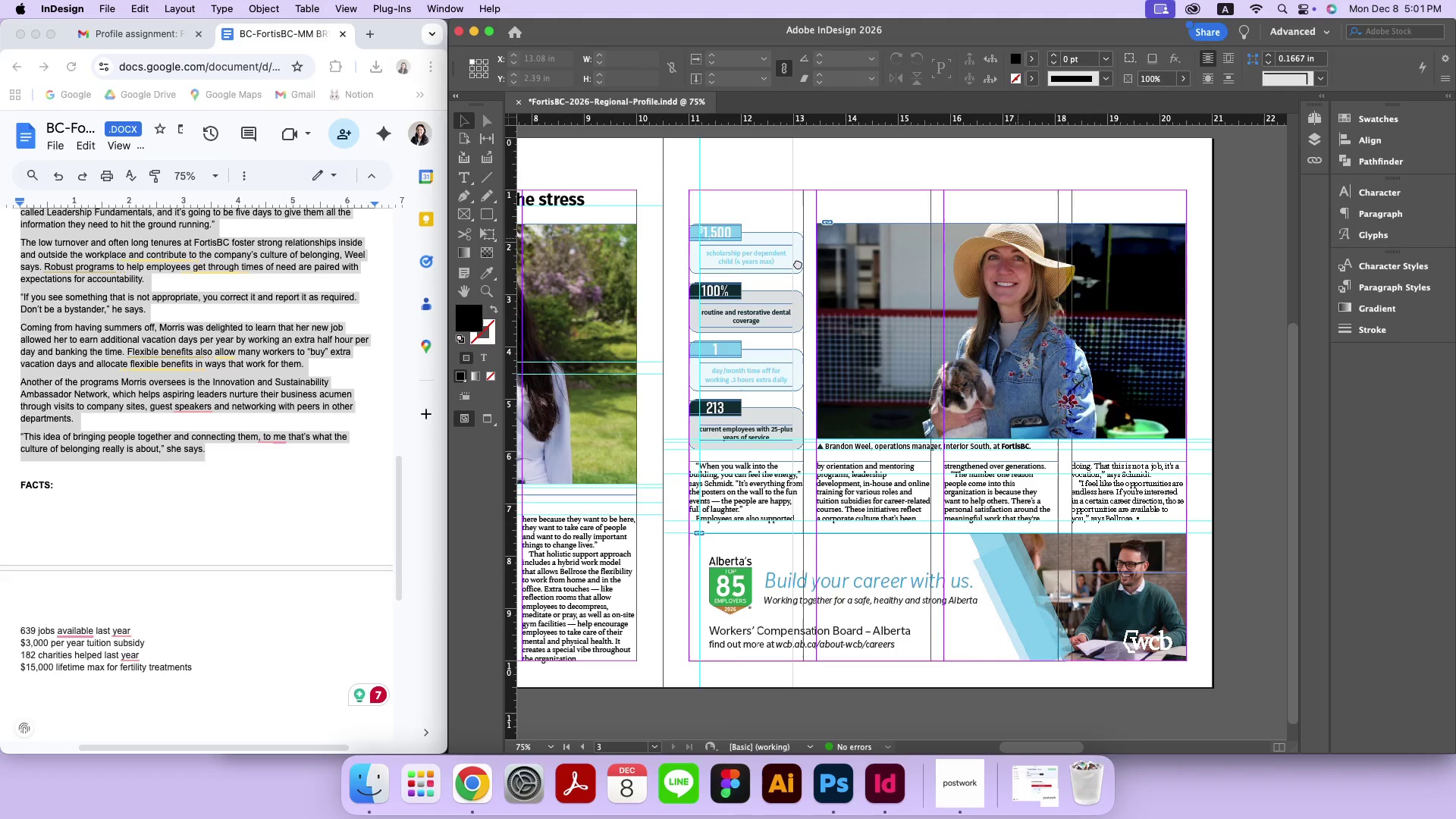 
key(Space)
 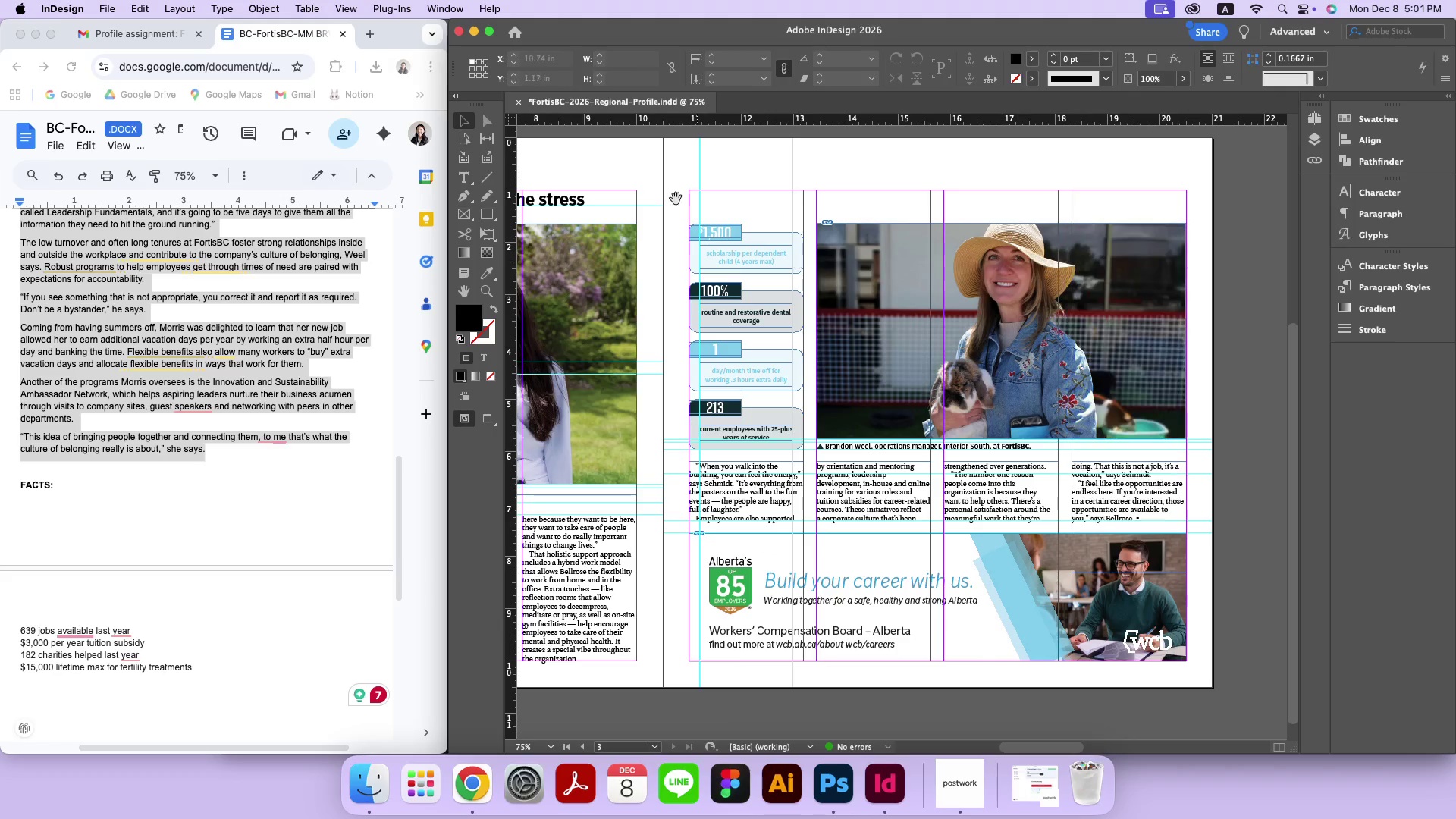 
key(Space)
 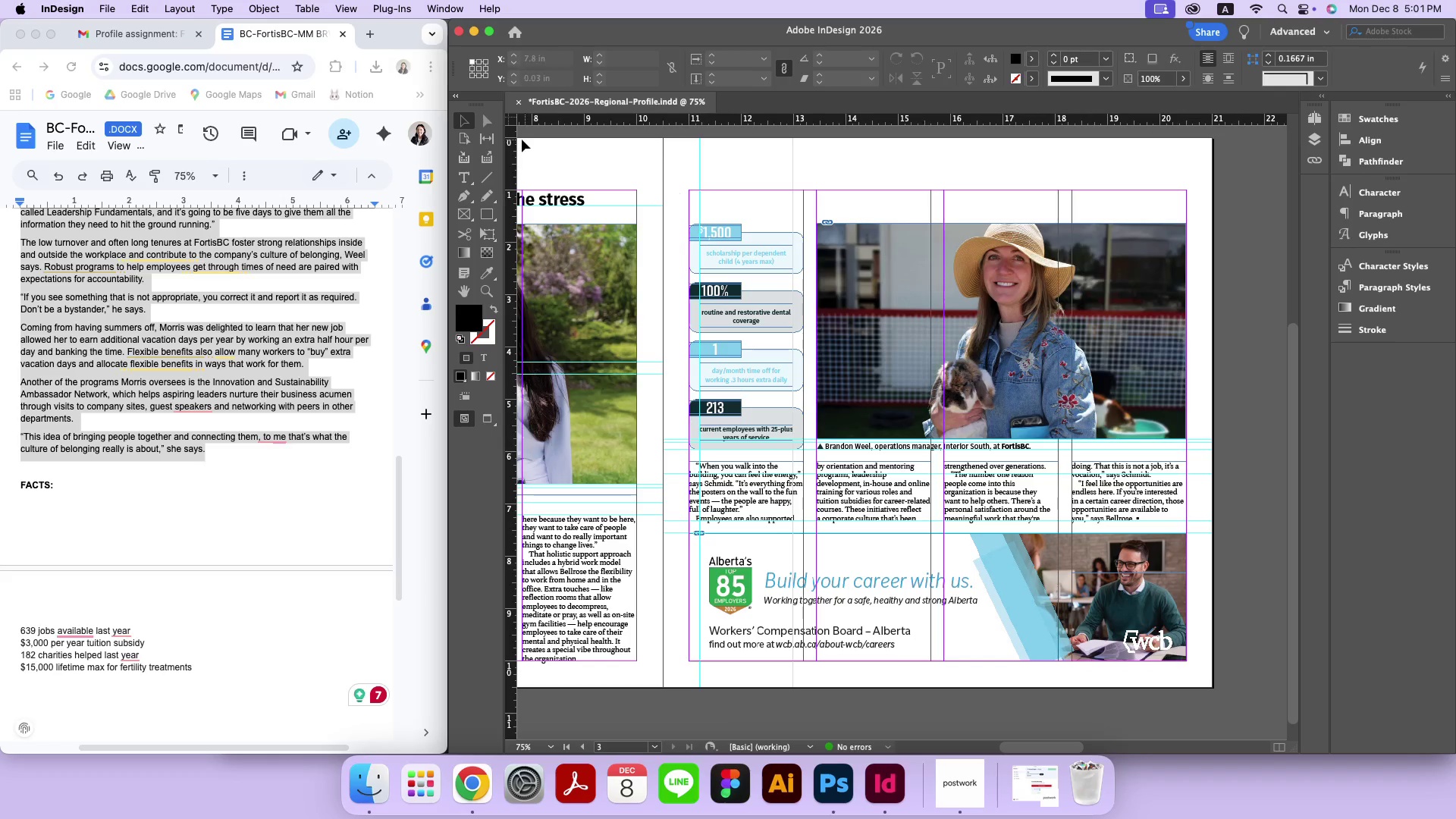 
key(Space)
 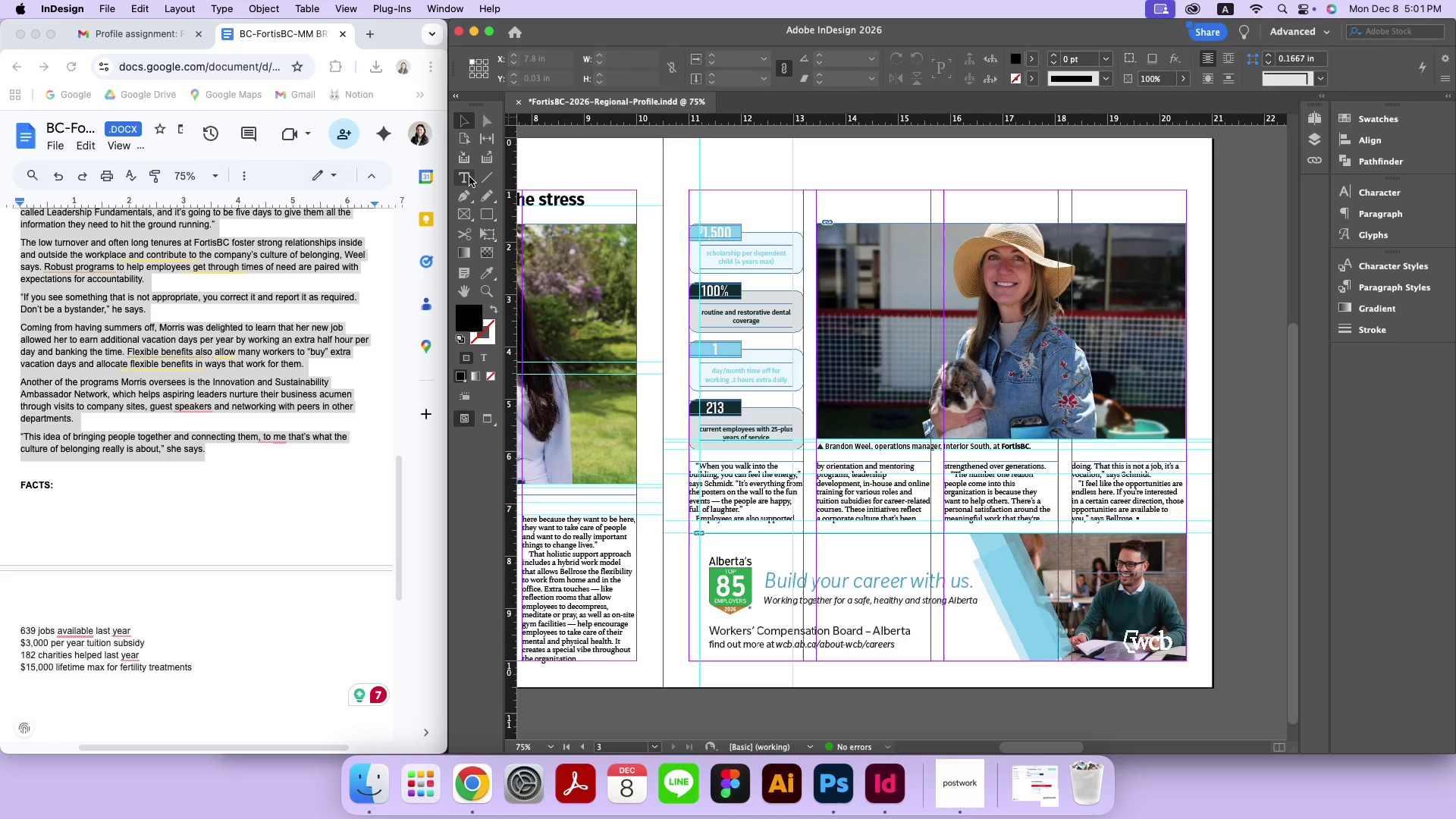 
left_click([469, 177])
 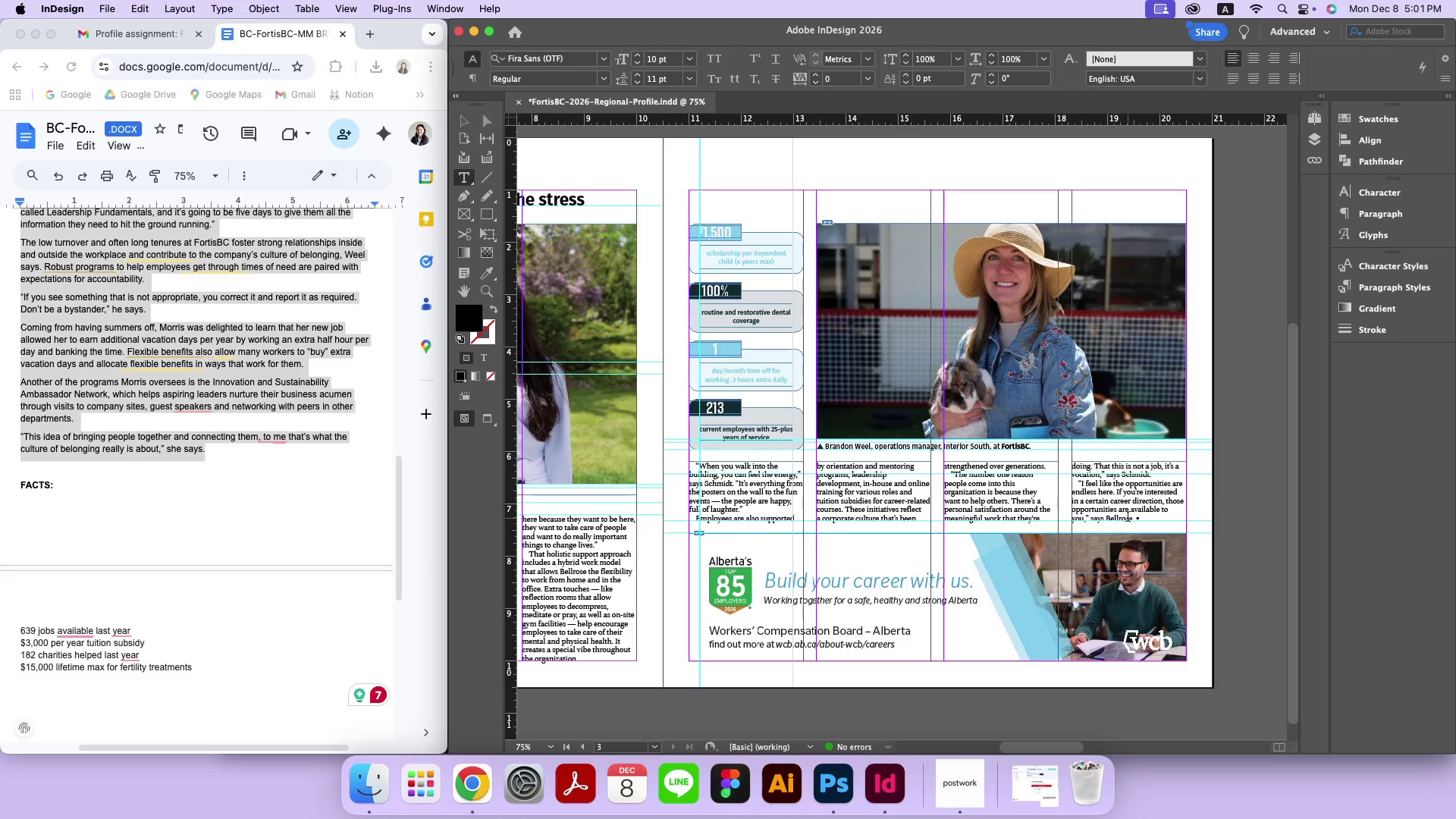 
left_click_drag(start_coordinate=[1132, 518], to_coordinate=[676, 223])
 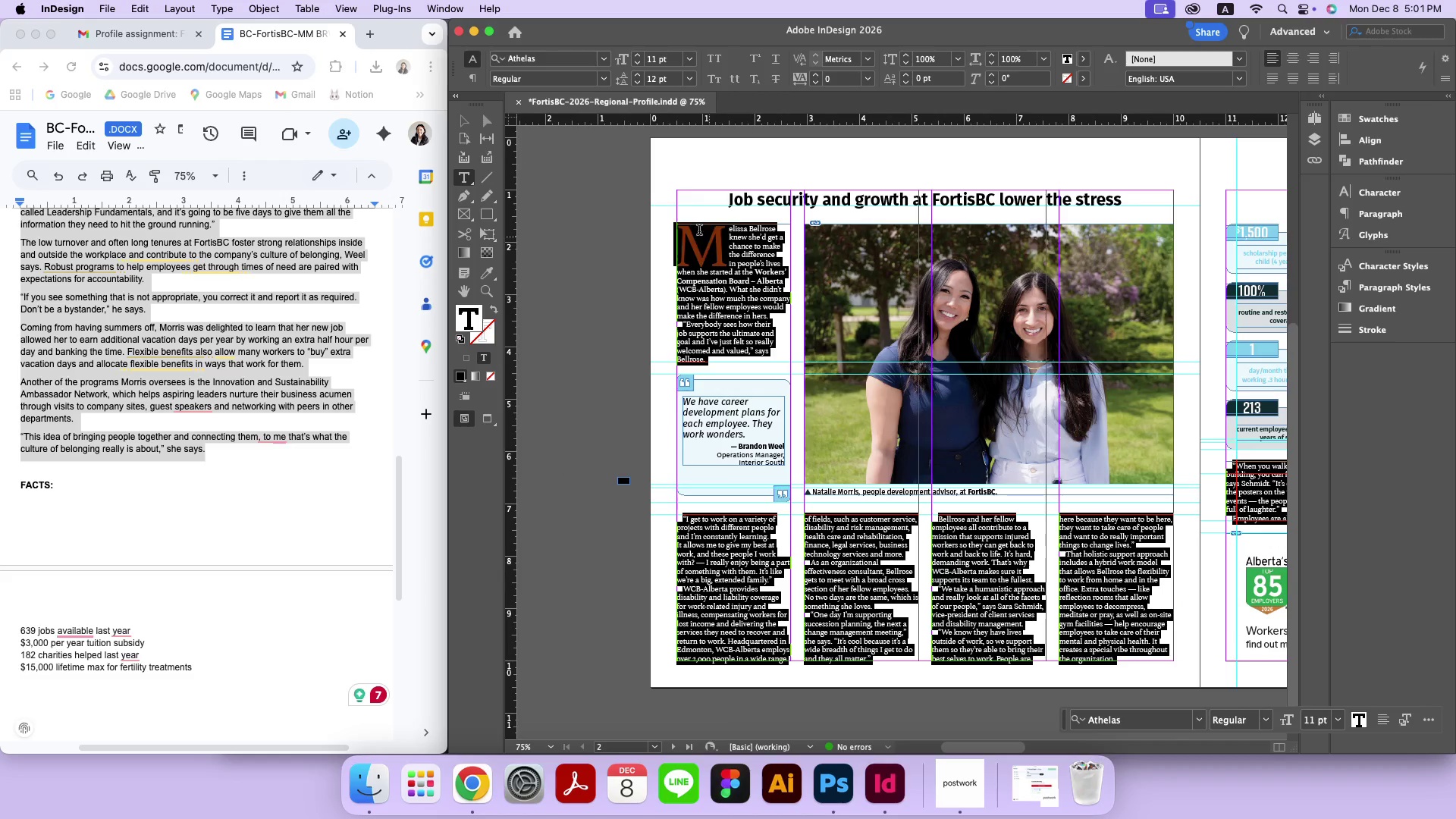 
key(Meta+V)
 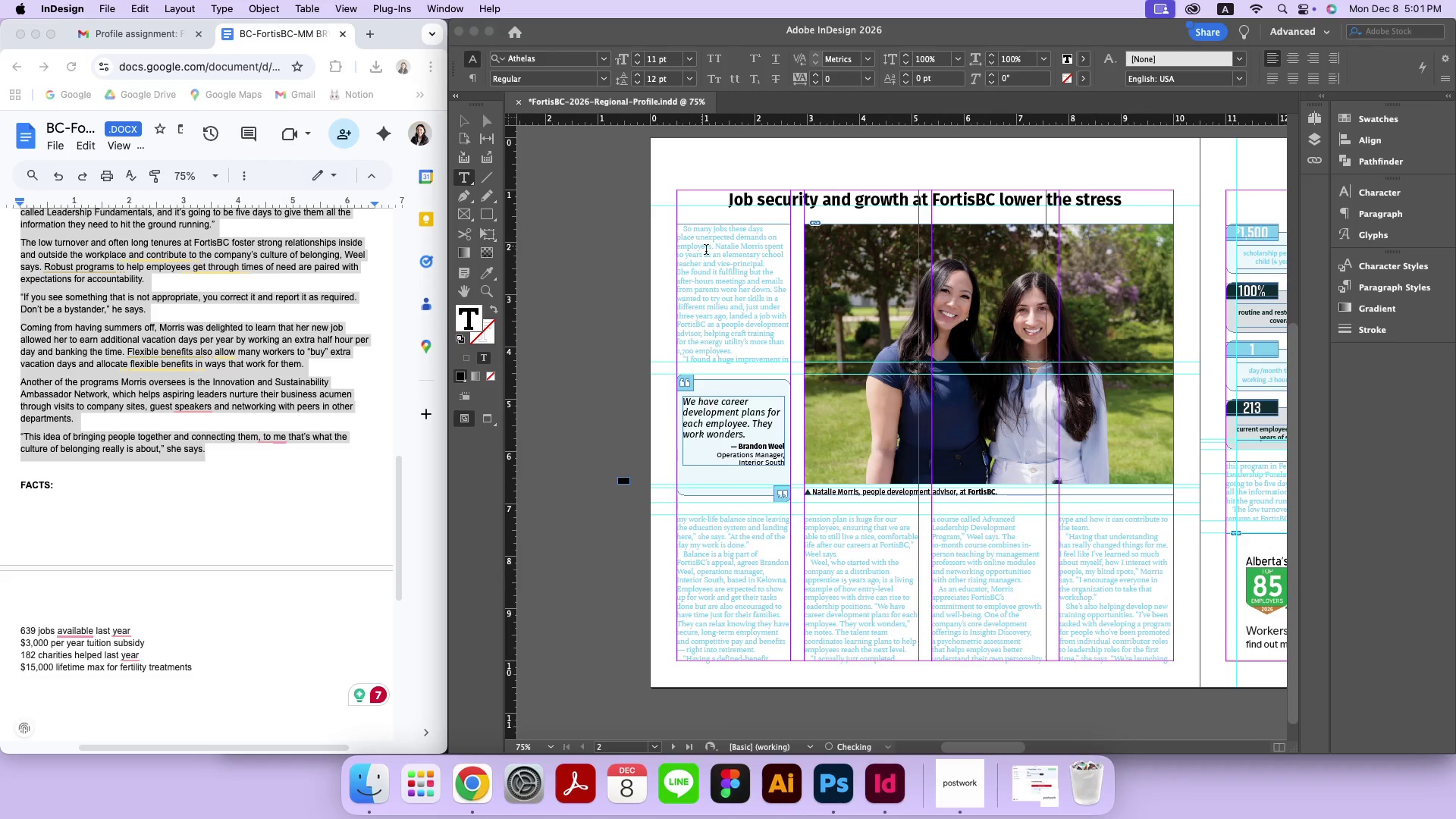 
left_click([713, 260])
 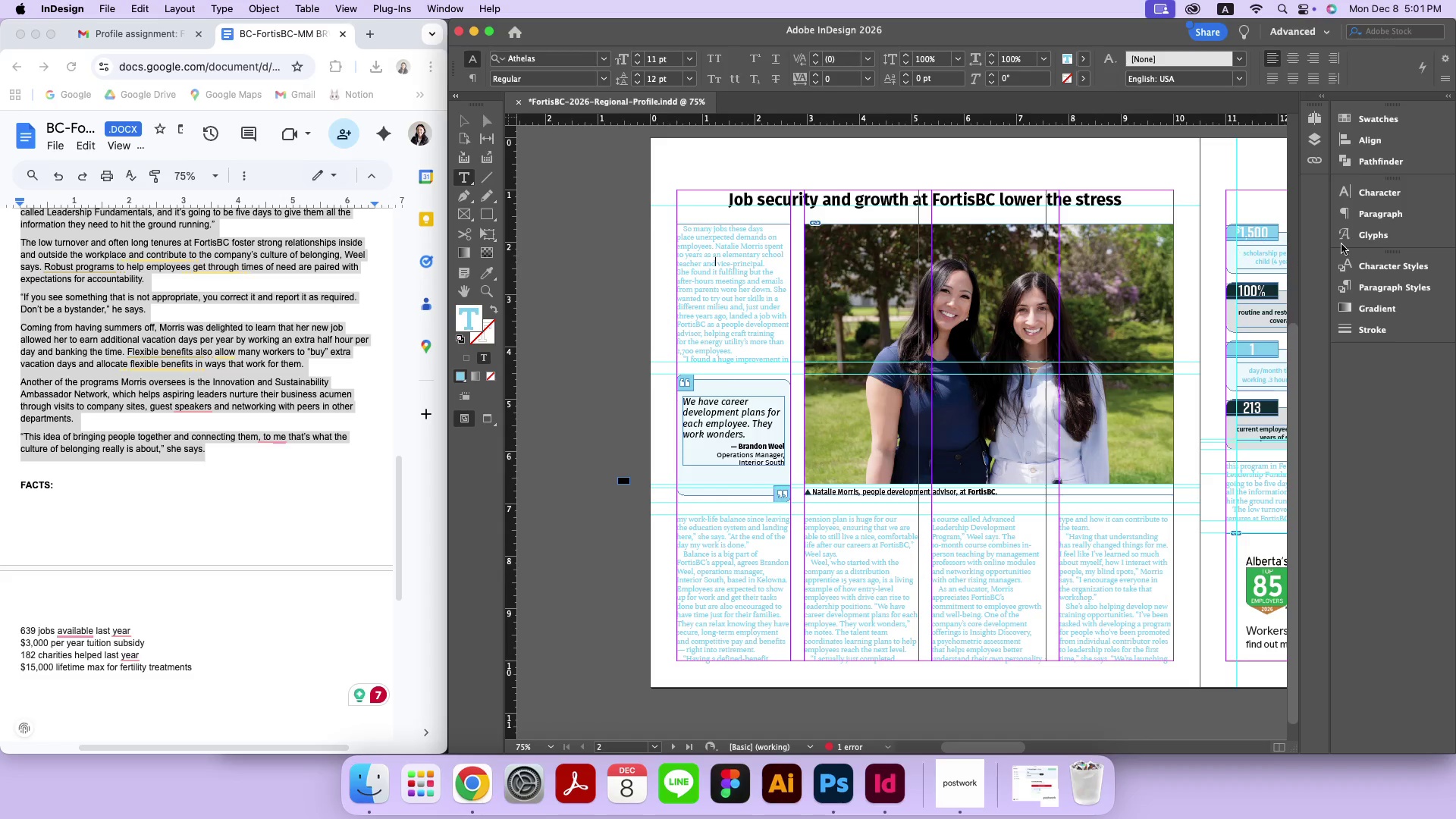 
key(Meta+A)
 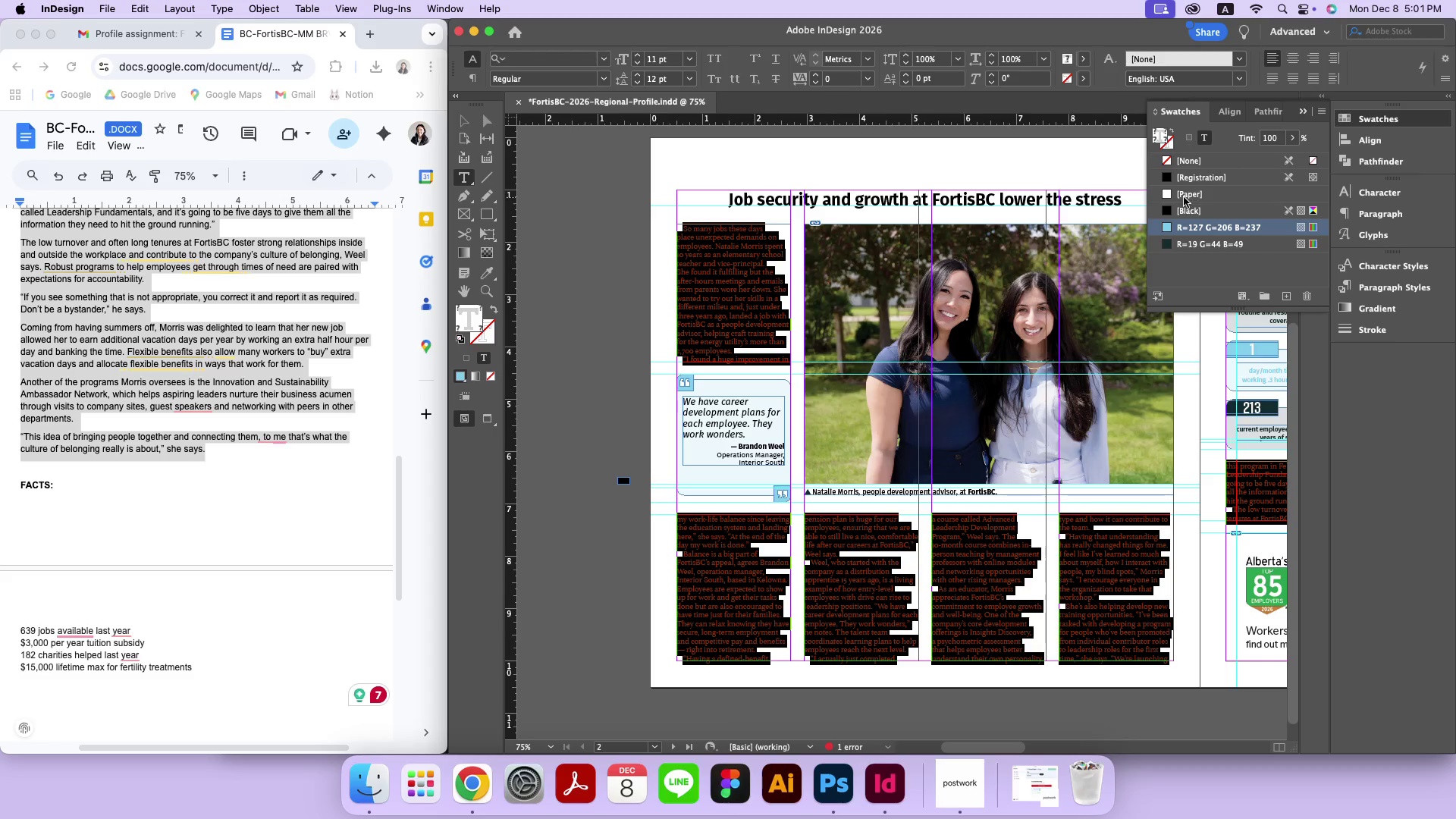 
left_click([1178, 214])
 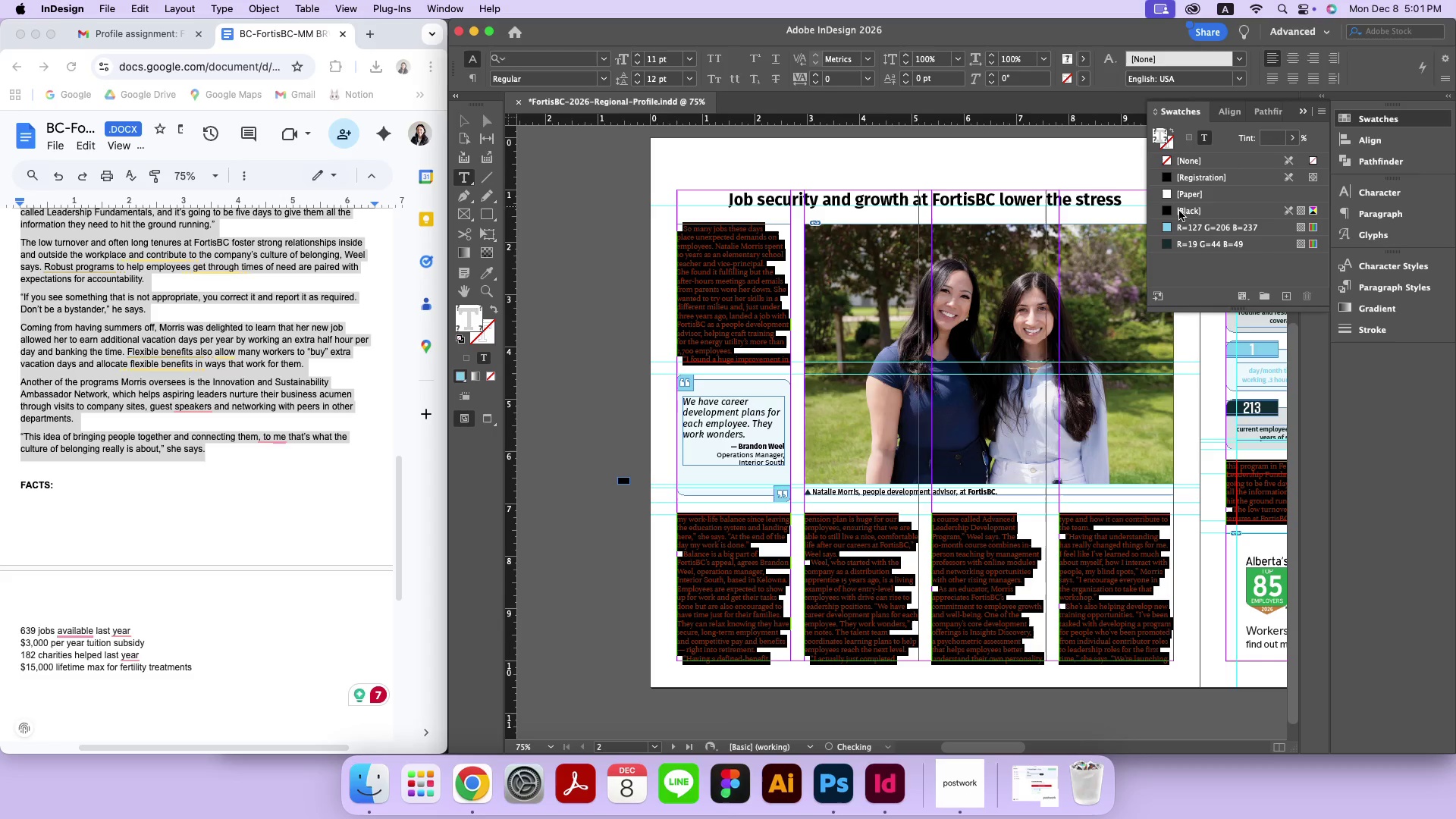 
left_click([1179, 212])
 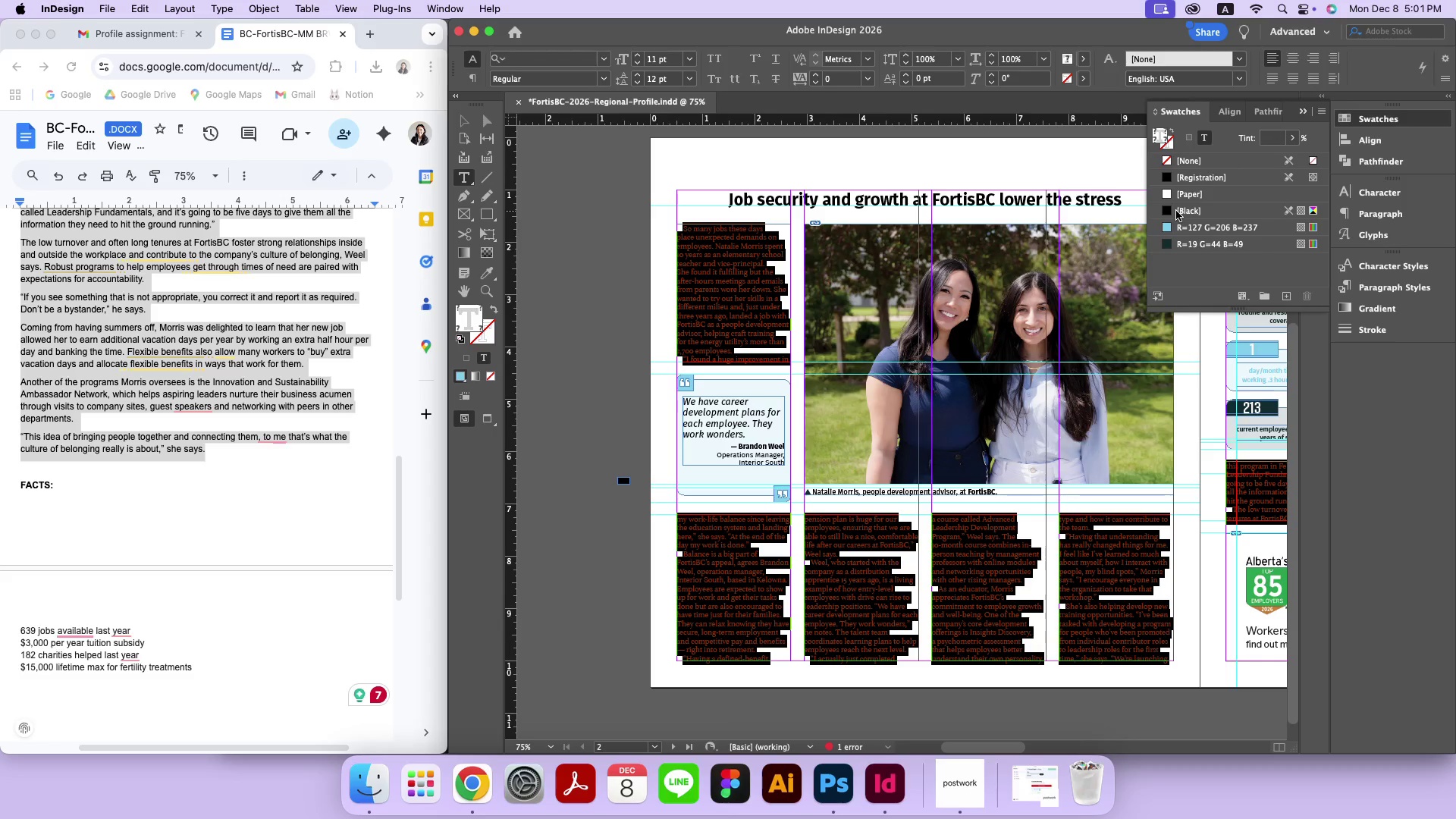 
left_click([1176, 211])
 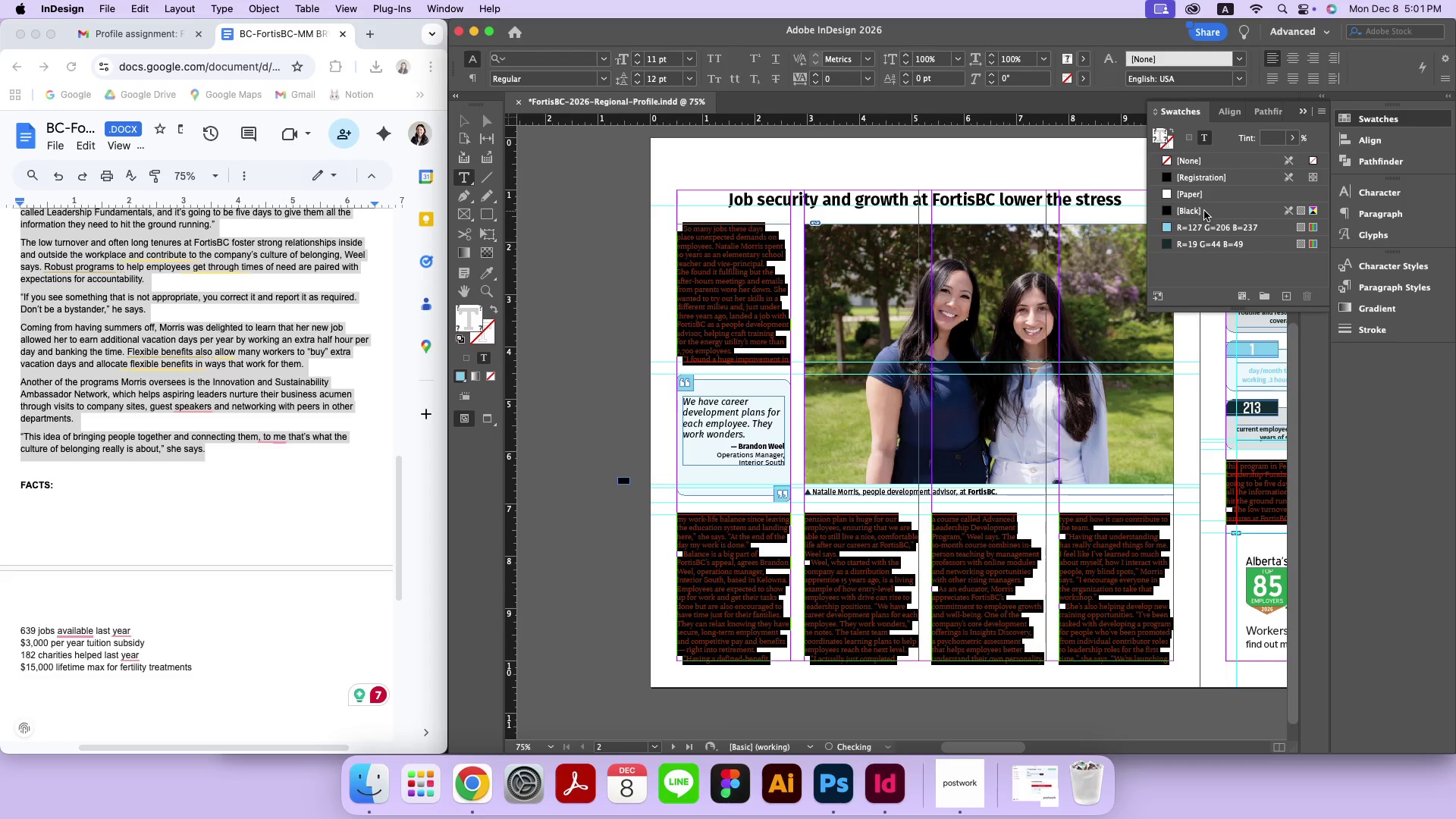 
left_click([1204, 211])
 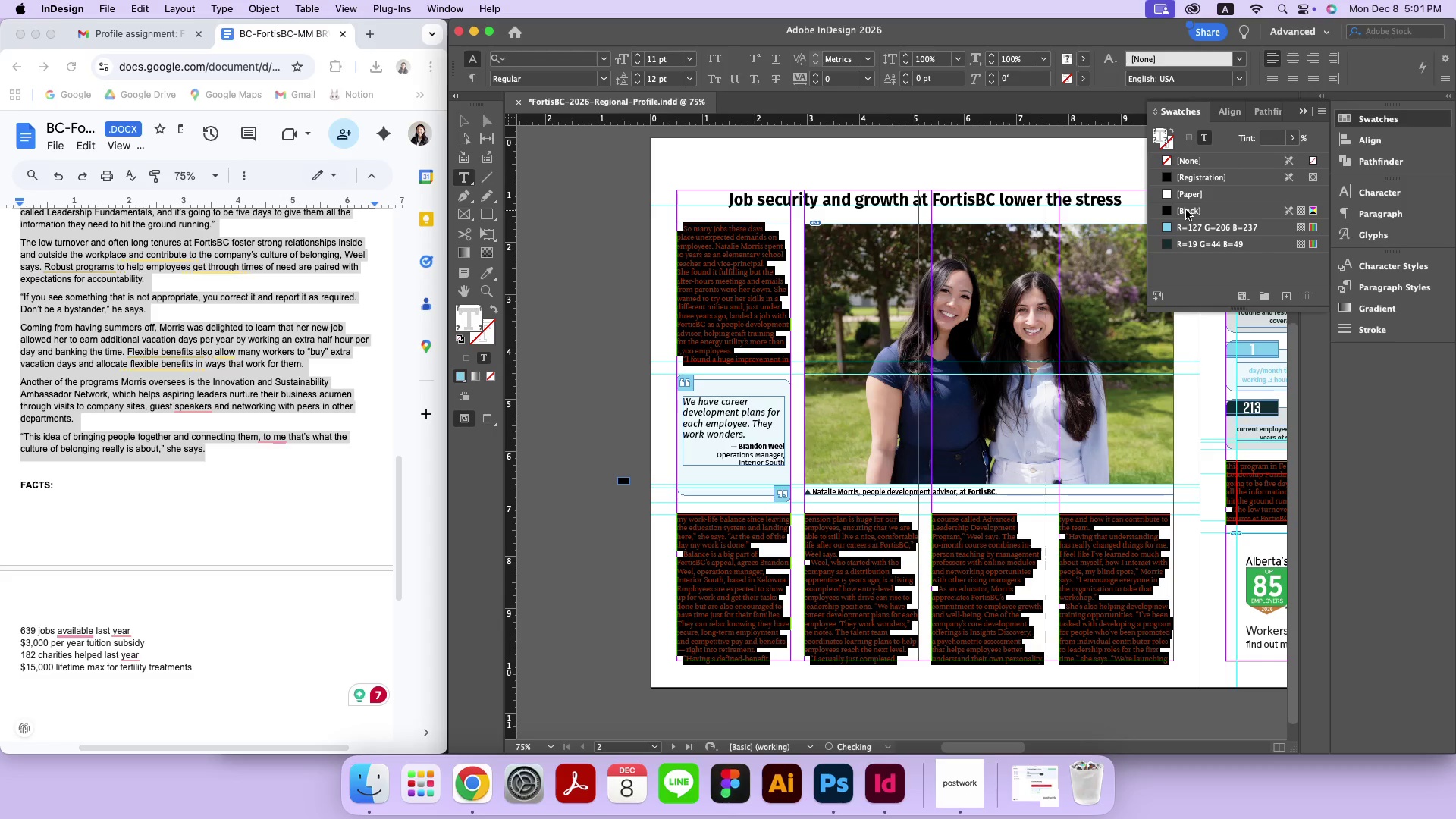 
left_click([1186, 210])
 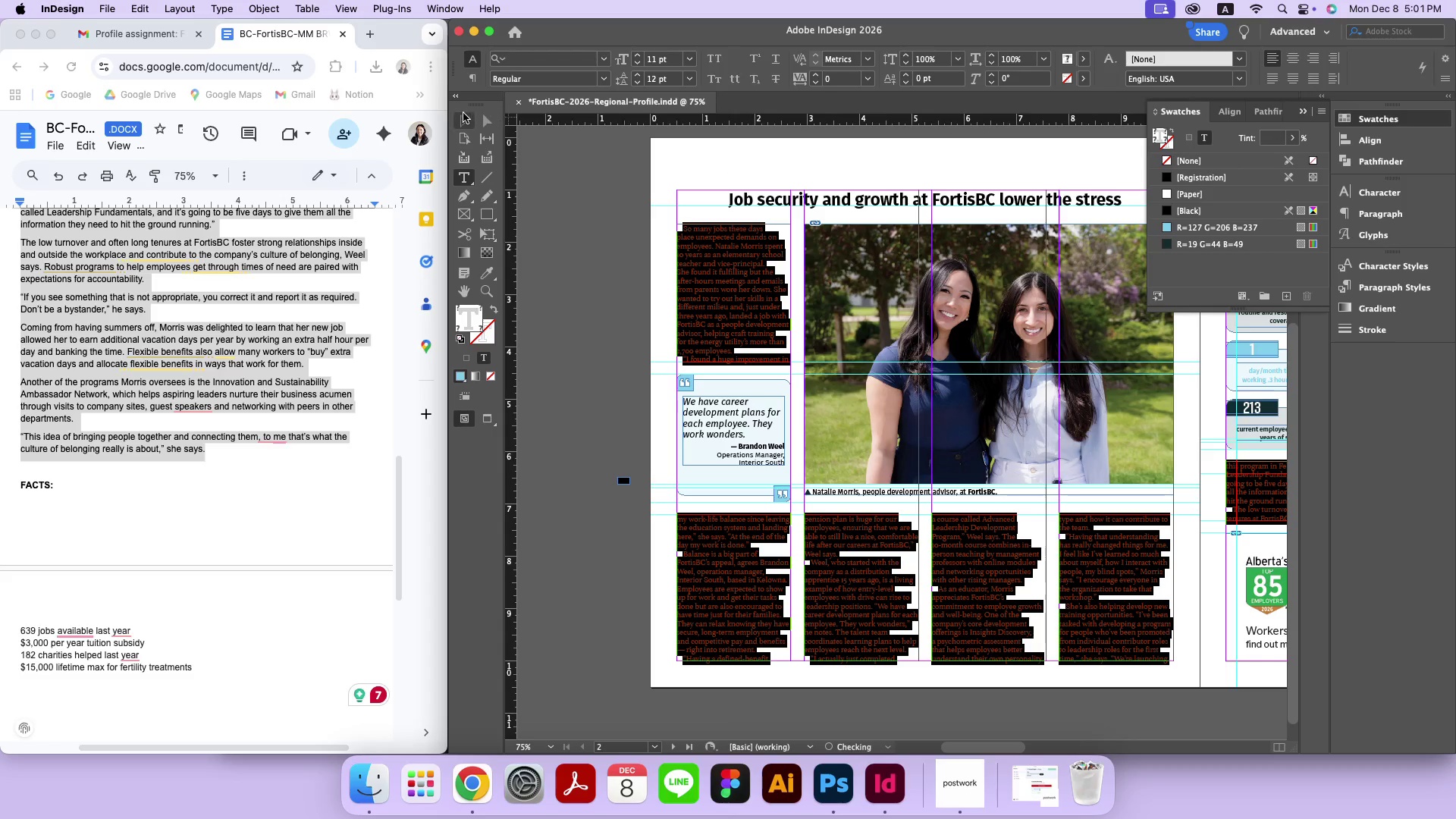 
left_click([463, 115])
 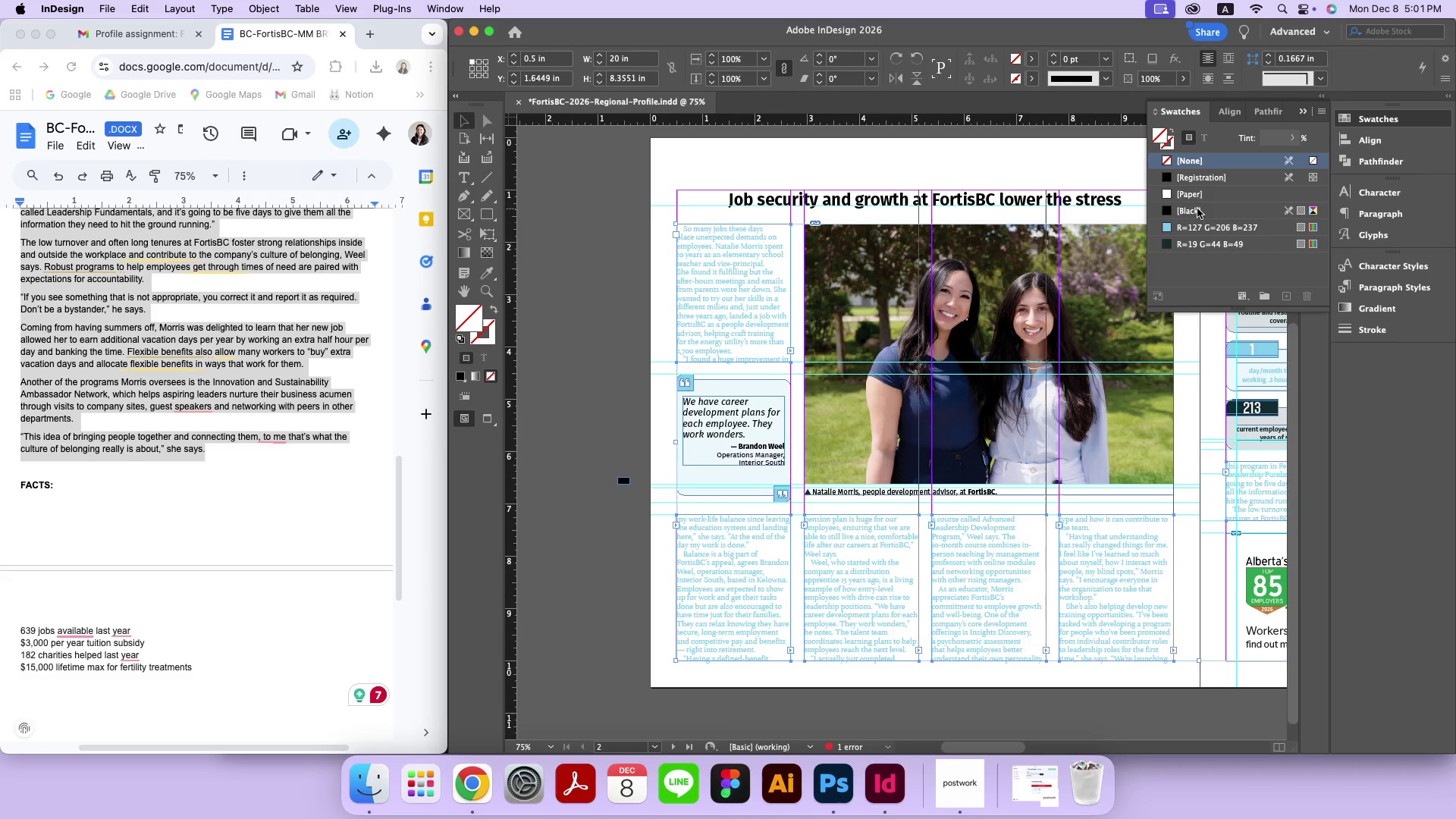 
left_click([1197, 209])
 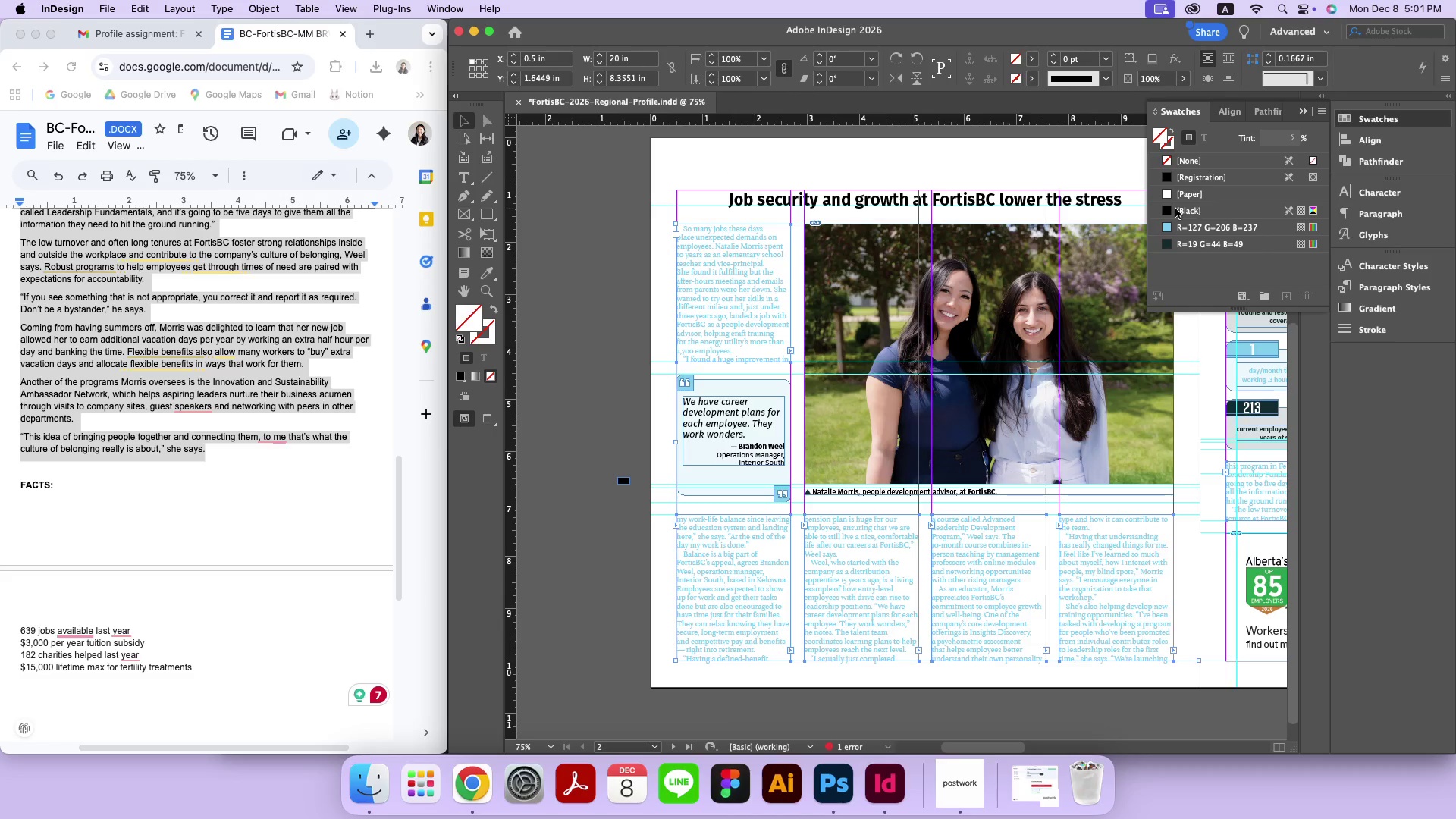 
left_click([1175, 218])
 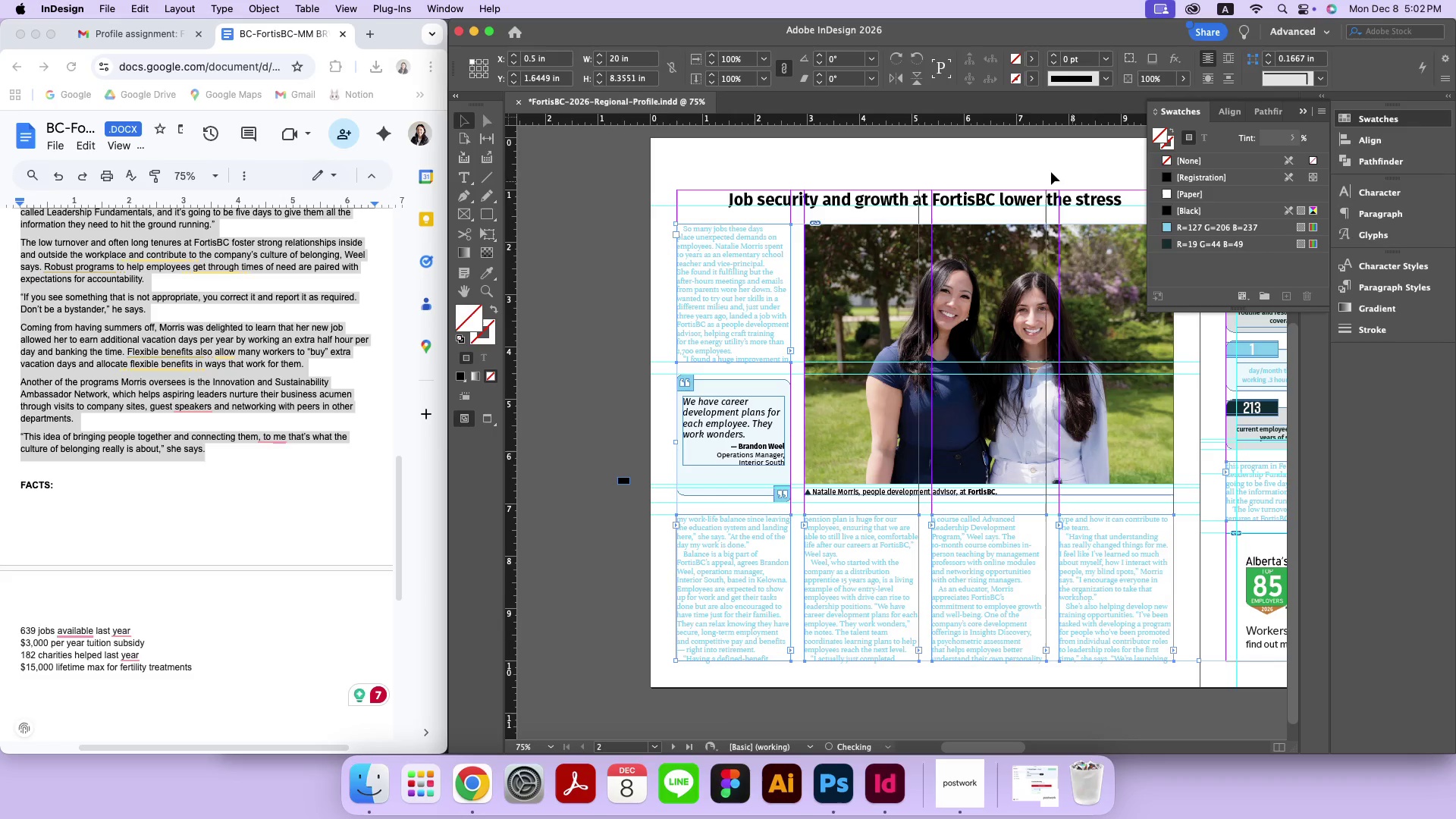 
left_click([1051, 171])
 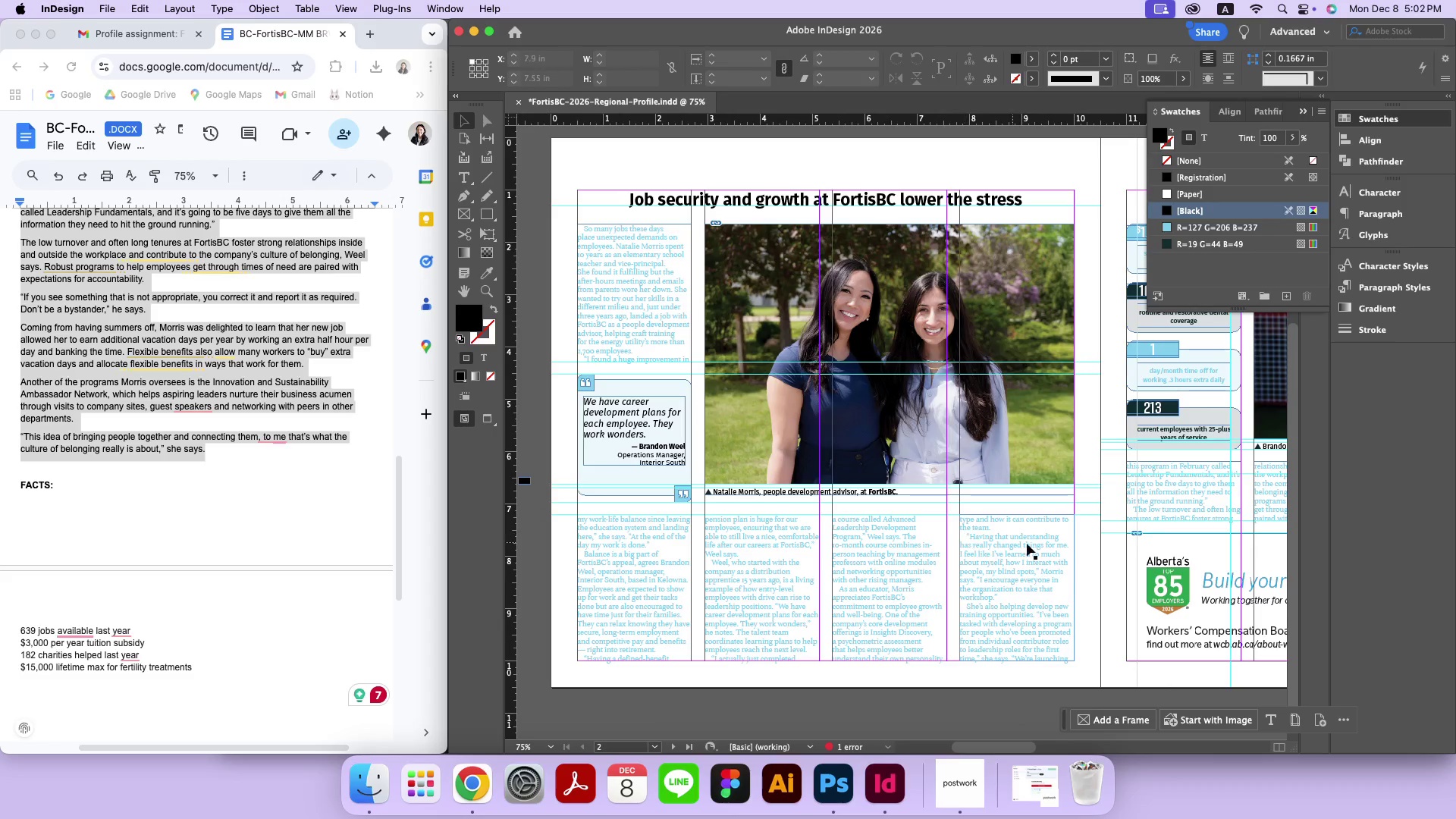 
hold_key(key=Space, duration=0.63)
 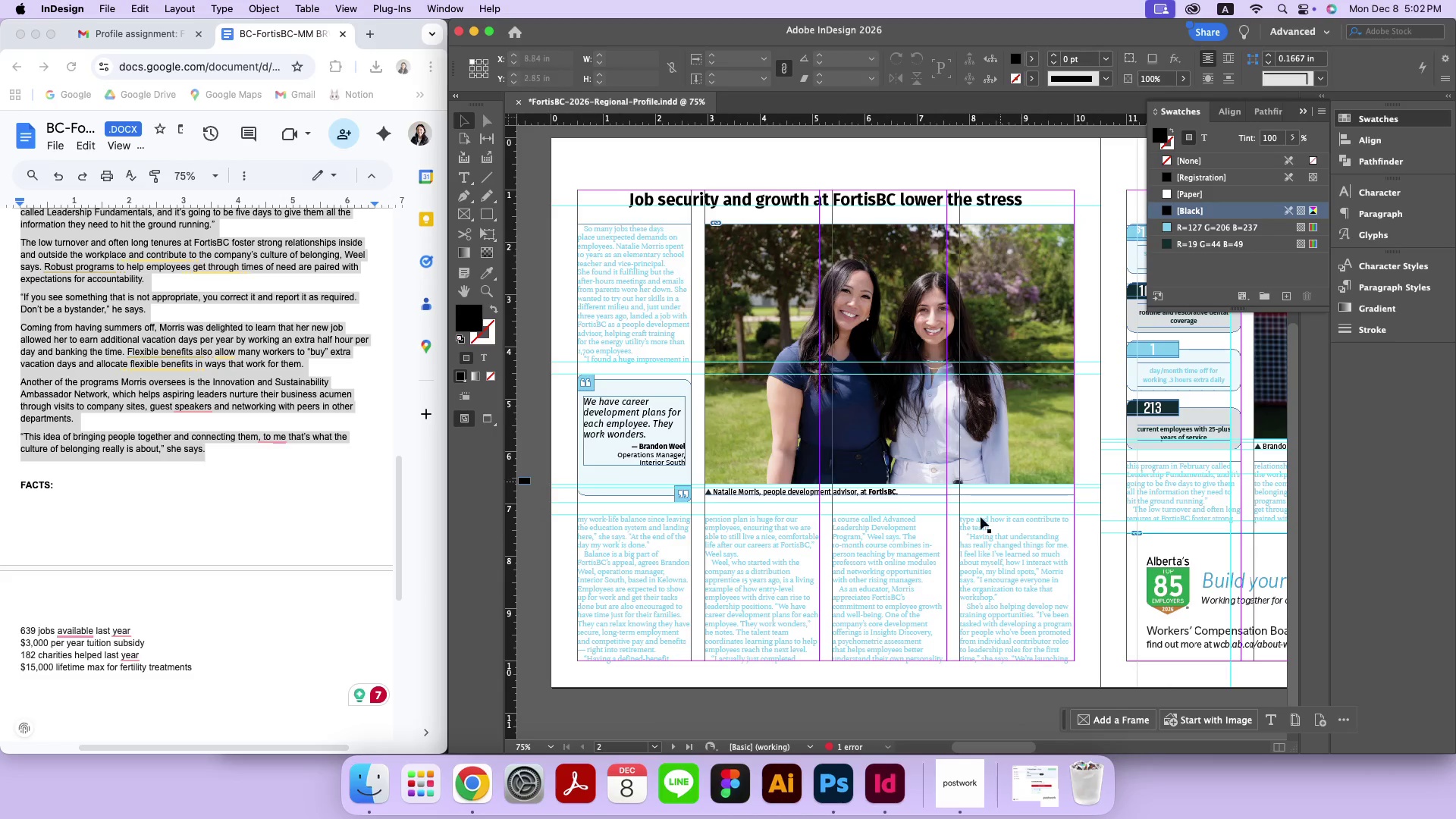 
left_click_drag(start_coordinate=[1097, 166], to_coordinate=[999, 166])
 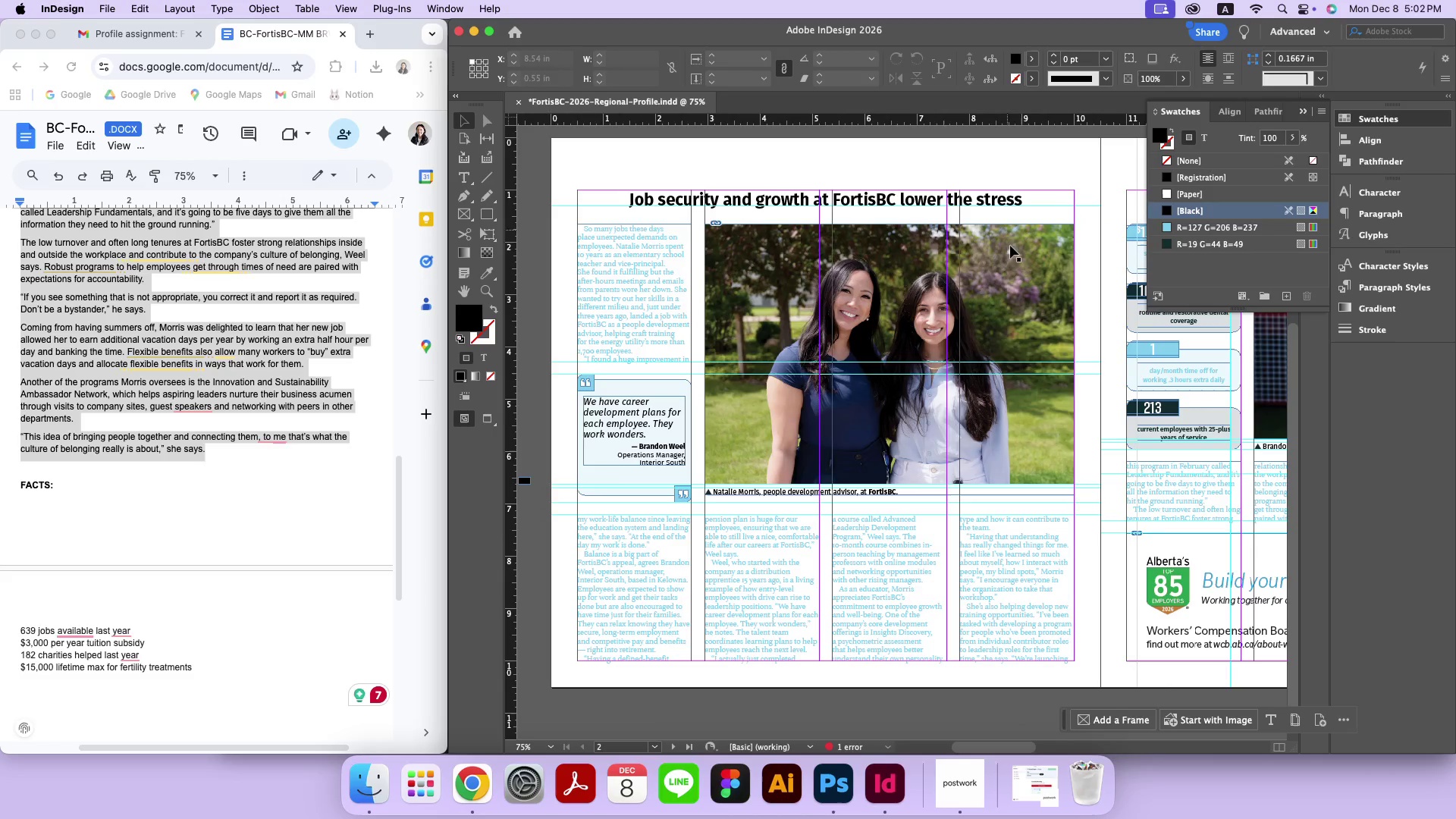 
hold_key(key=Space, duration=0.77)
 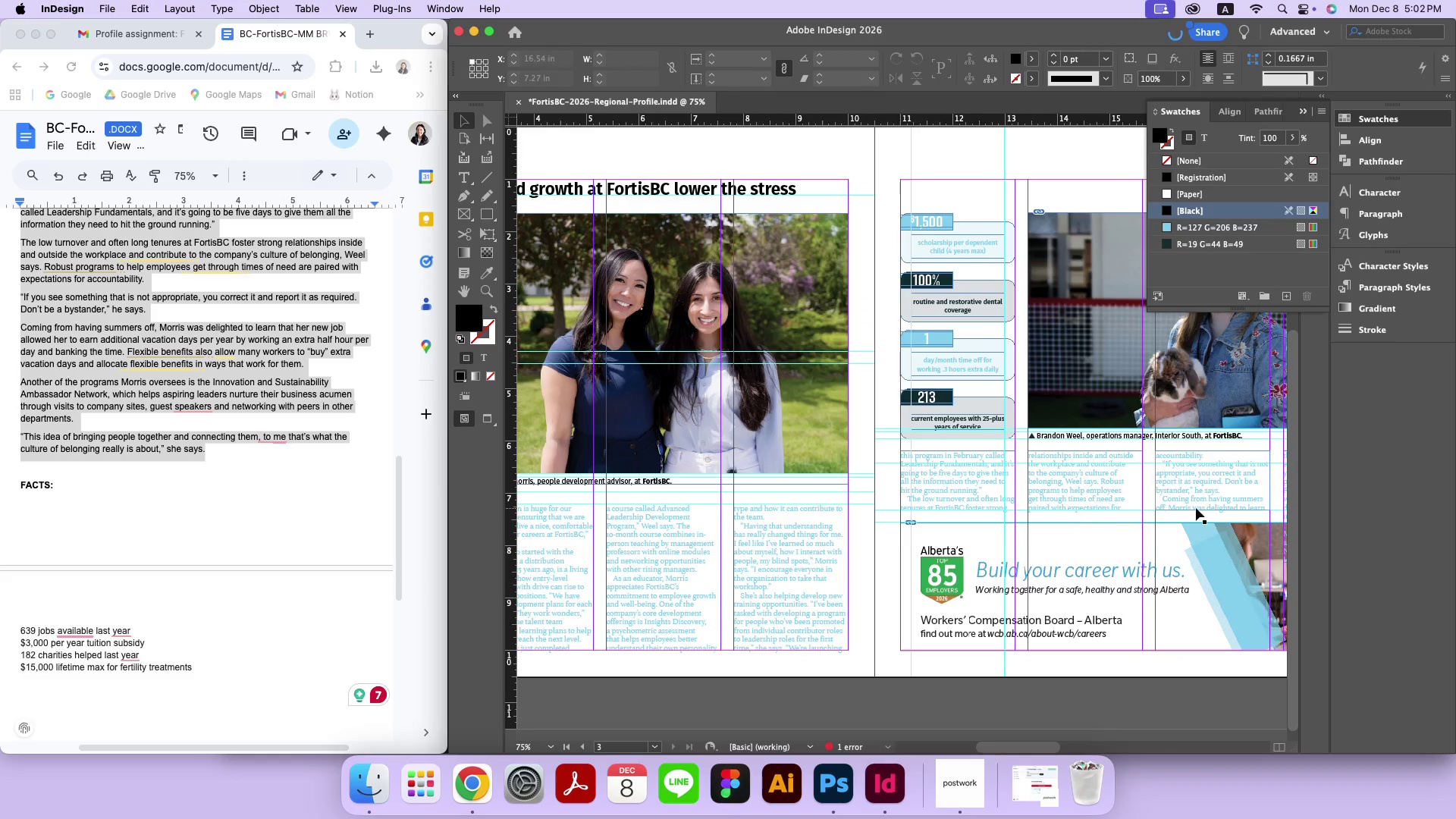 
left_click_drag(start_coordinate=[1185, 519], to_coordinate=[959, 508])
 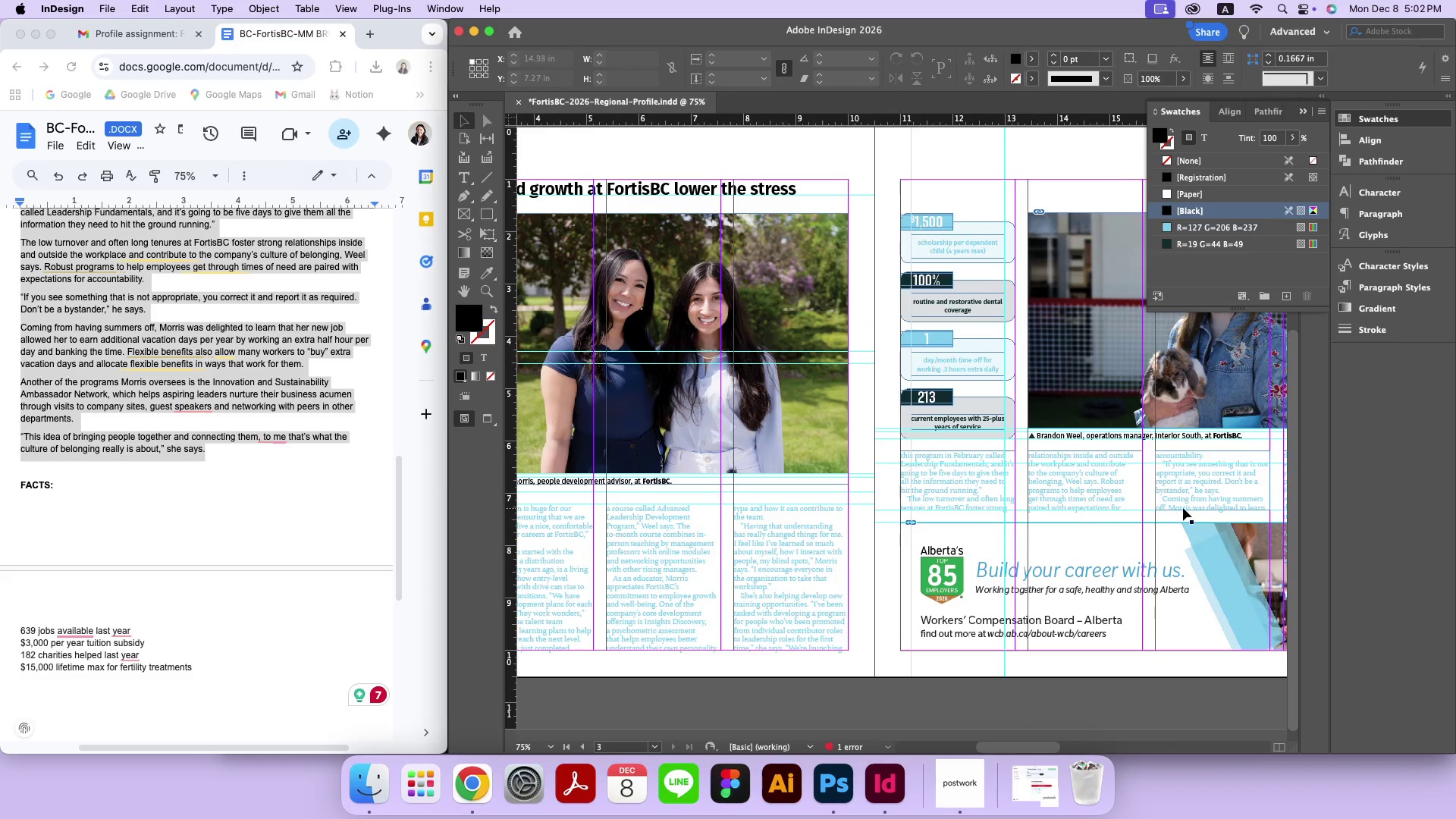 
hold_key(key=Space, duration=0.74)
 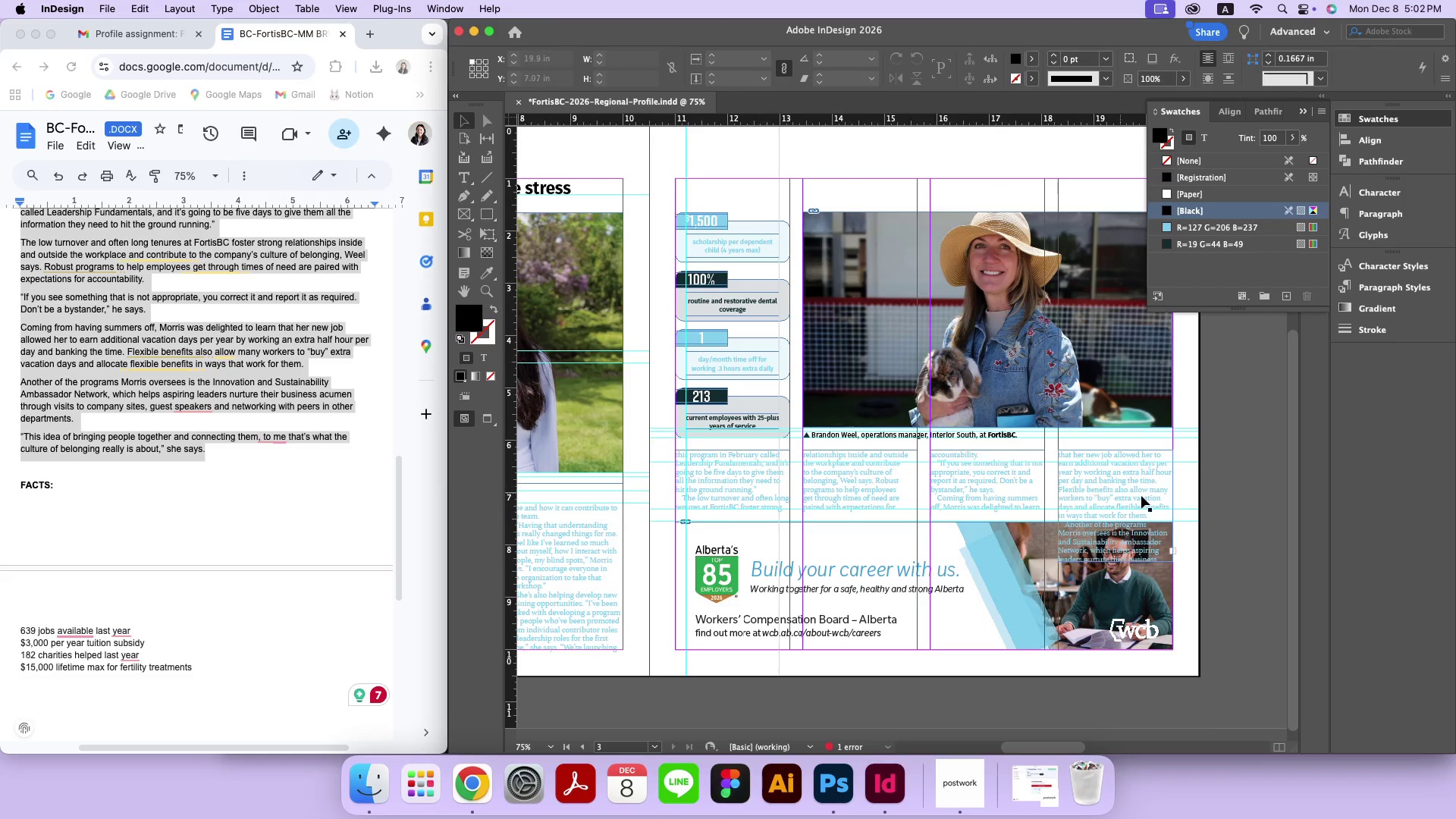 
left_click_drag(start_coordinate=[1260, 469], to_coordinate=[1035, 469])
 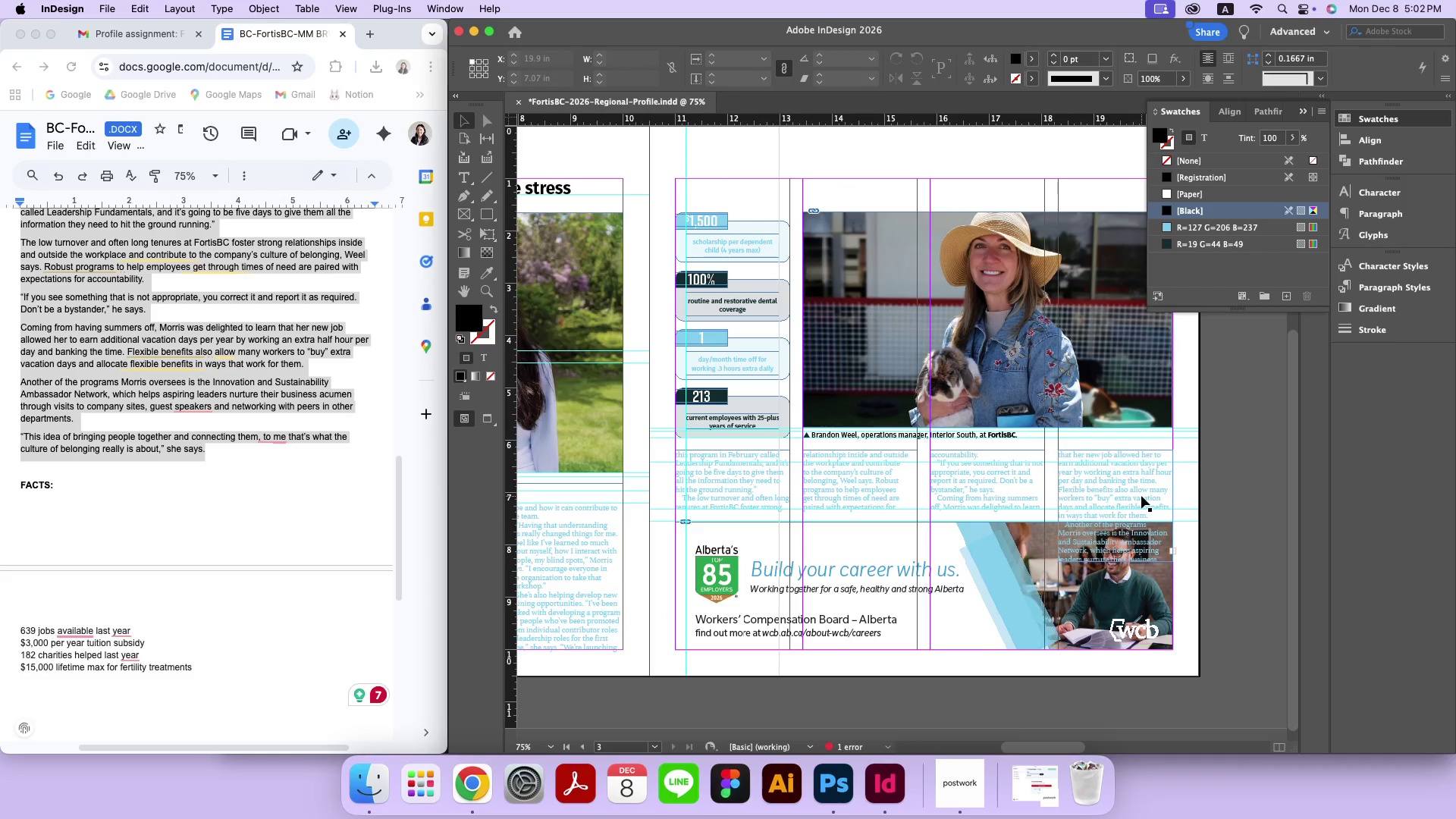 
double_click([1141, 496])
 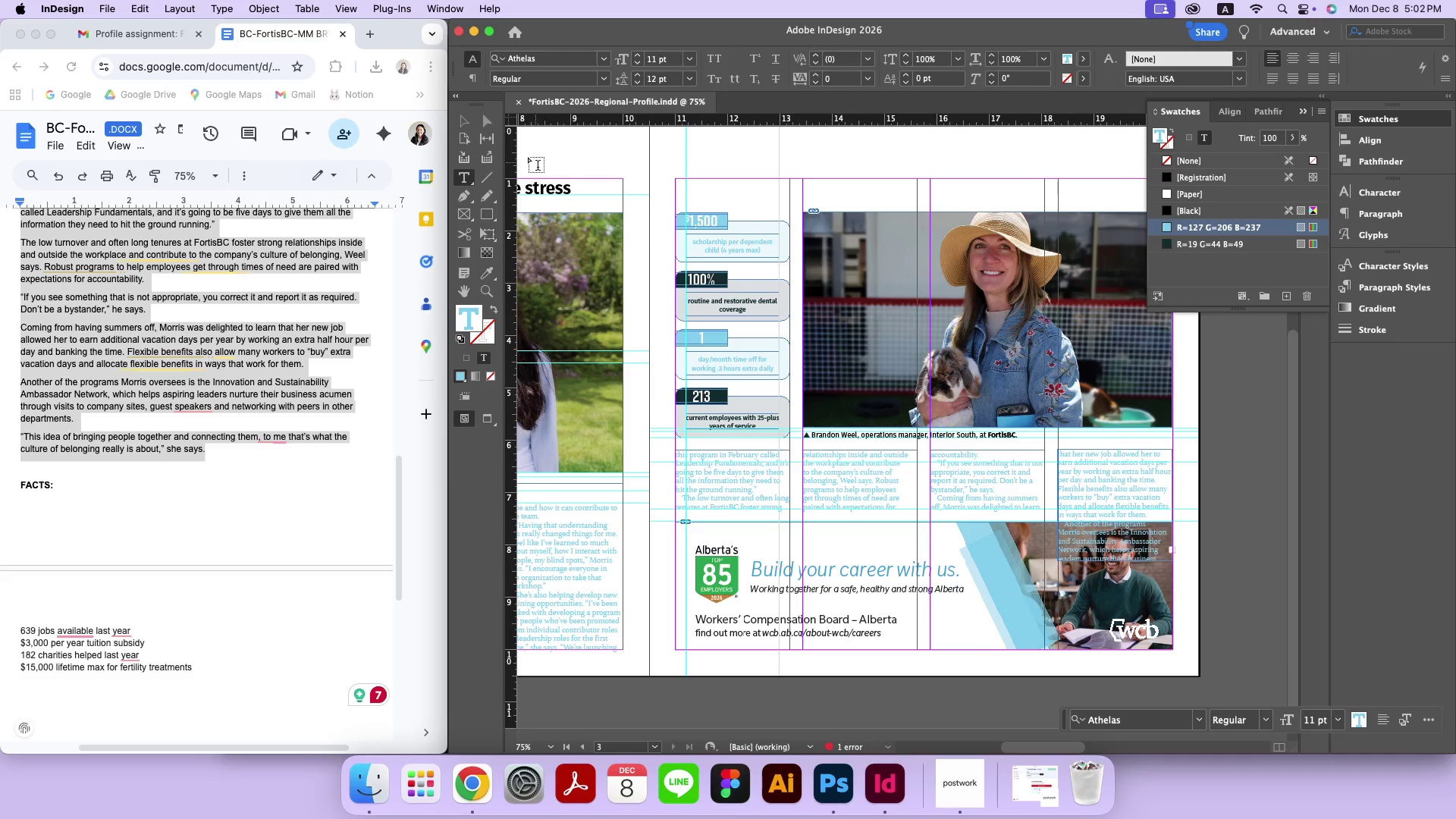 
left_click([472, 123])
 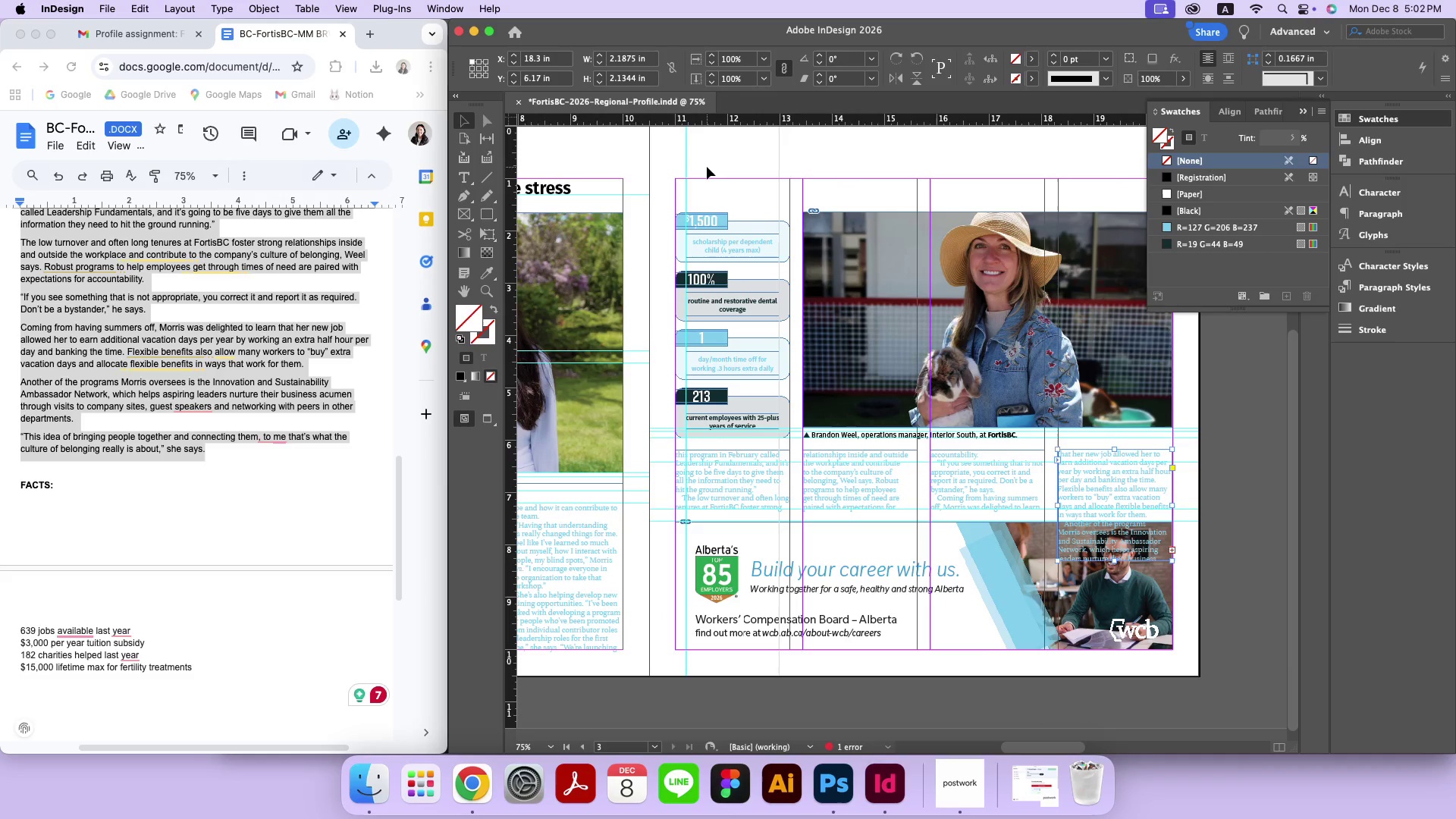 
left_click([707, 167])
 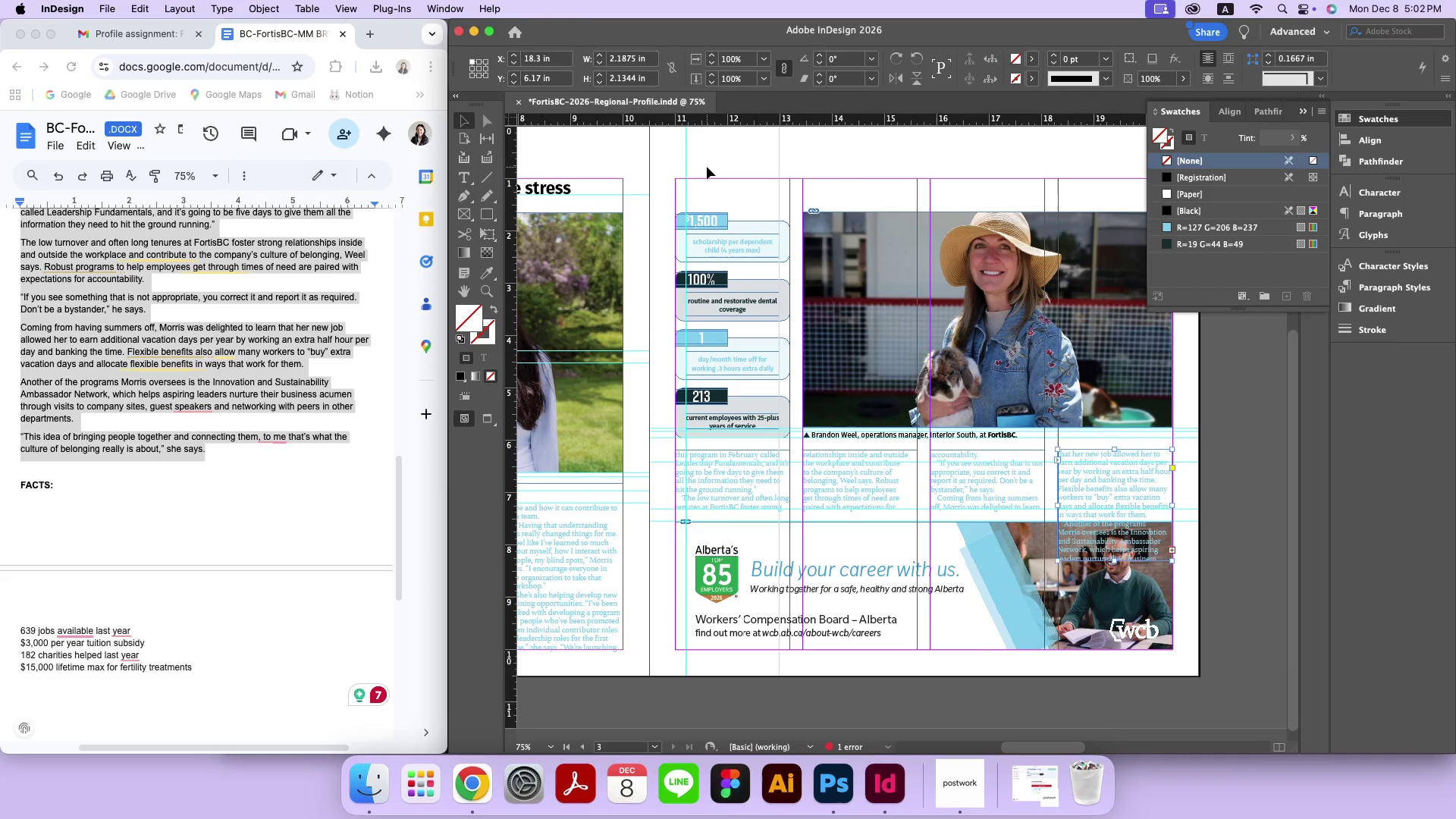 
key(Meta+Z)
 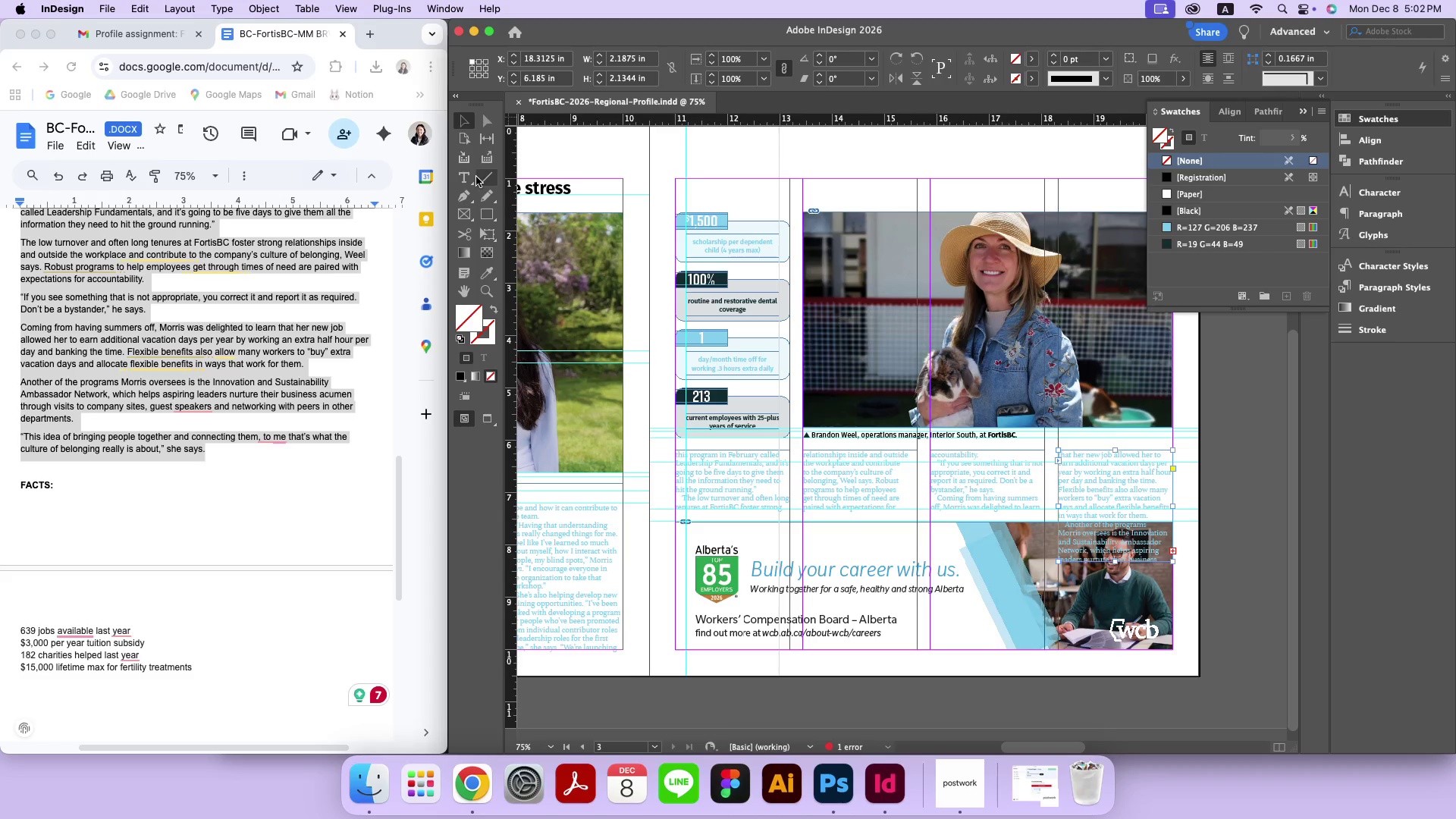 
left_click([470, 177])
 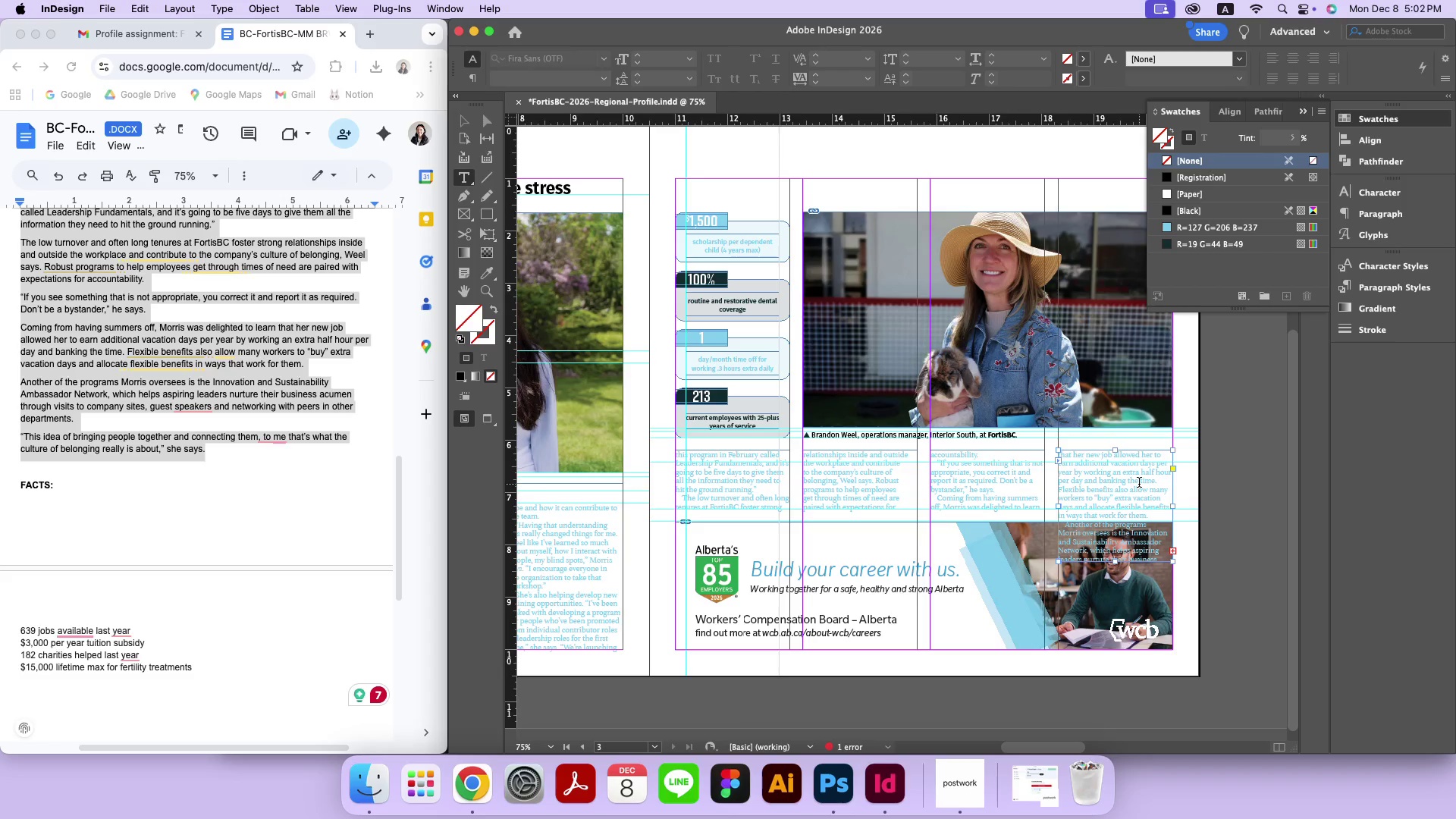 
left_click([1139, 484])
 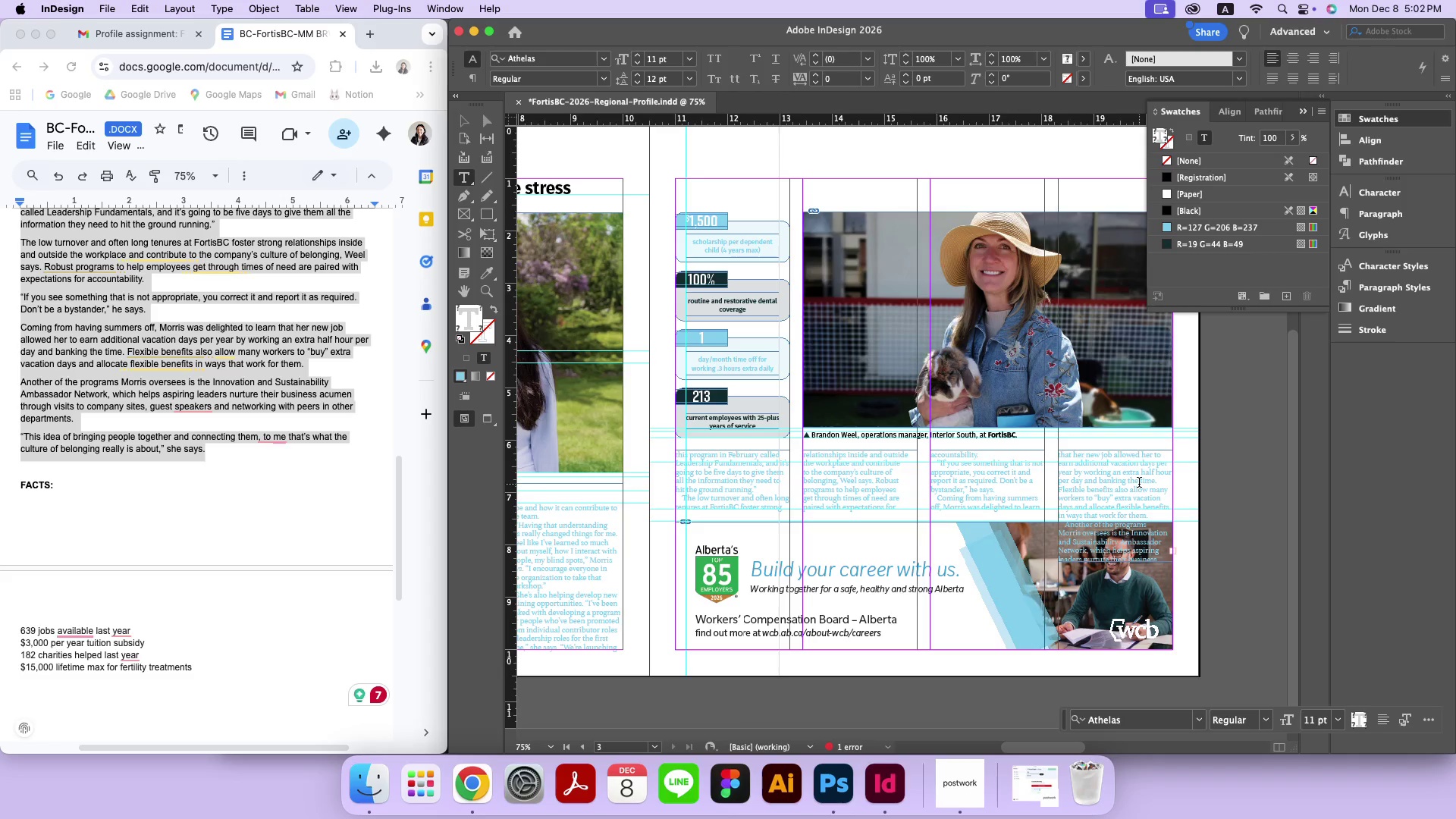 
key(Meta+A)
 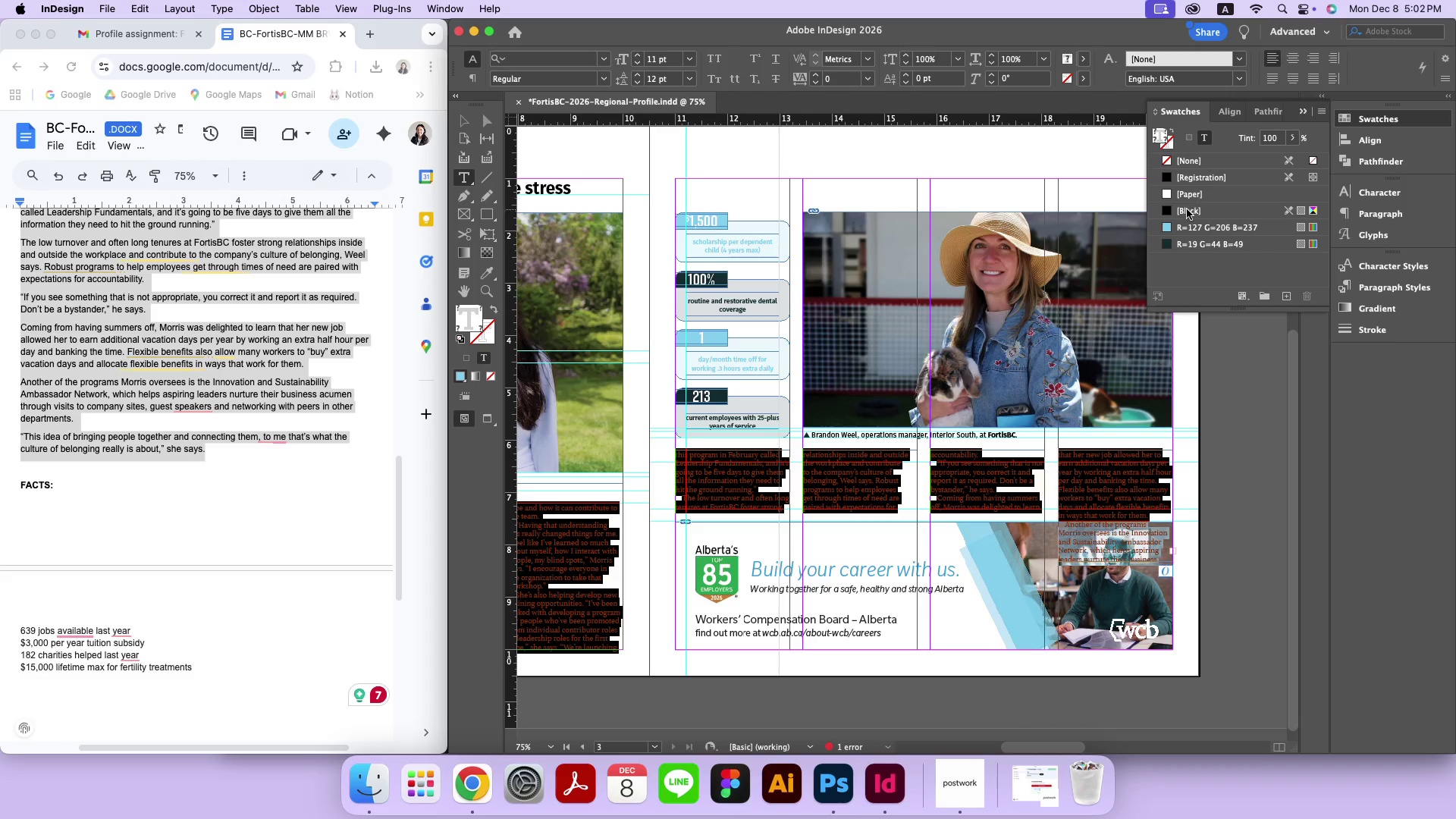 
left_click([1186, 210])
 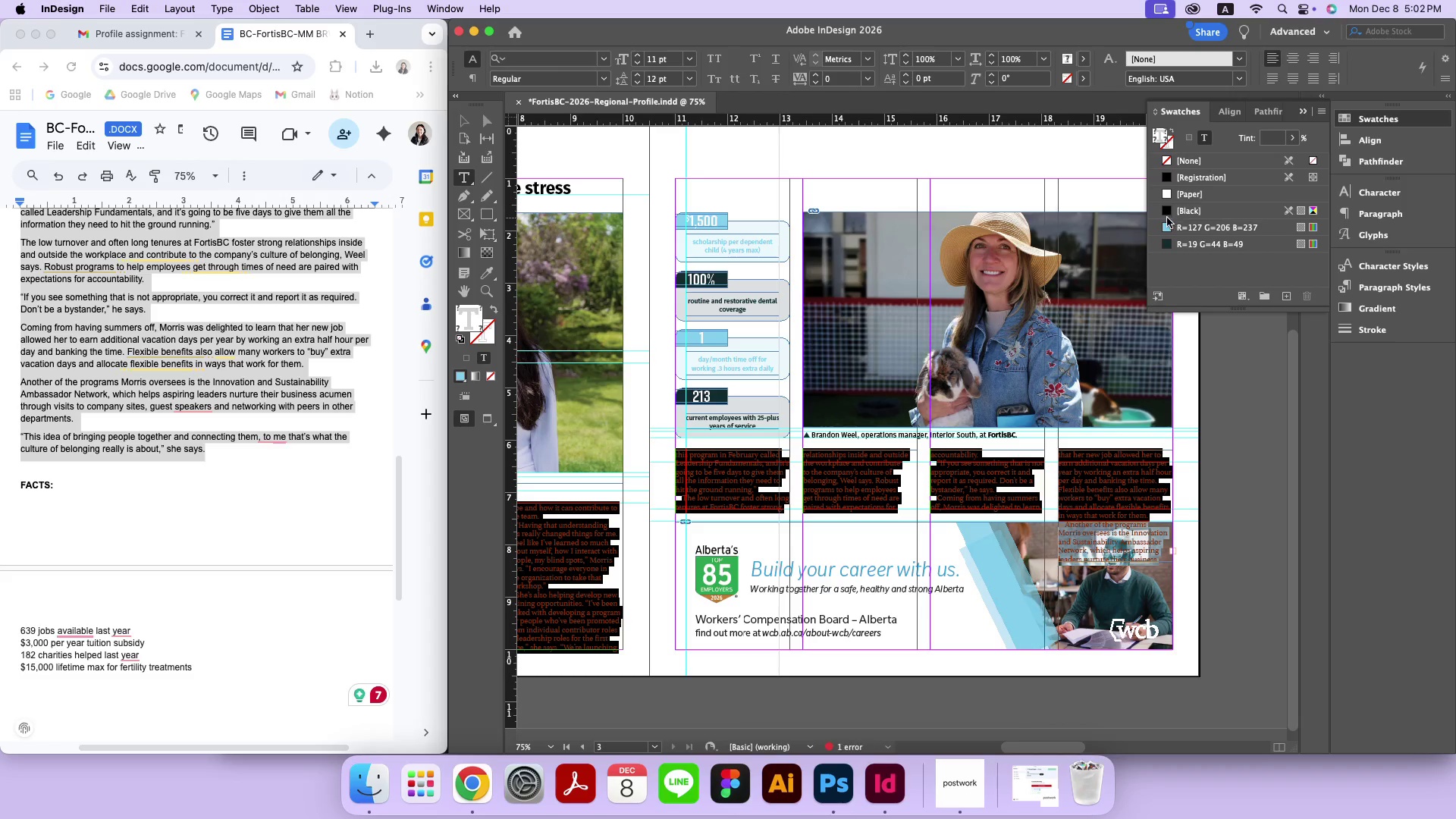 
left_click([1167, 213])
 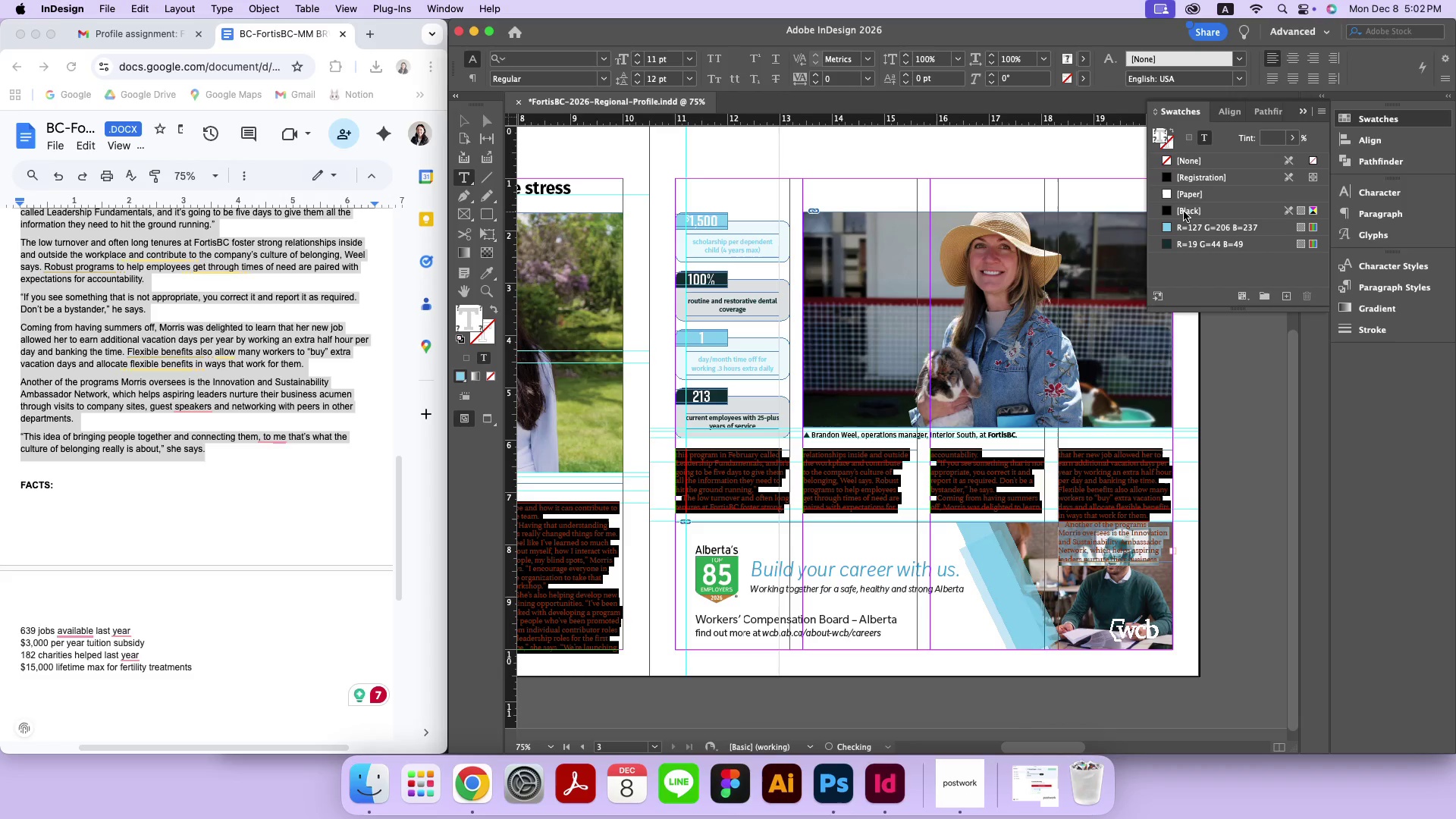 
left_click([1184, 212])
 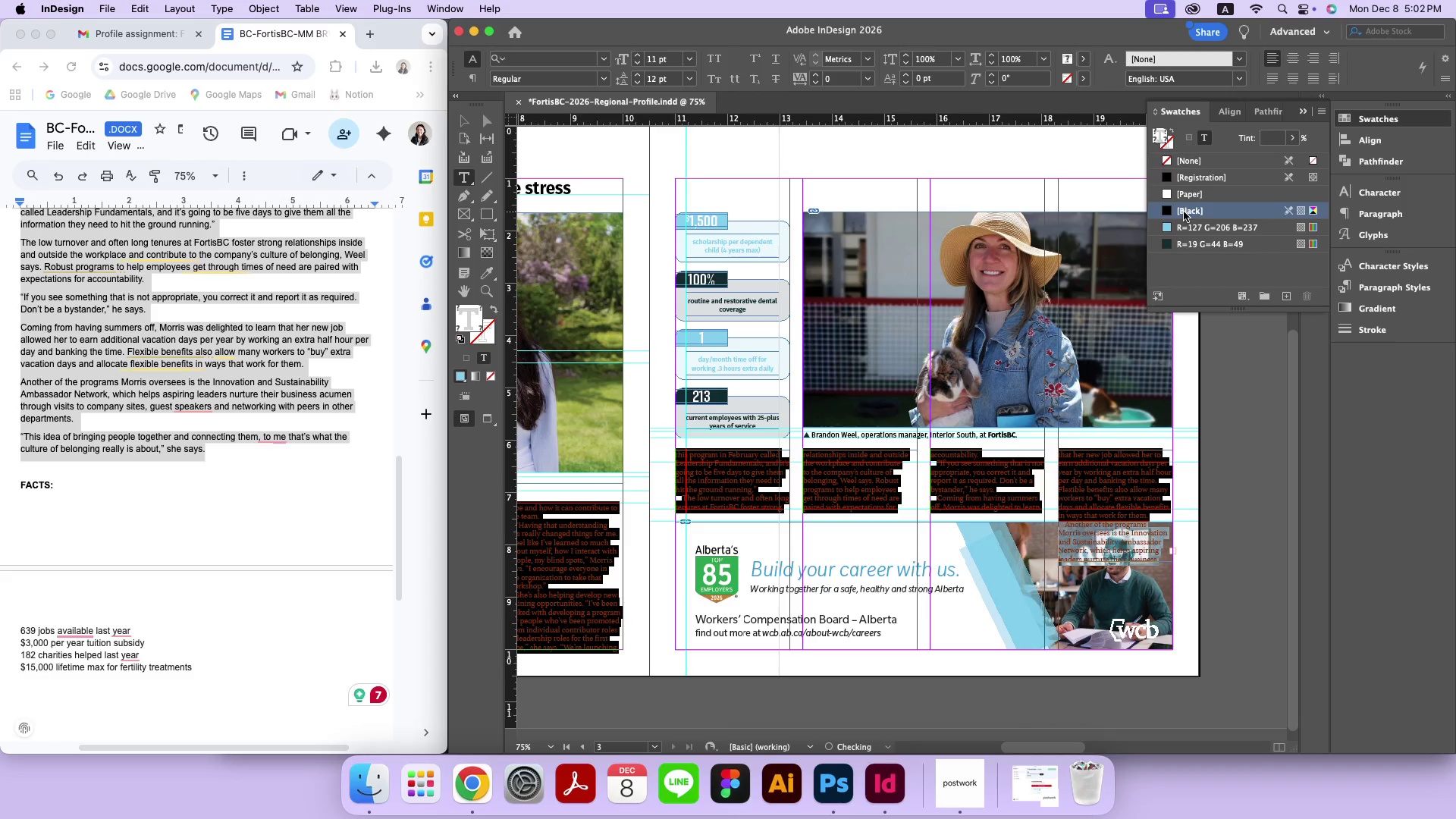 
left_click([1184, 212])
 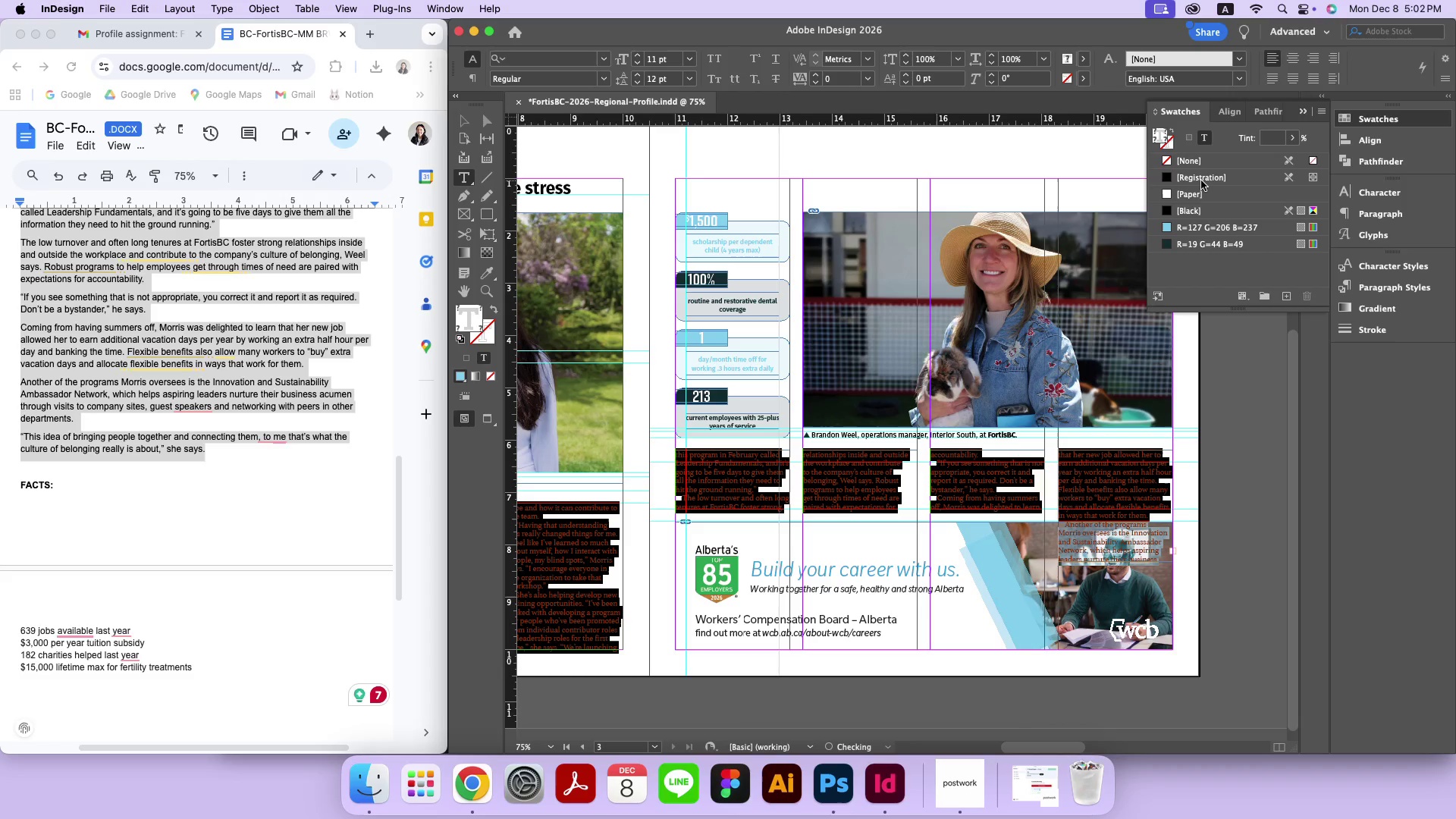 
left_click([1201, 180])
 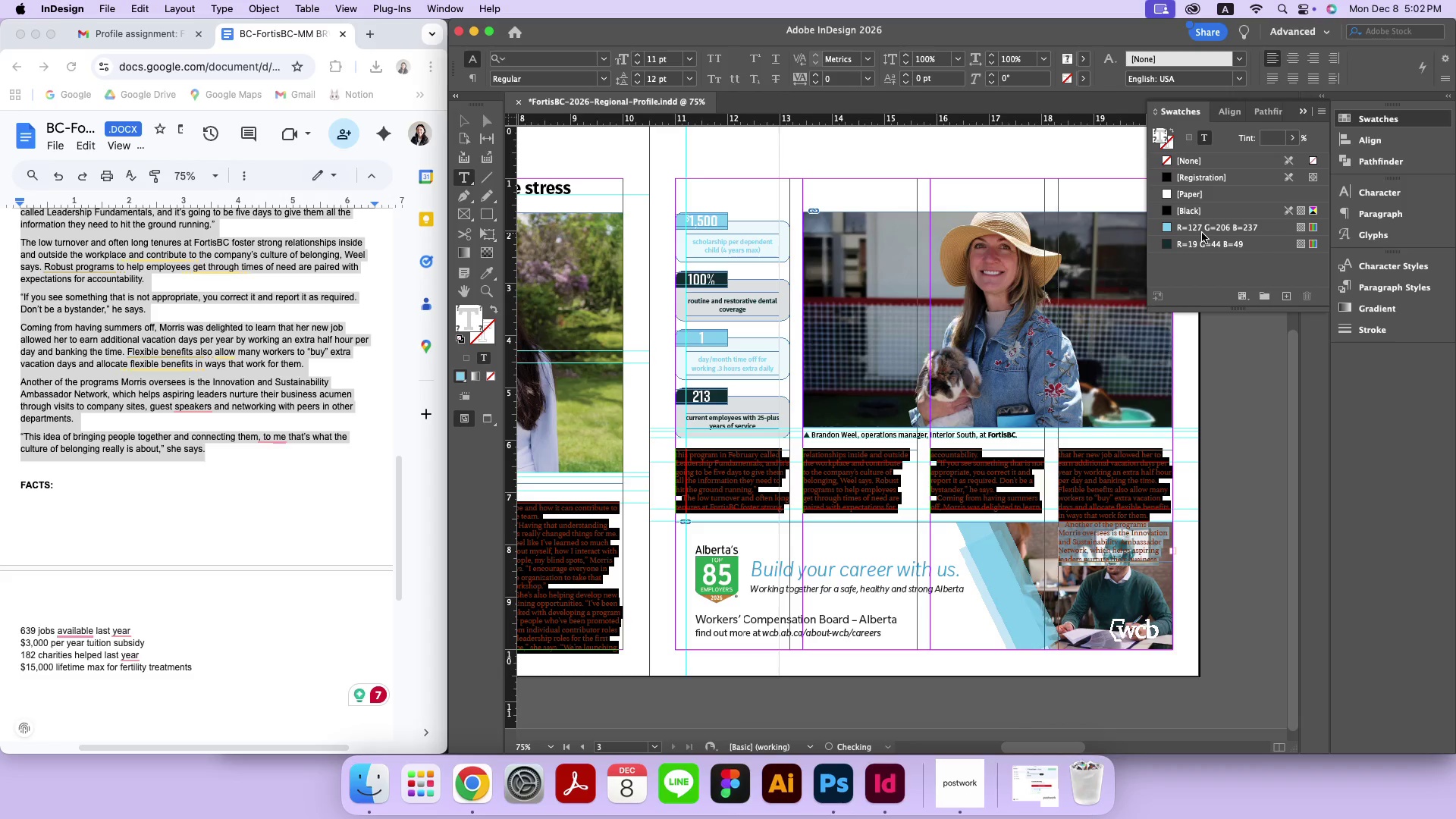 
left_click([1201, 233])
 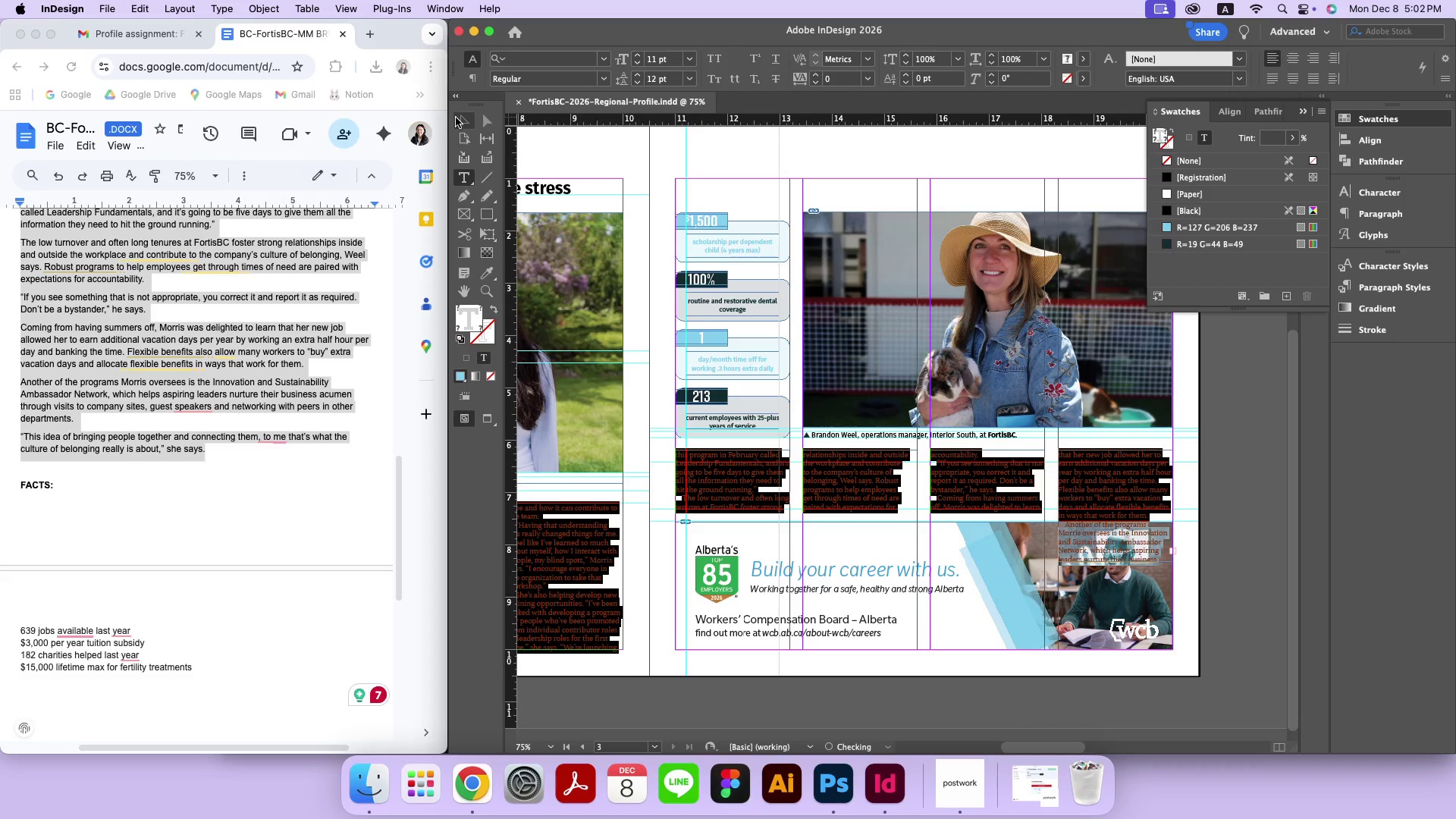 
left_click([459, 118])
 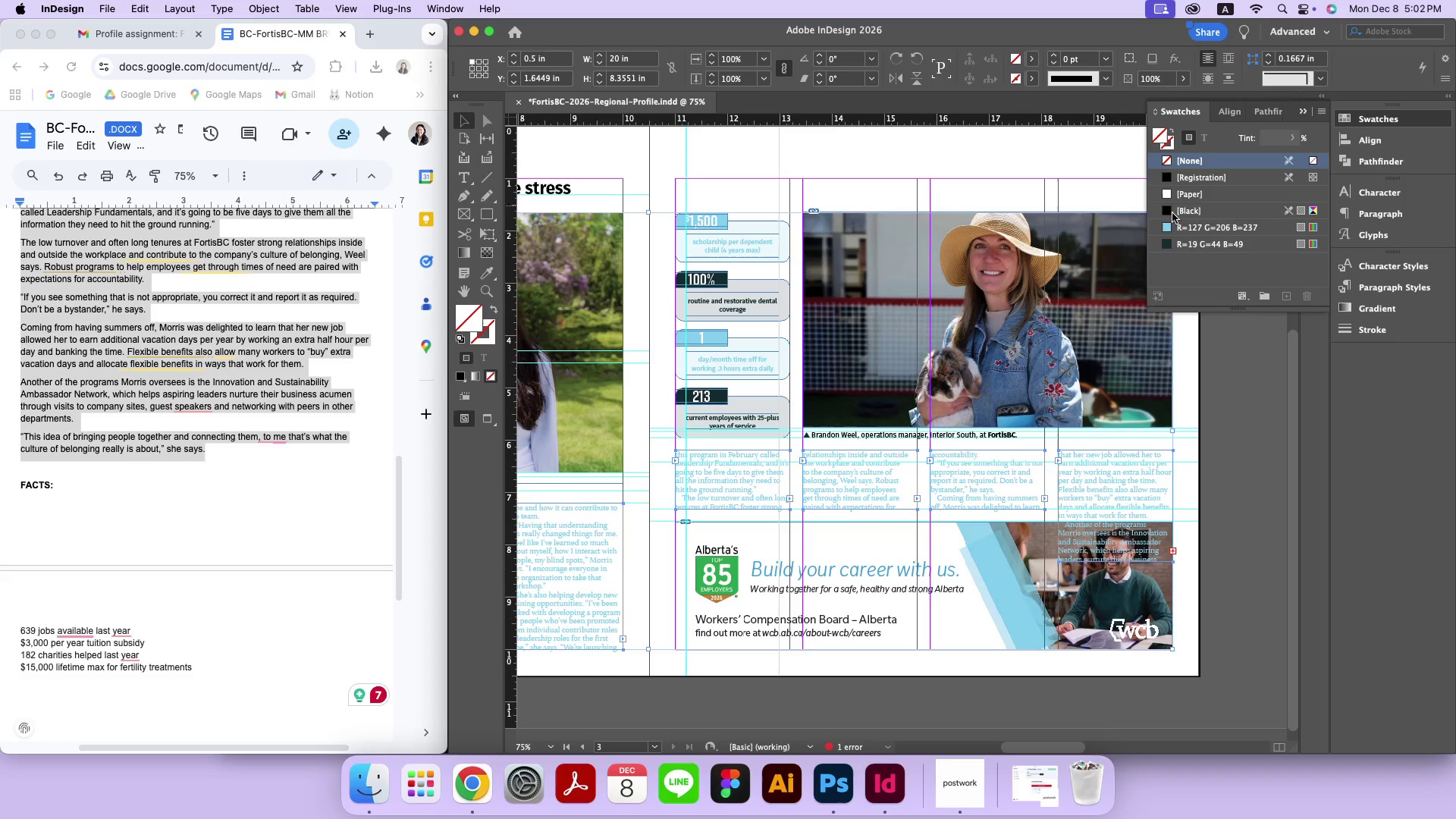 
left_click([1175, 213])
 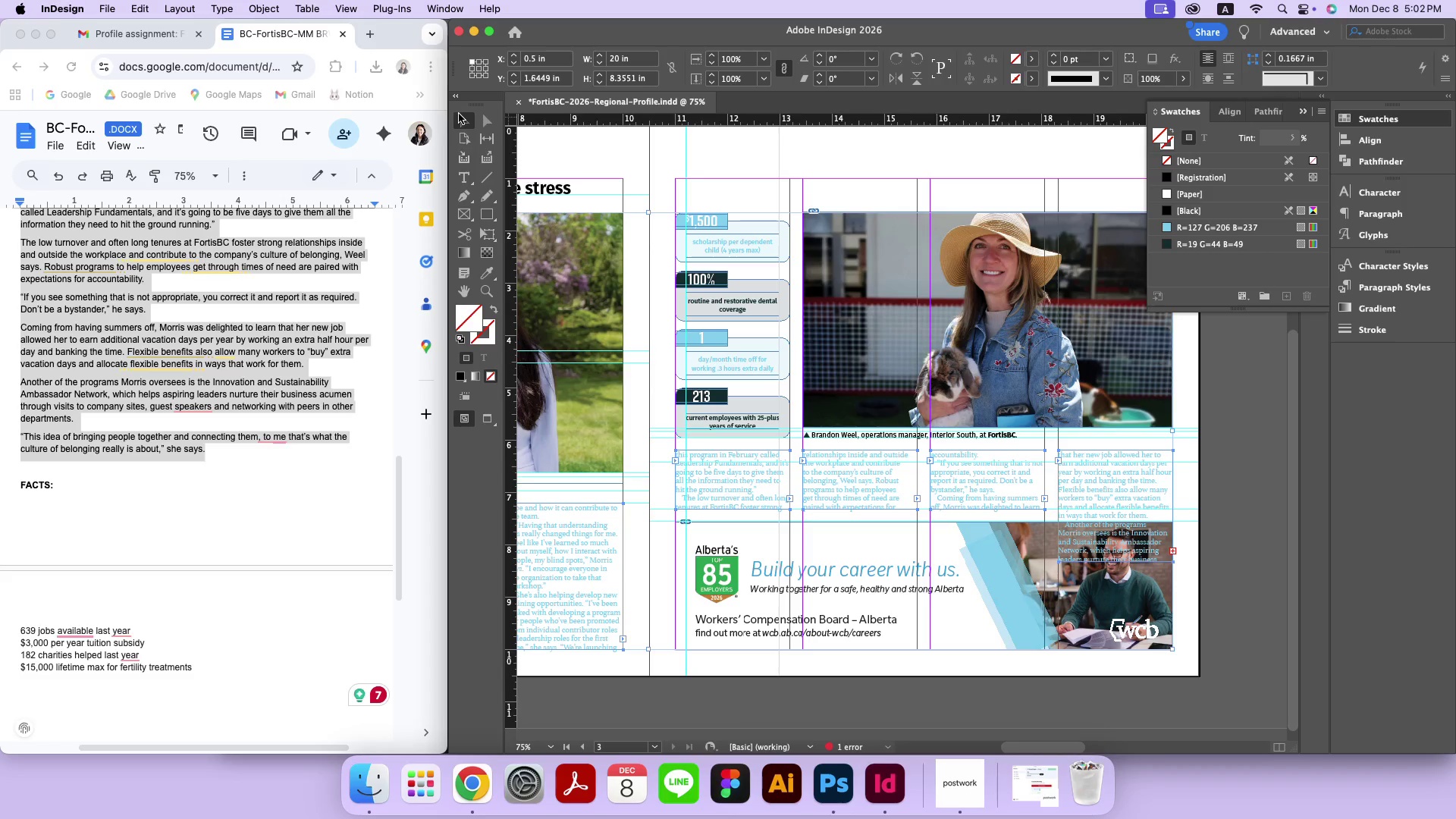 
double_click([583, 152])
 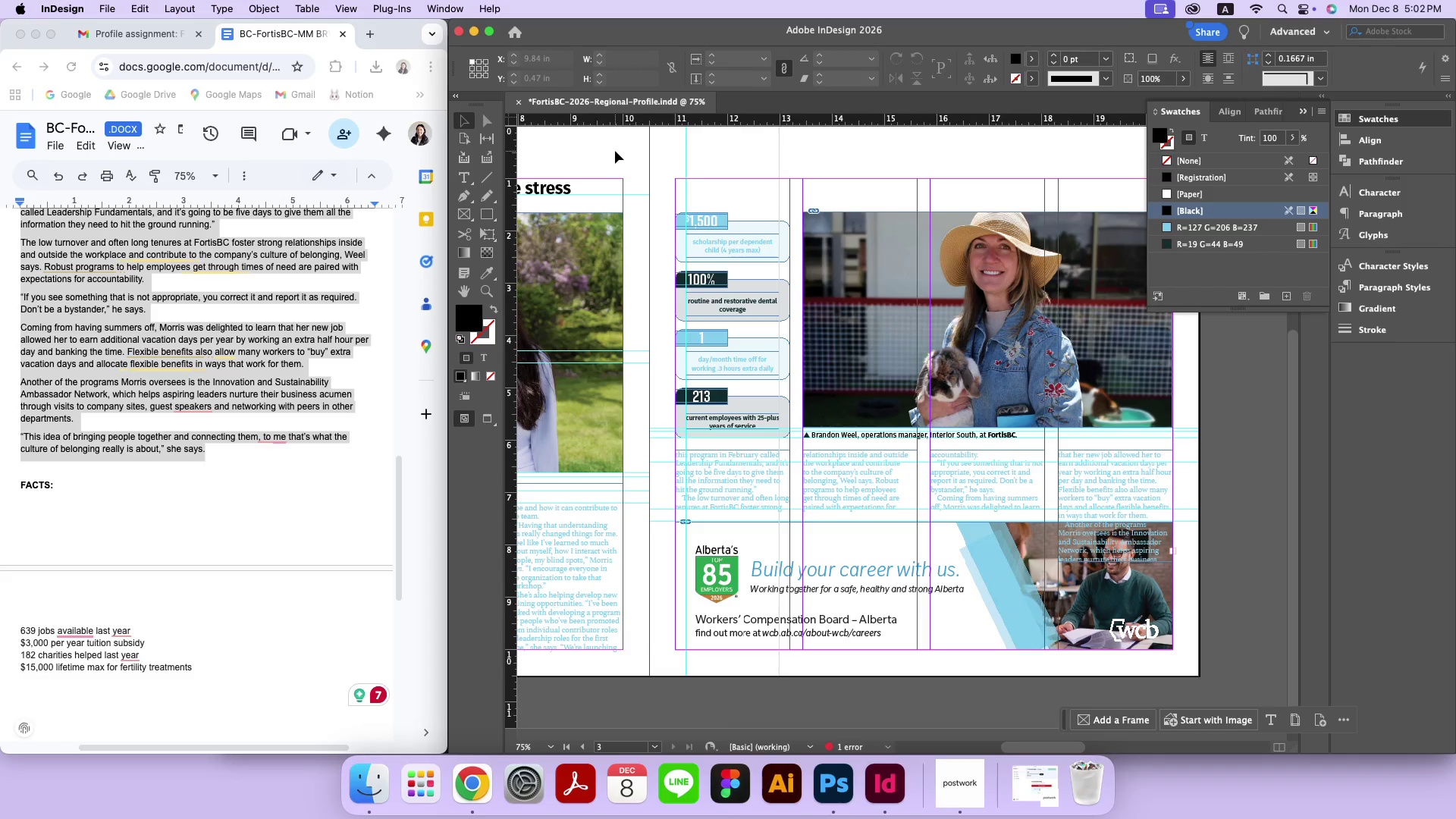 
hold_key(key=Space, duration=1.41)
 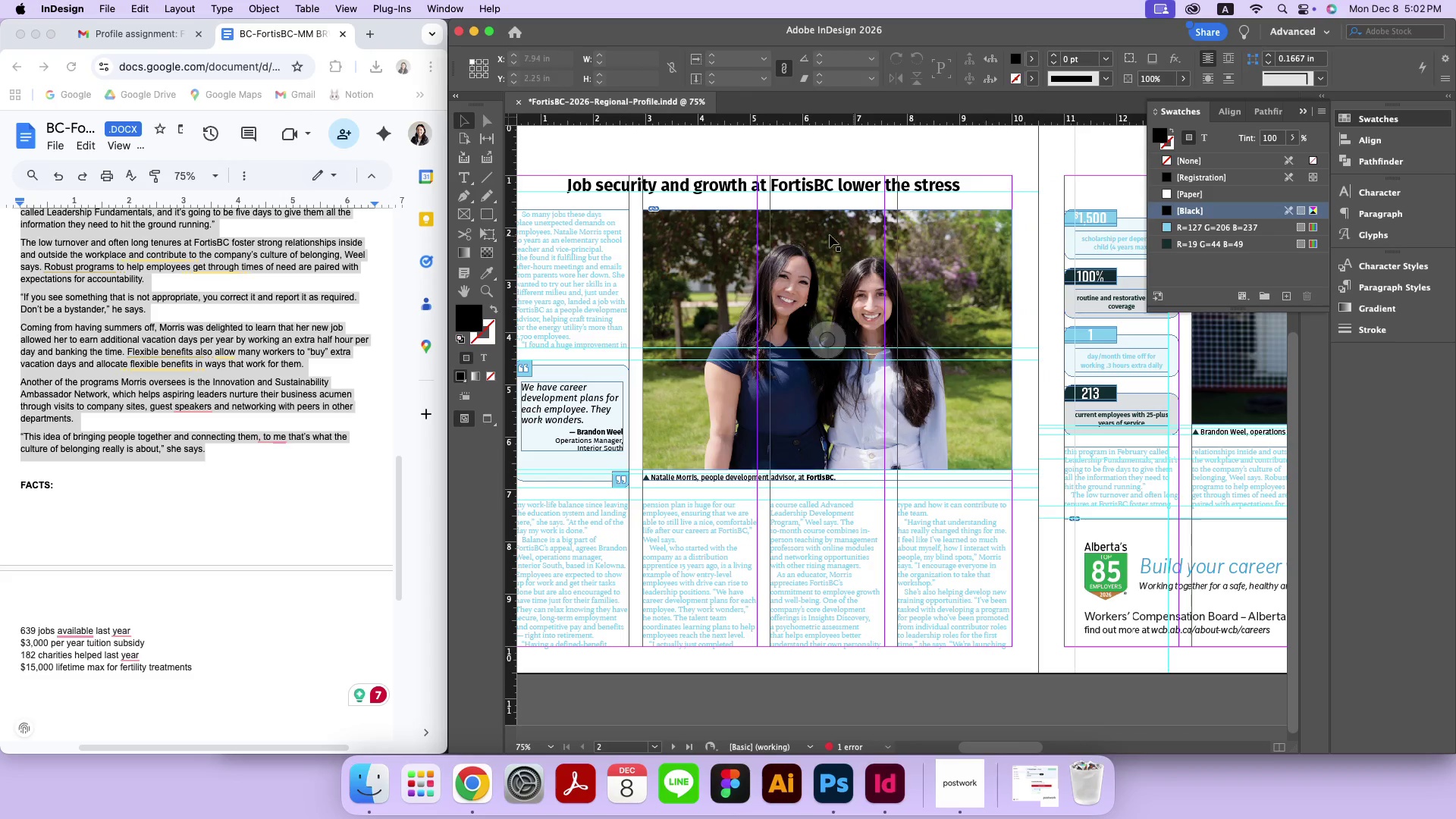 
left_click_drag(start_coordinate=[651, 252], to_coordinate=[1040, 249])
 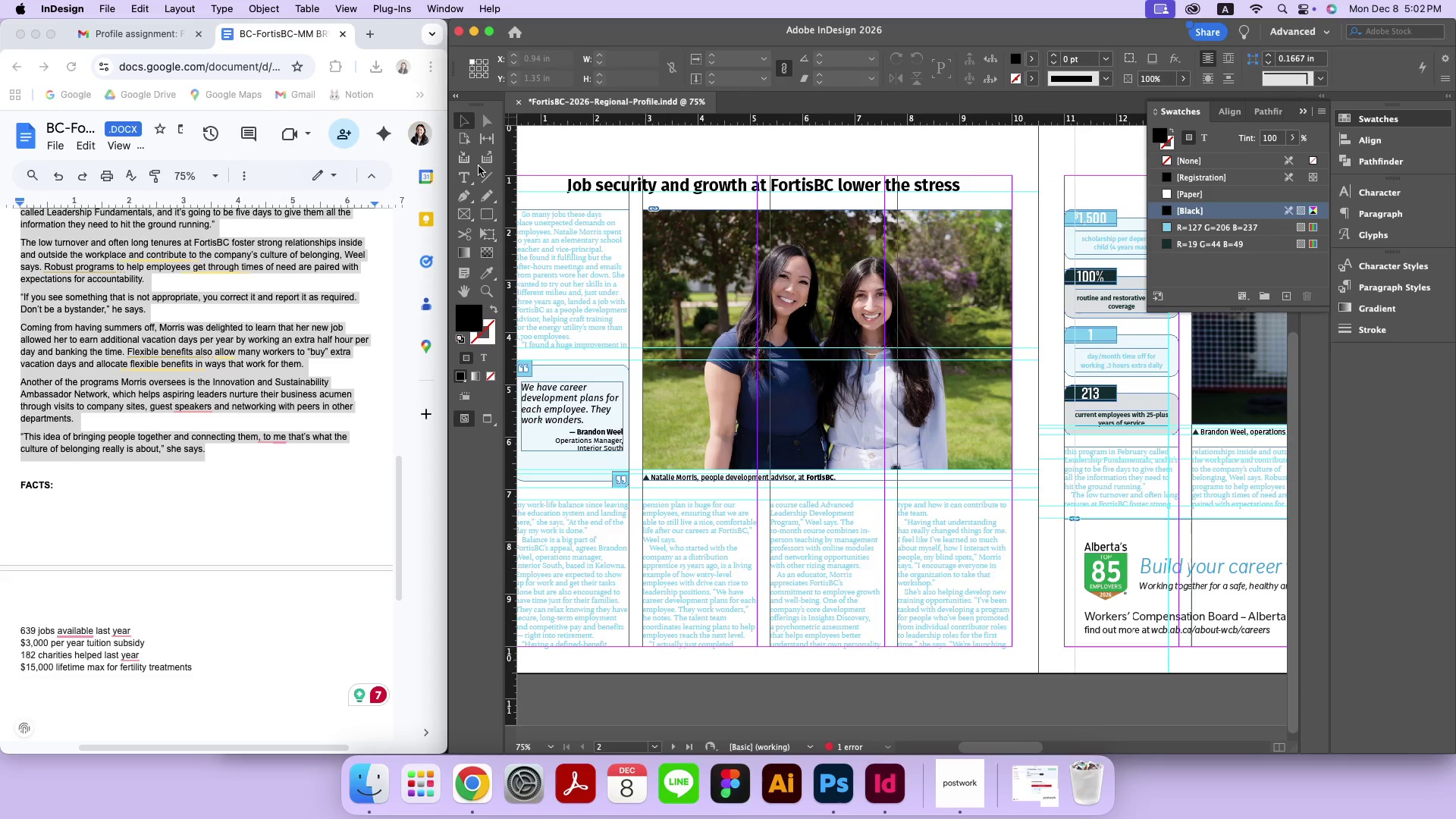 
left_click([469, 177])
 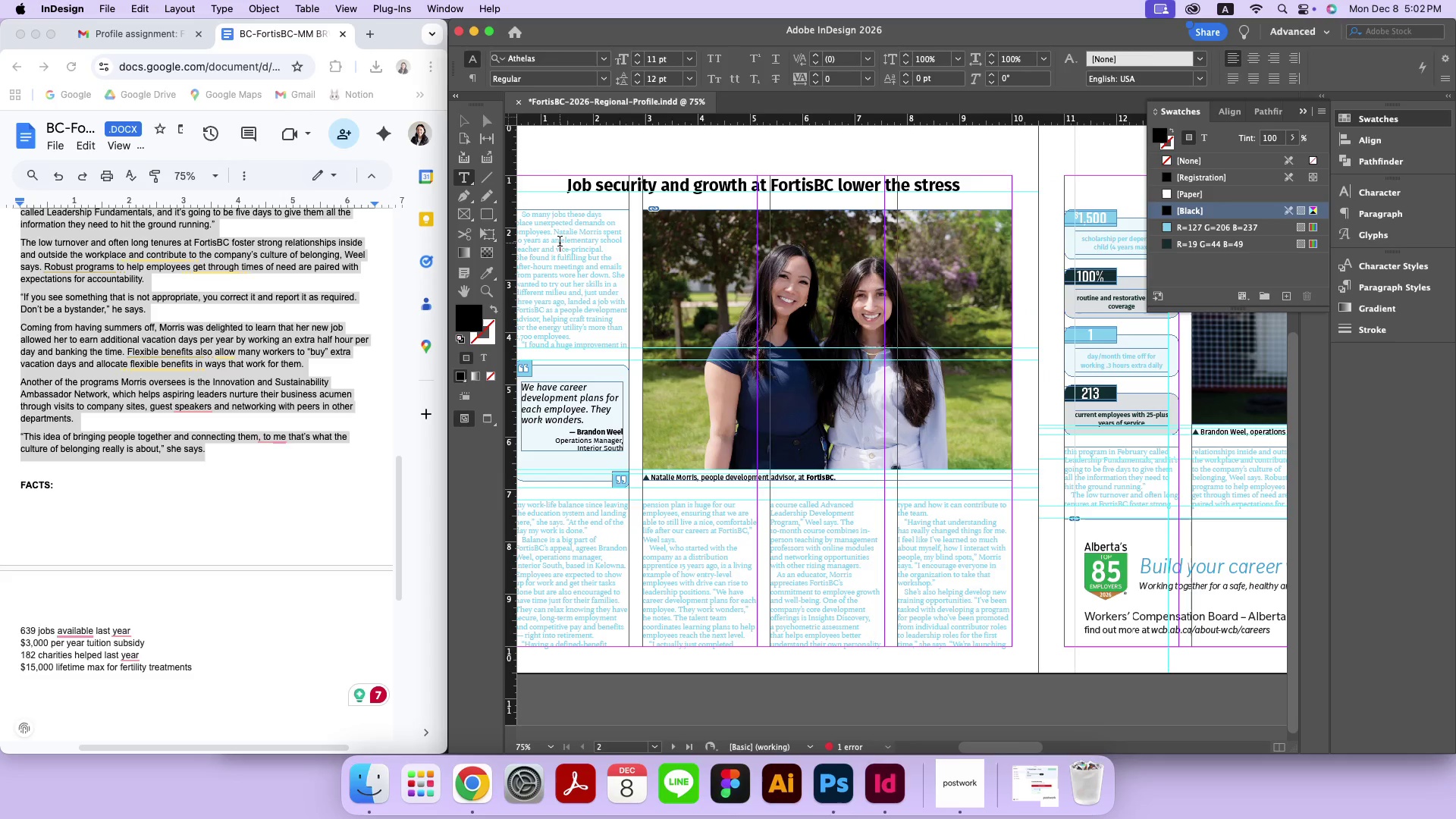 
double_click([560, 243])
 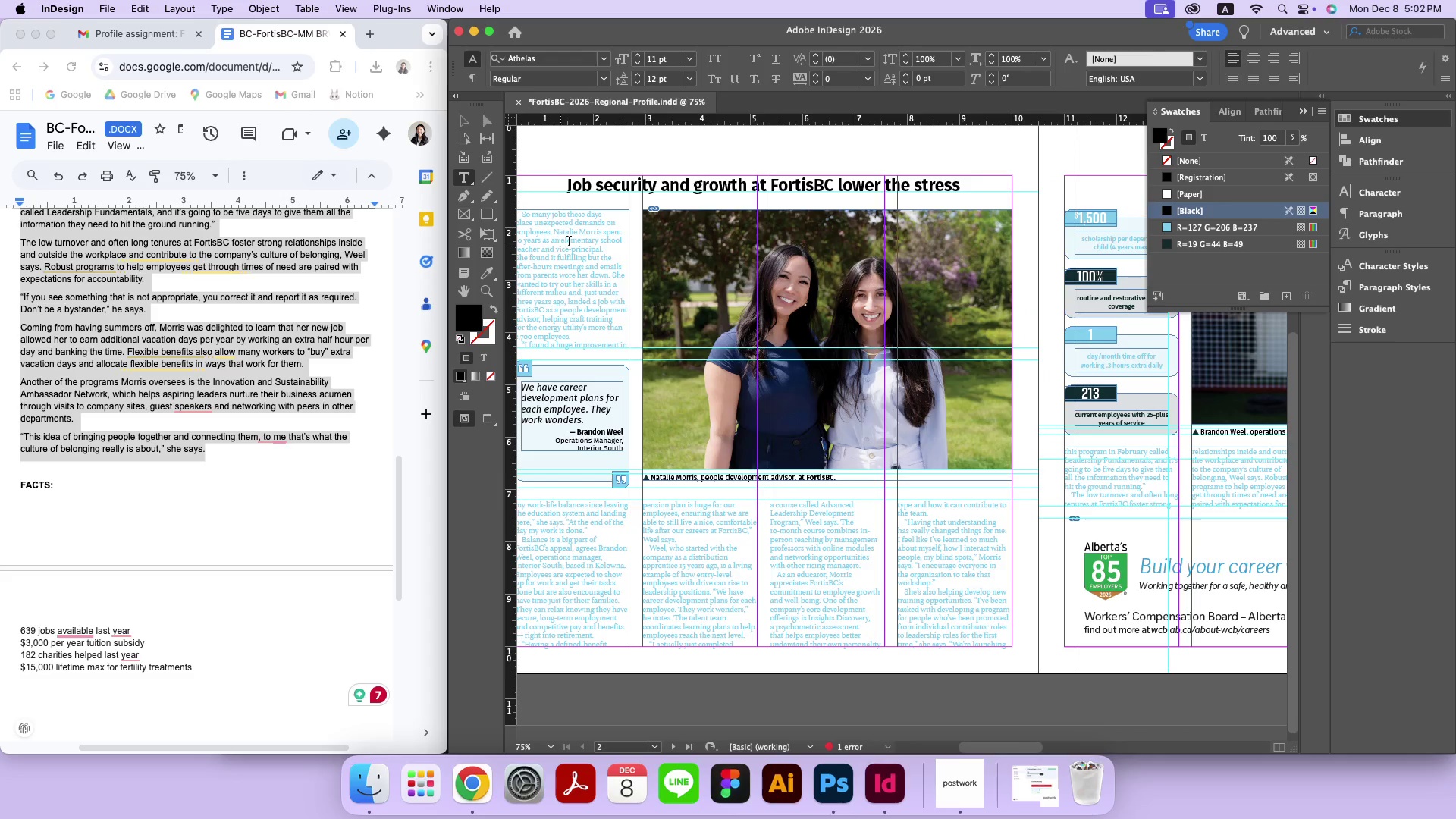 
key(Meta+A)
 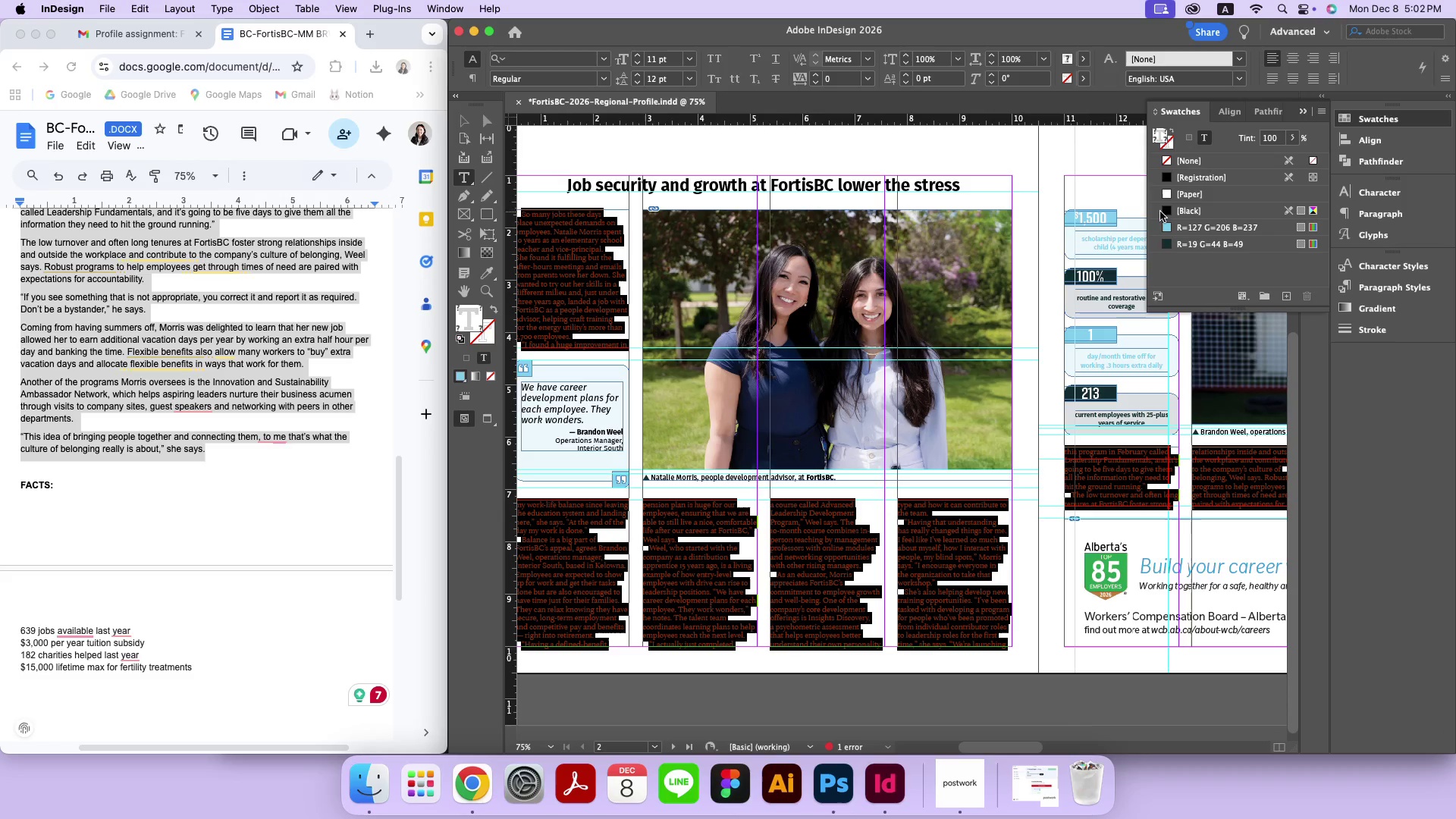 
left_click([1167, 210])
 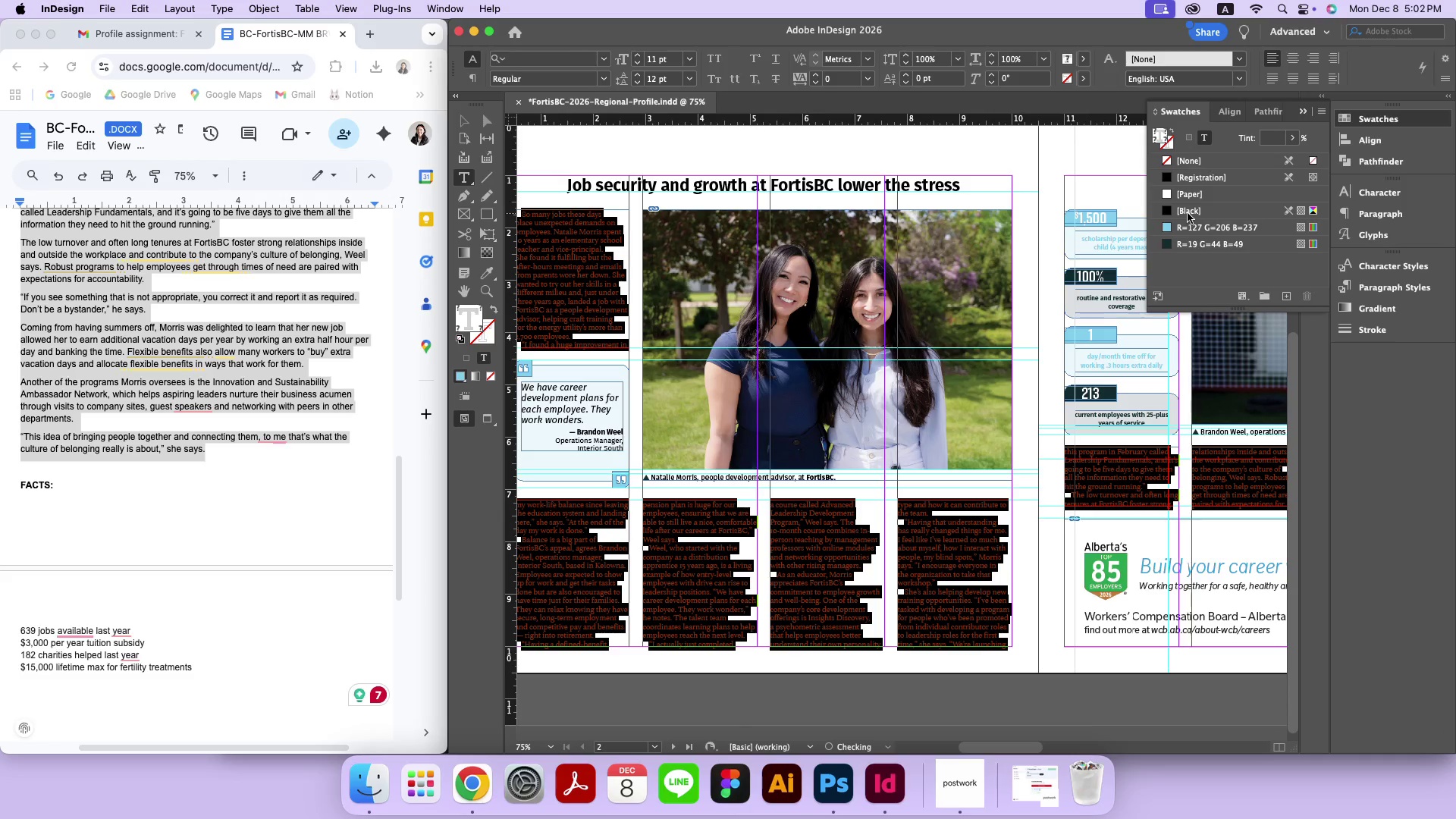 
left_click([1188, 213])
 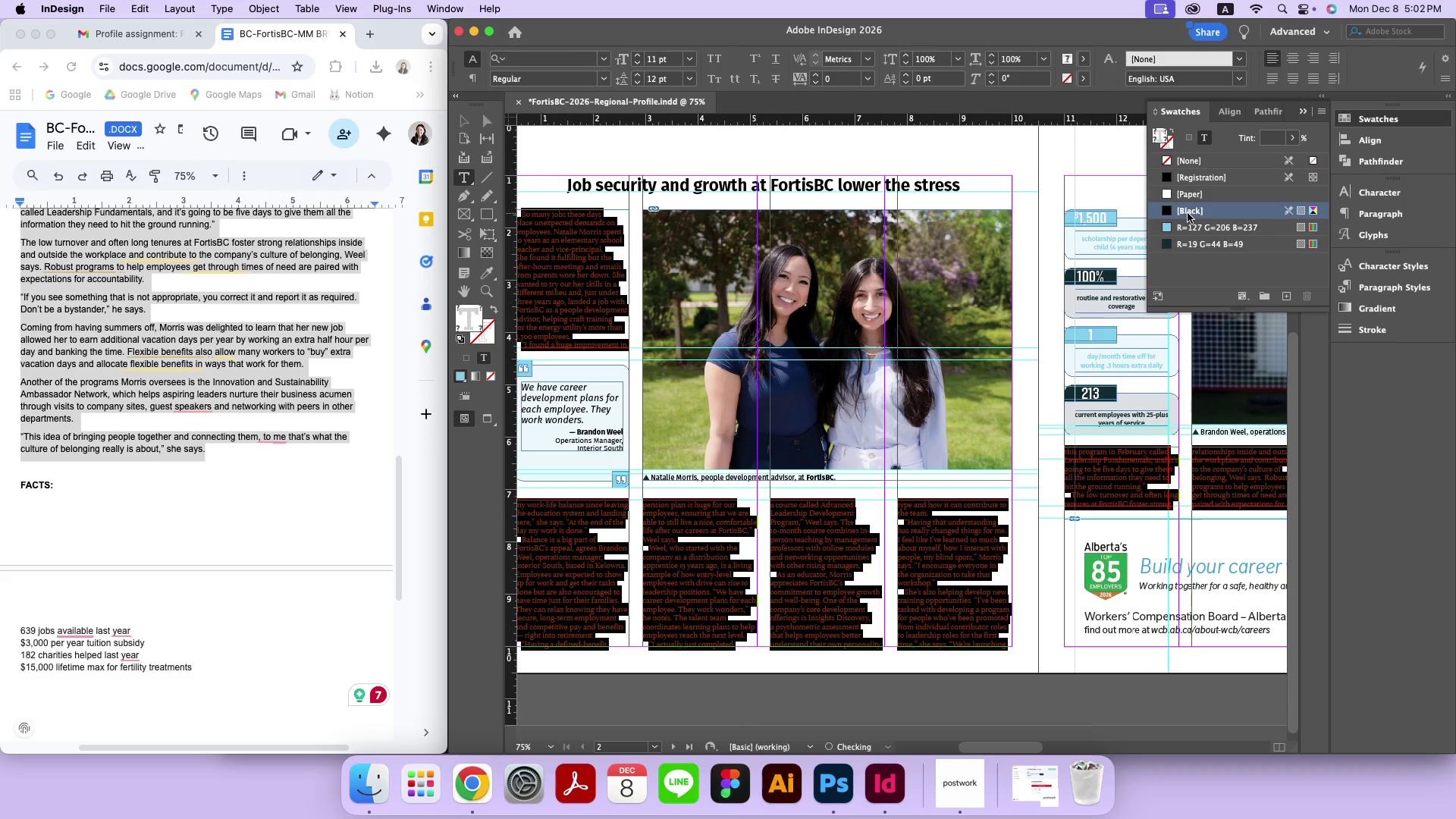 
double_click([1188, 213])
 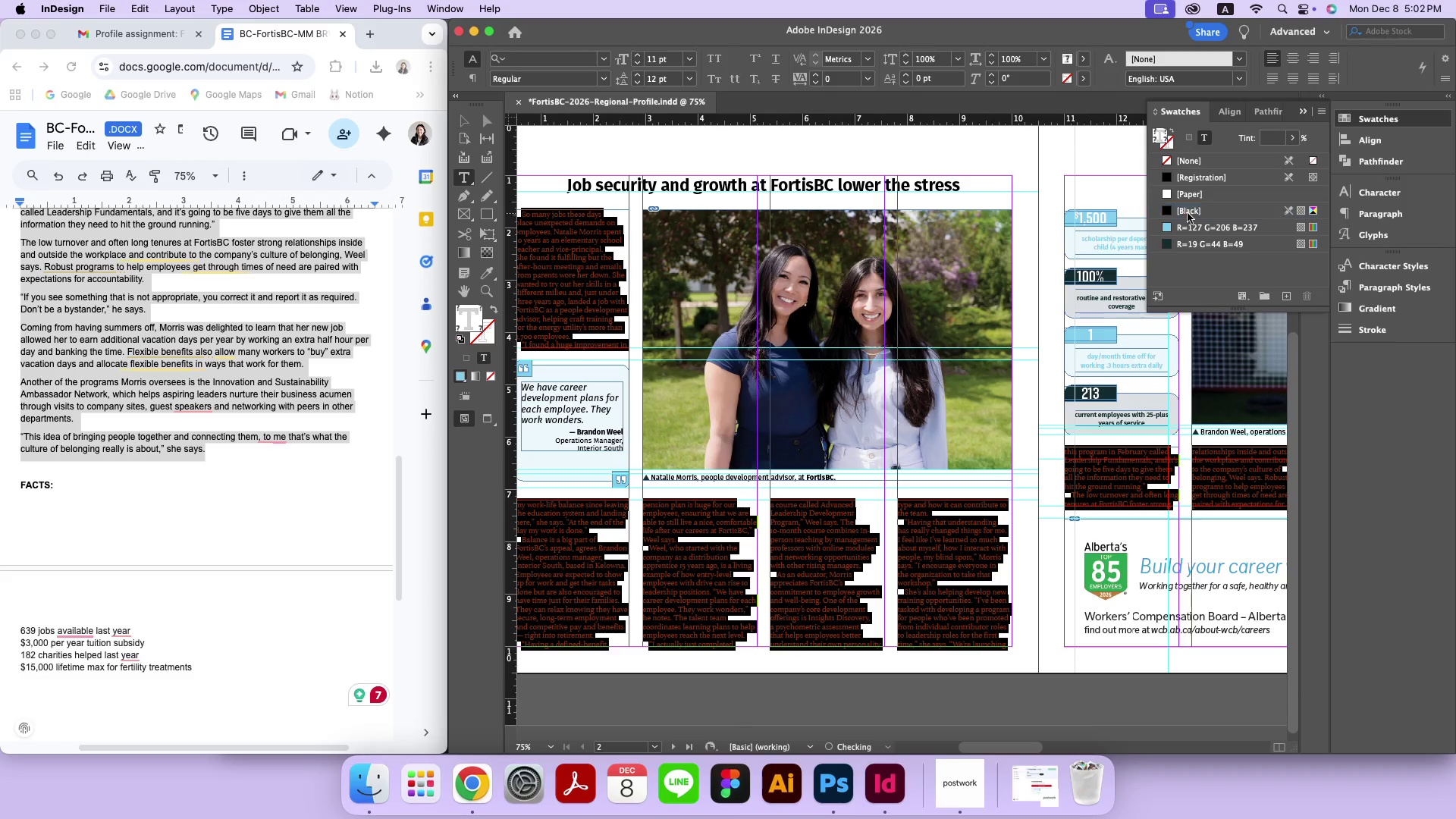 
triple_click([1188, 213])
 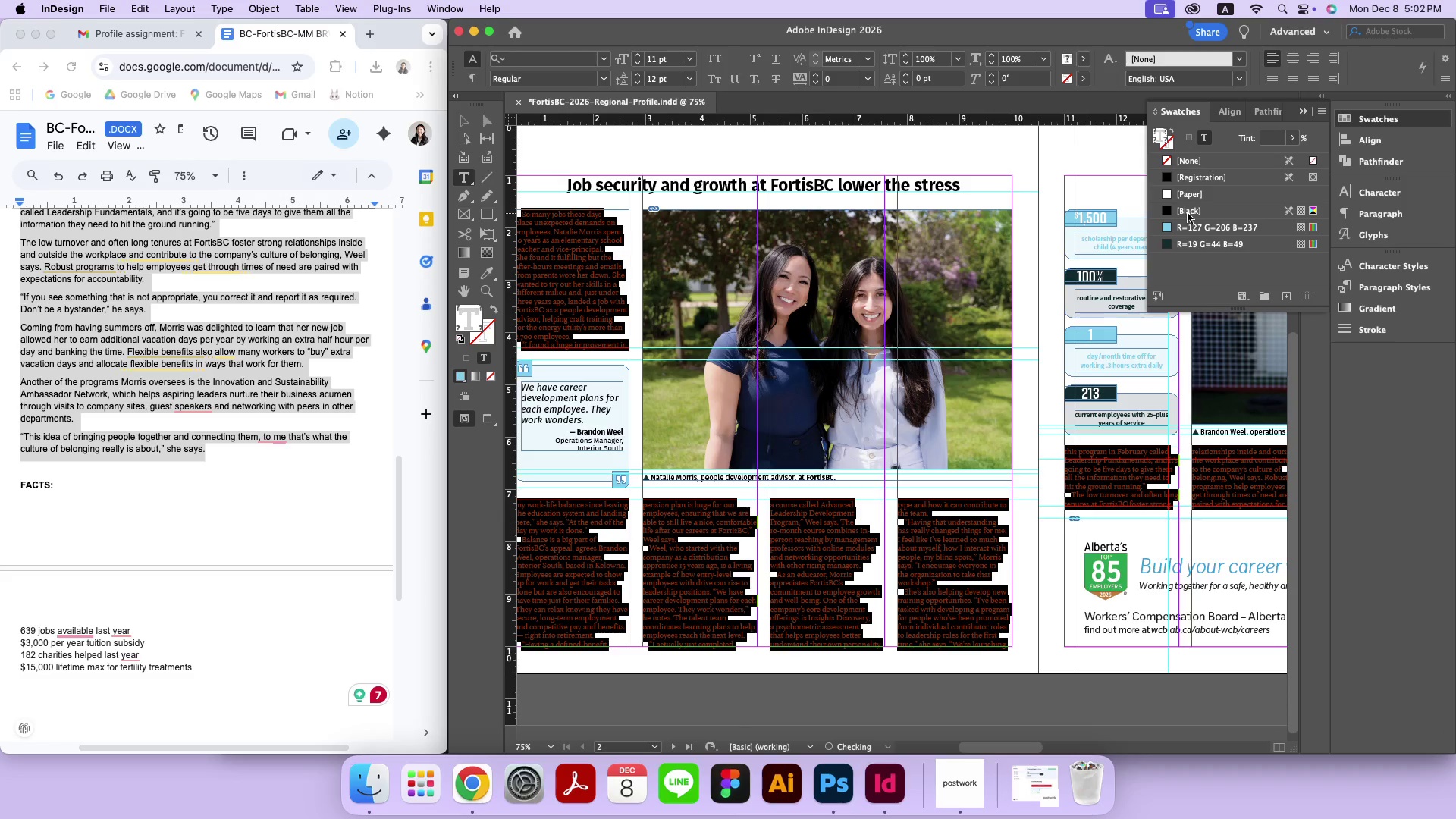 
triple_click([1188, 213])
 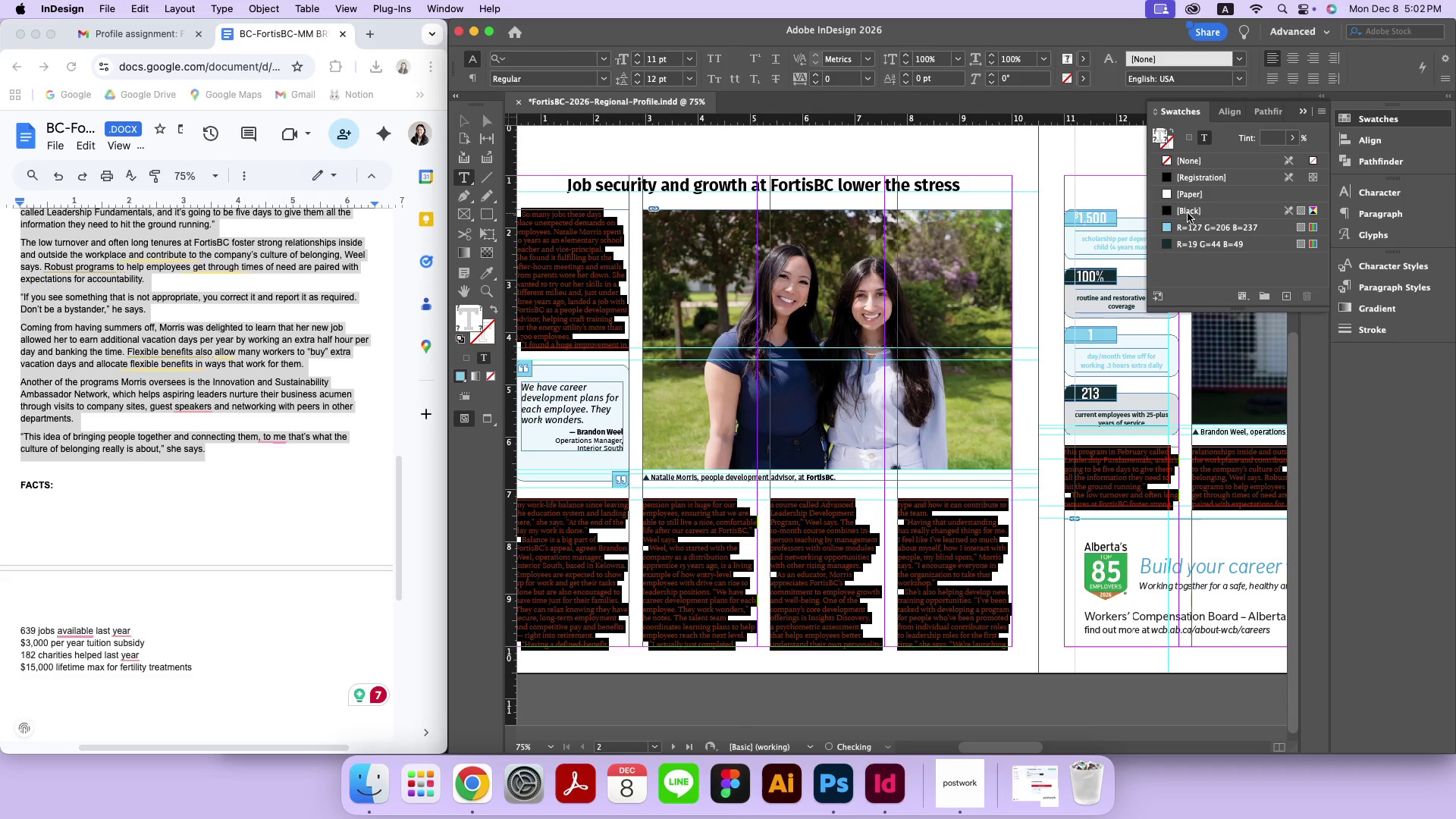 
triple_click([1188, 213])
 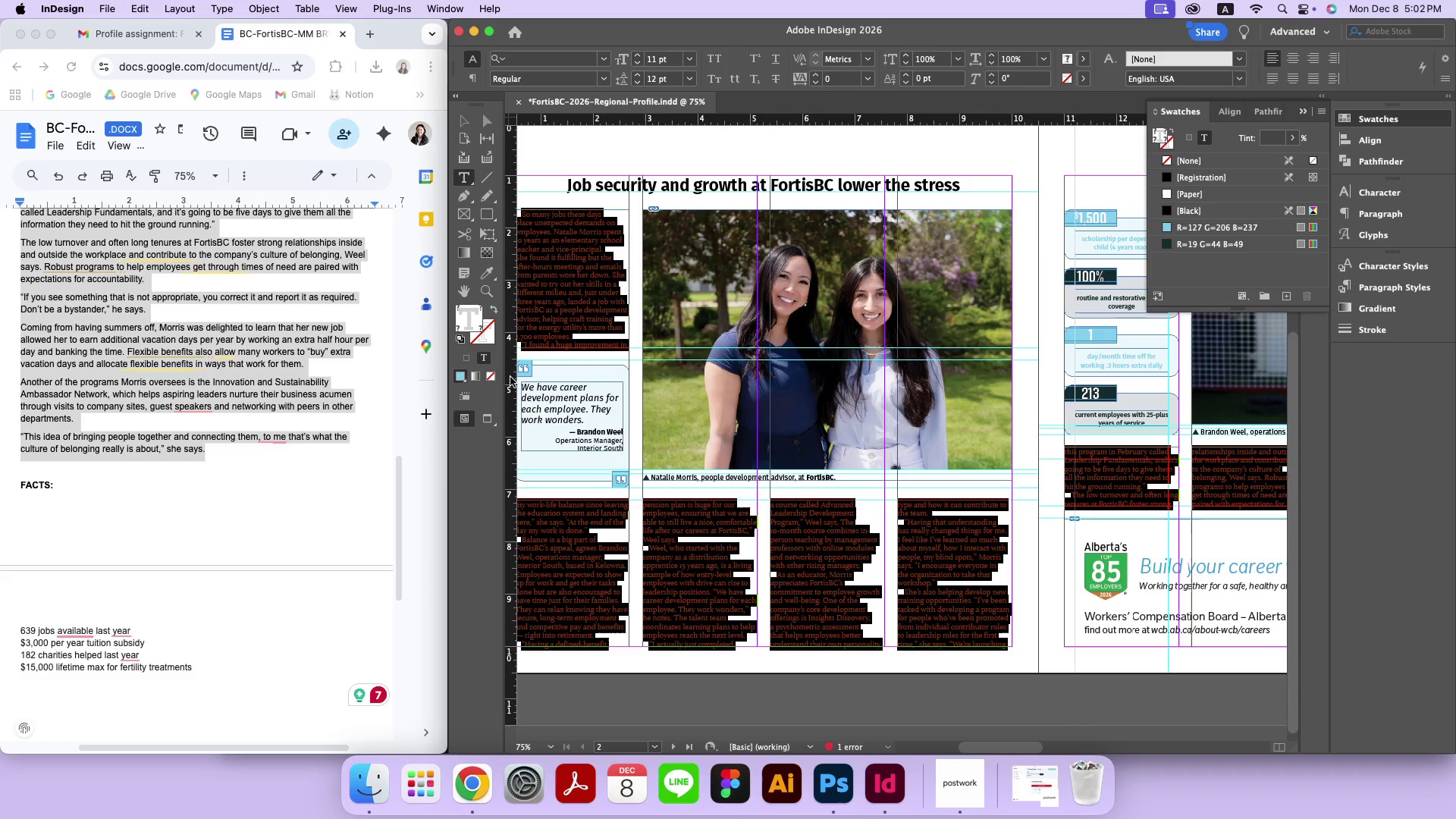 
left_click([493, 375])
 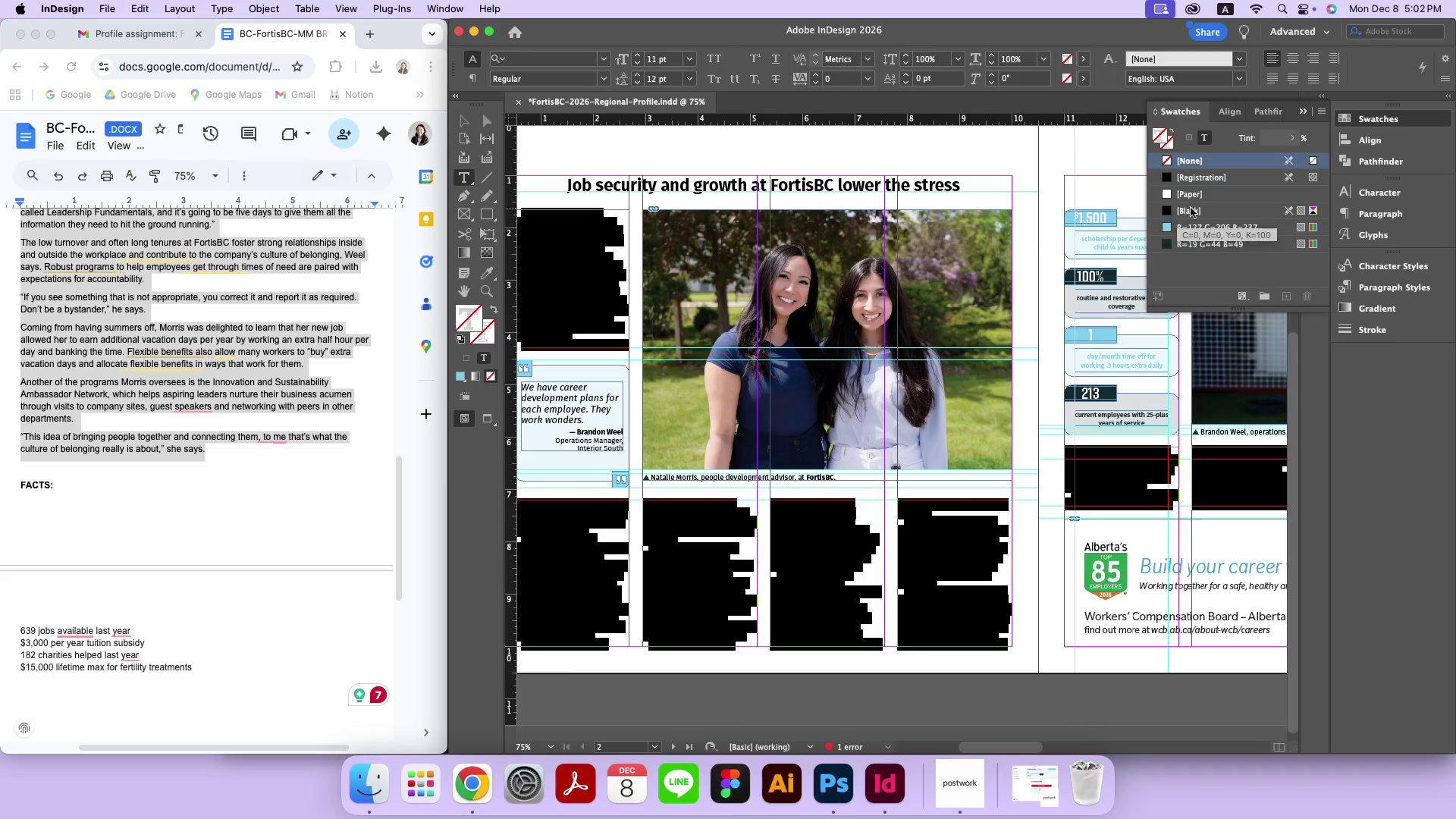 
left_click([1194, 209])
 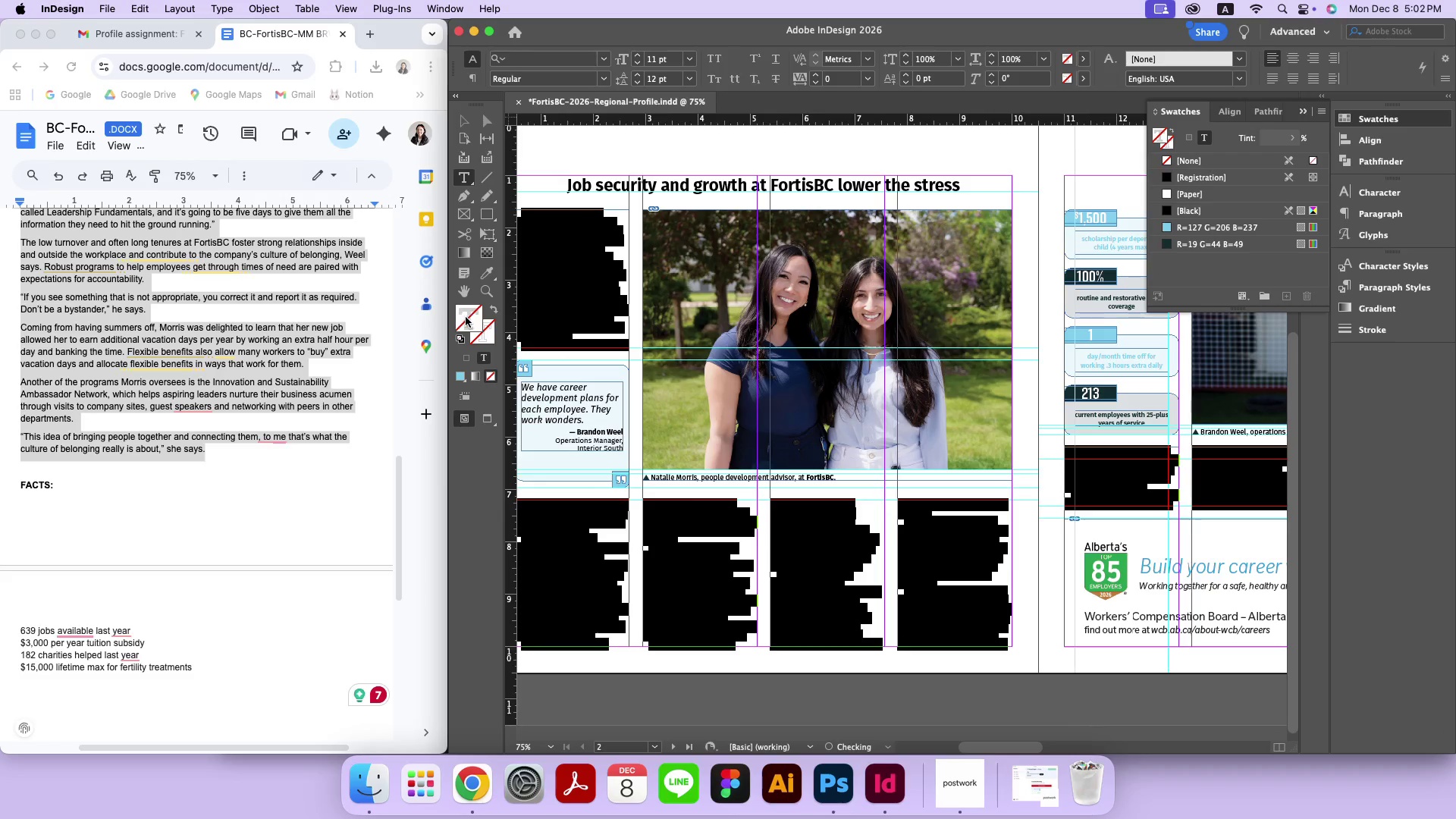 
double_click([466, 317])
 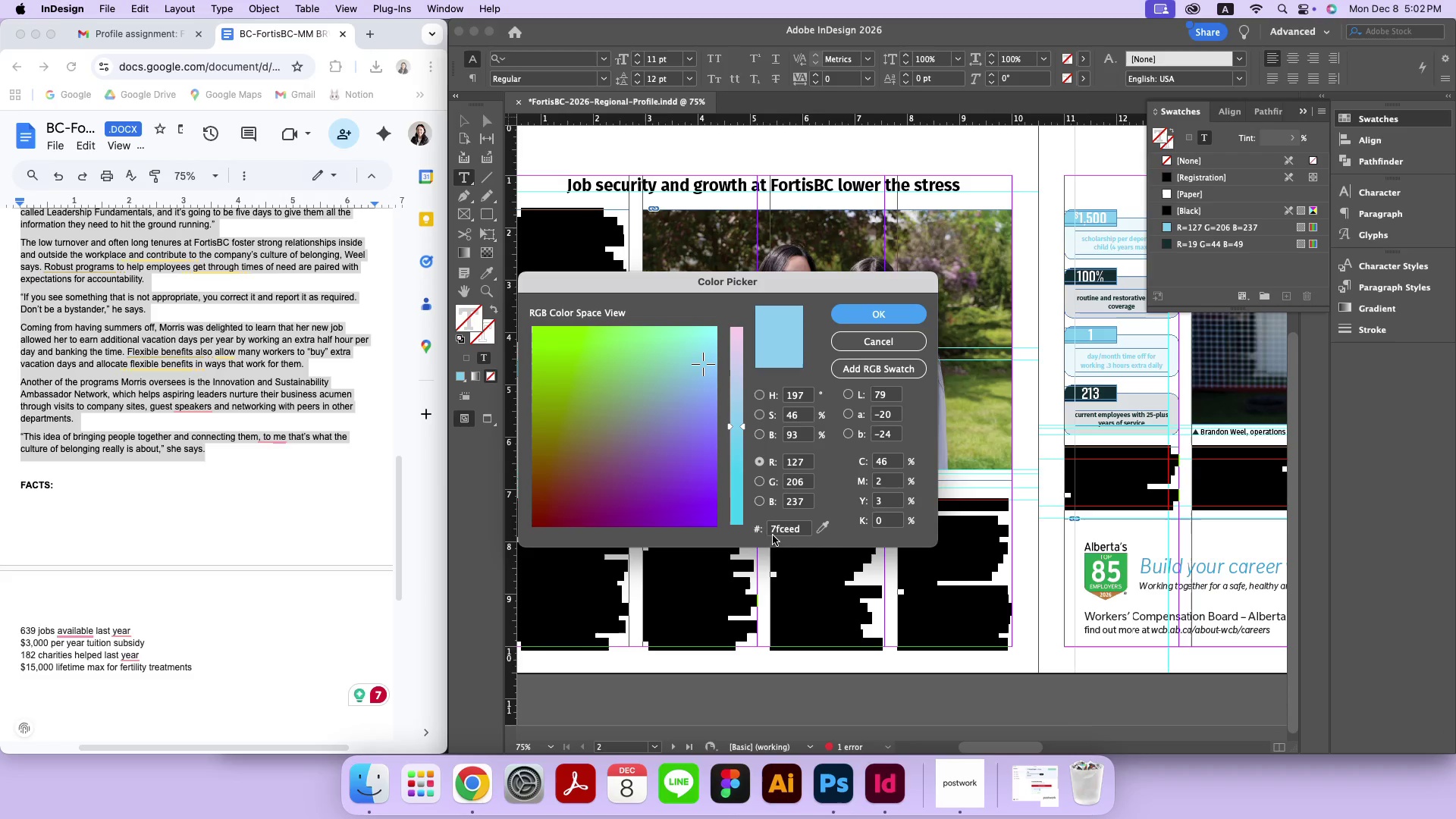 
left_click([780, 526])
 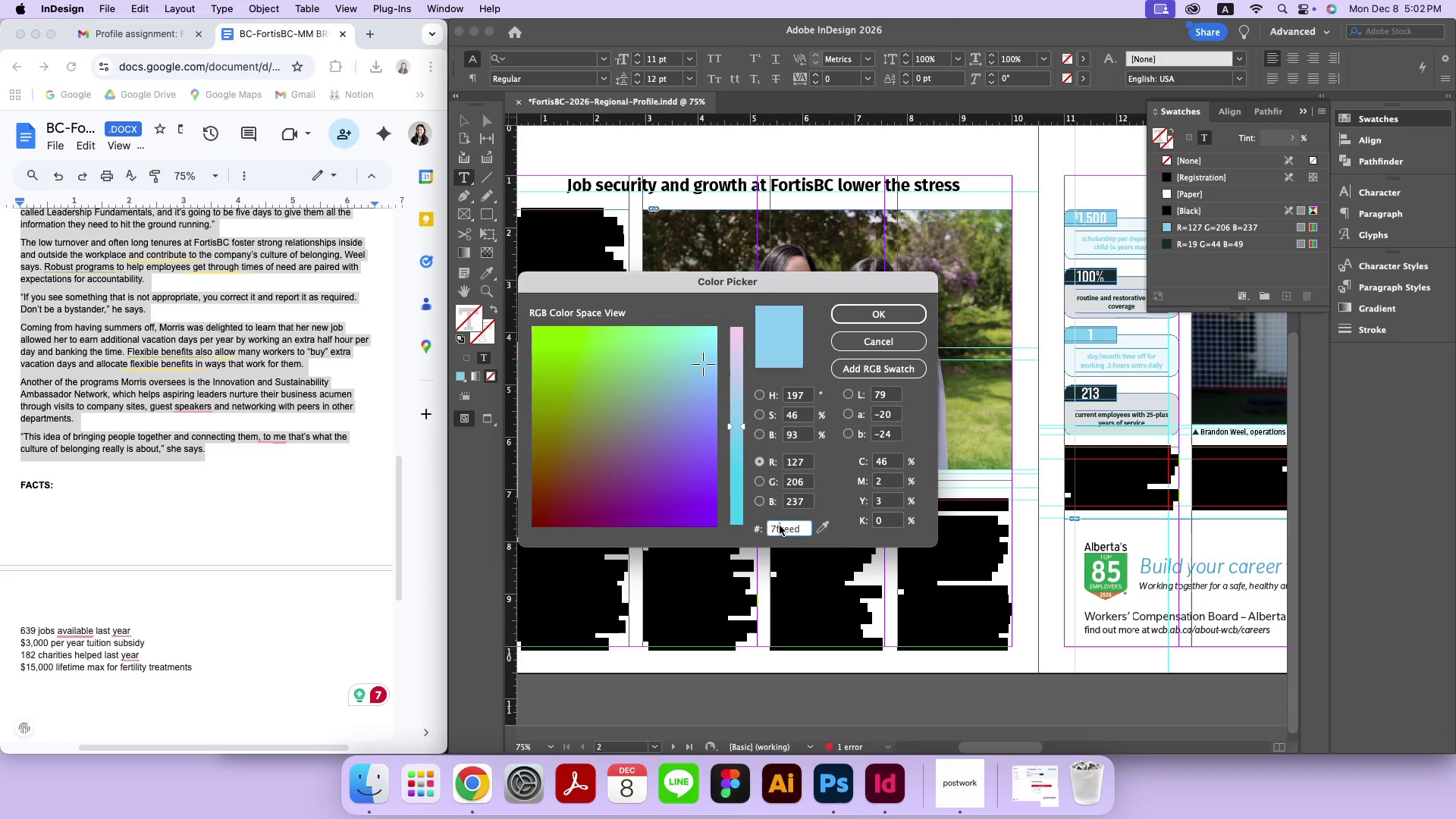 
key(Meta+CommandLeft)
 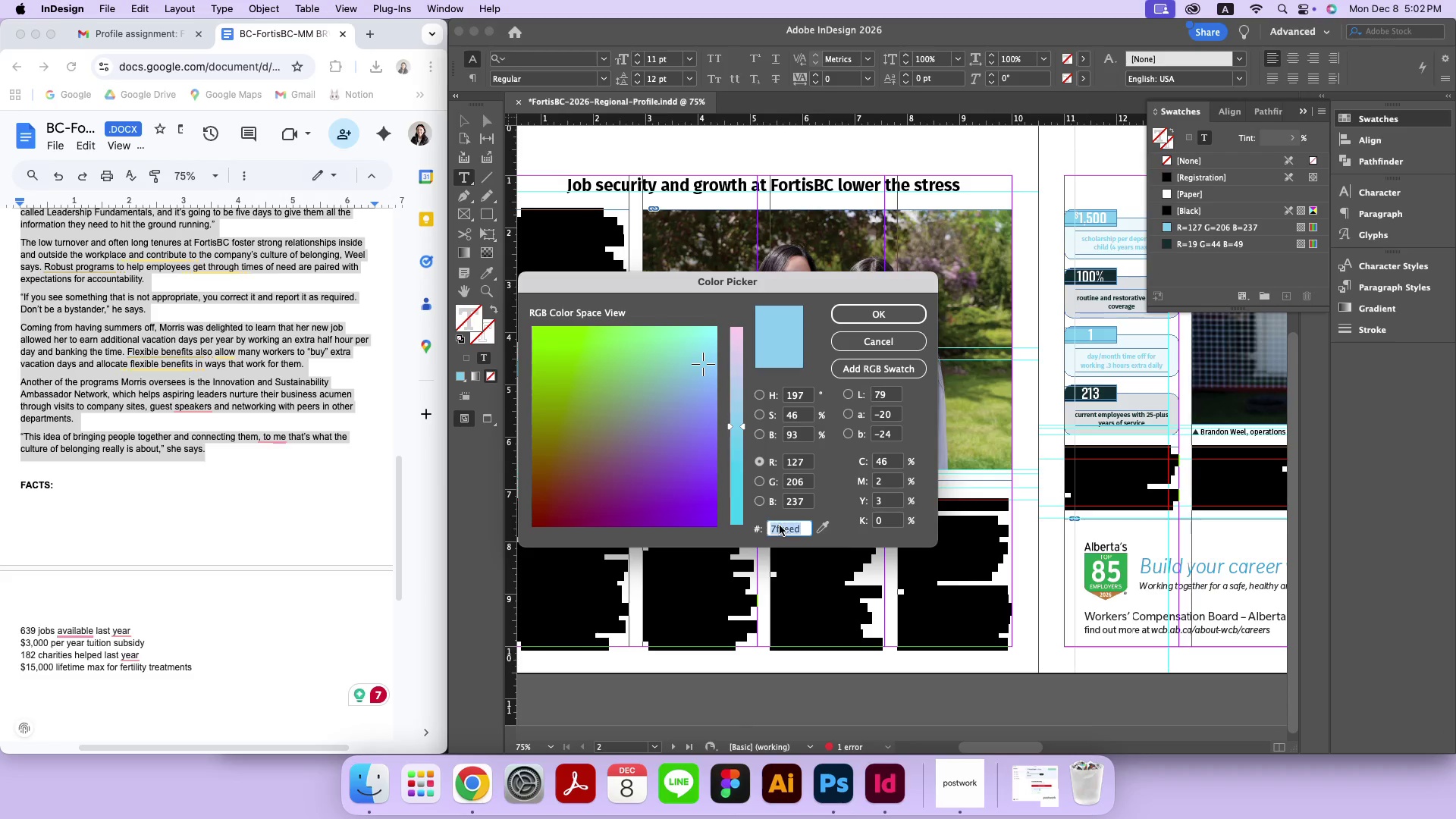 
key(Meta+A)
 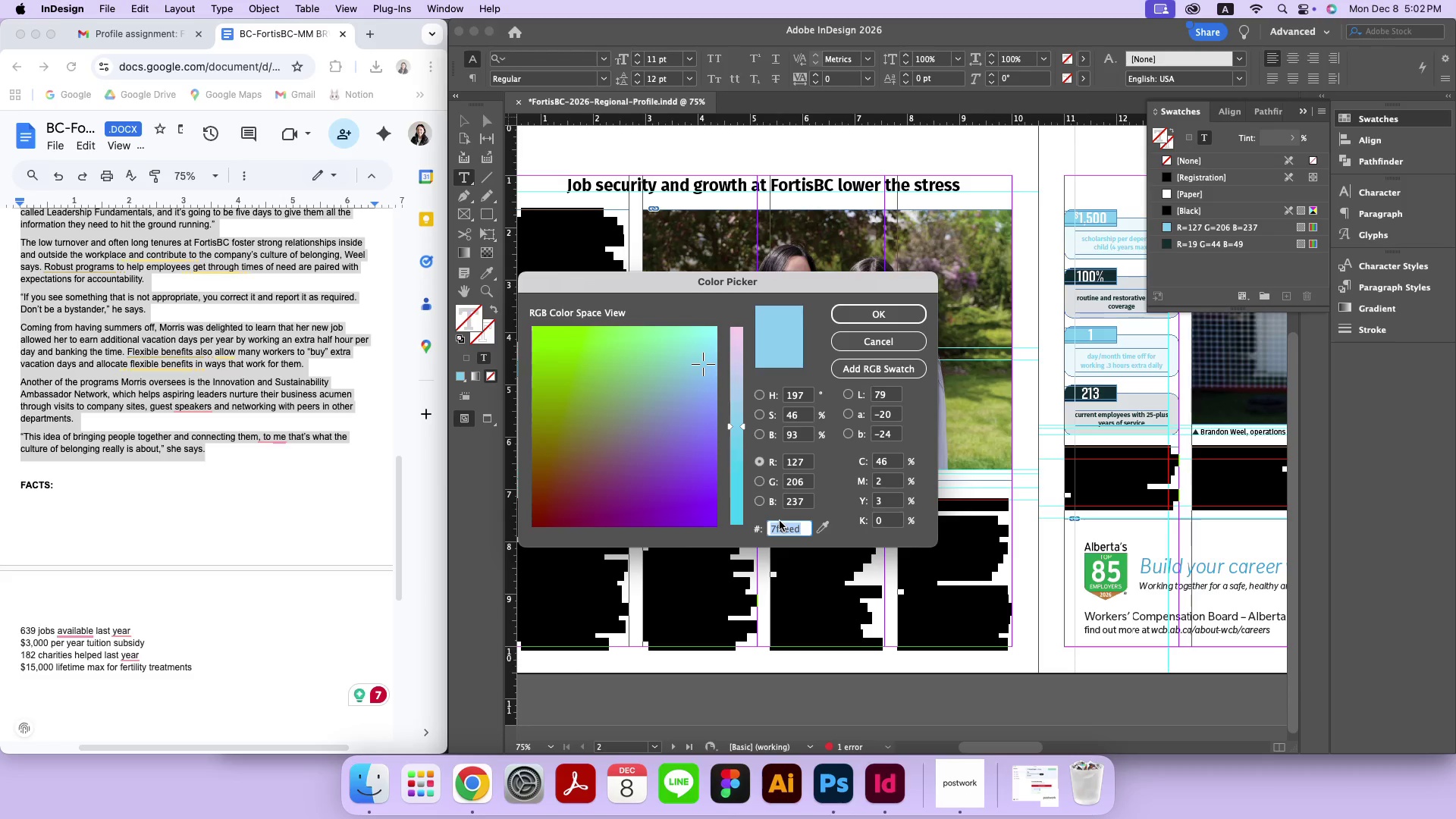 
type(000000)
 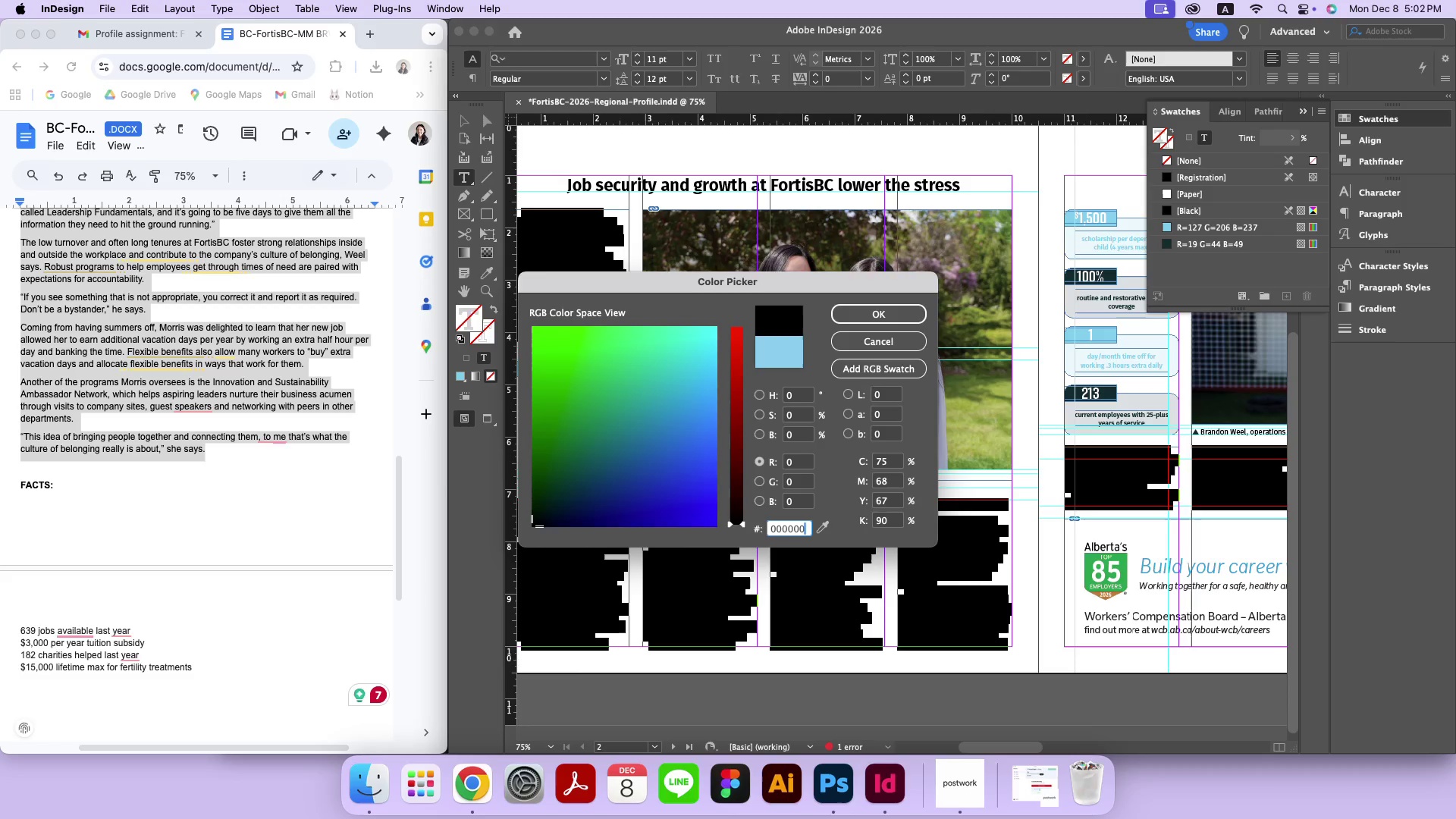 
key(Enter)
 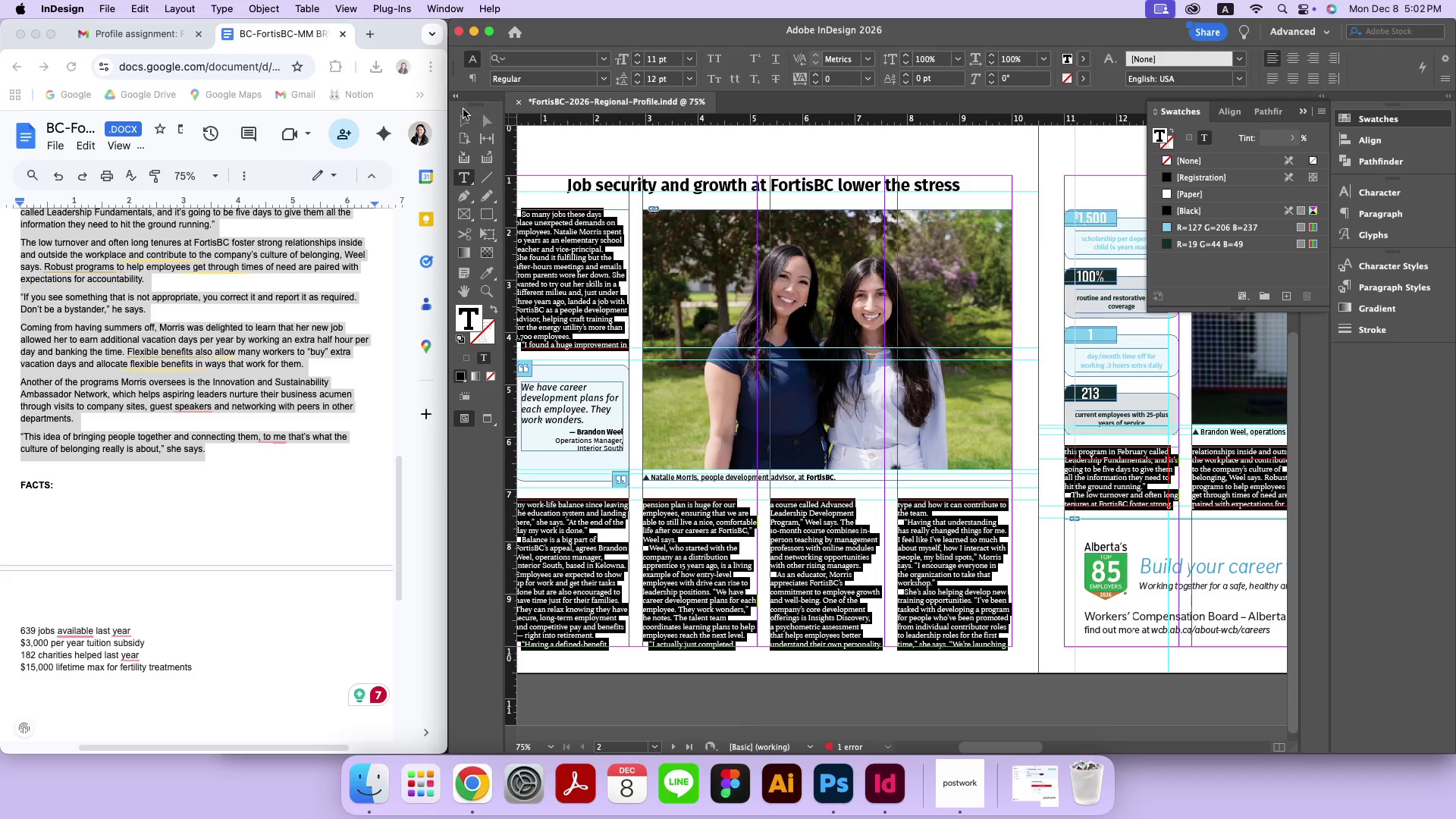 
left_click([462, 124])
 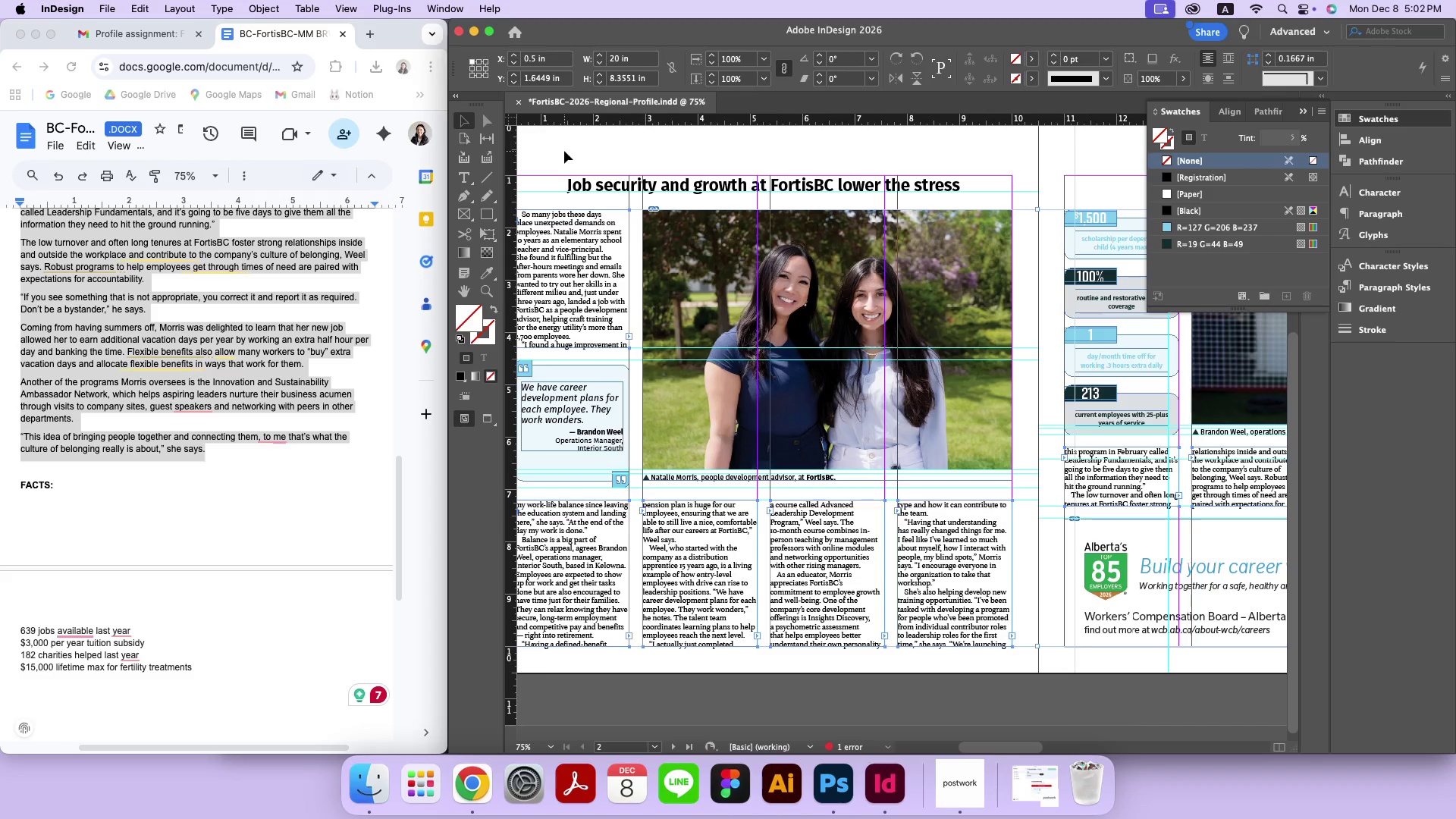 
left_click([564, 151])
 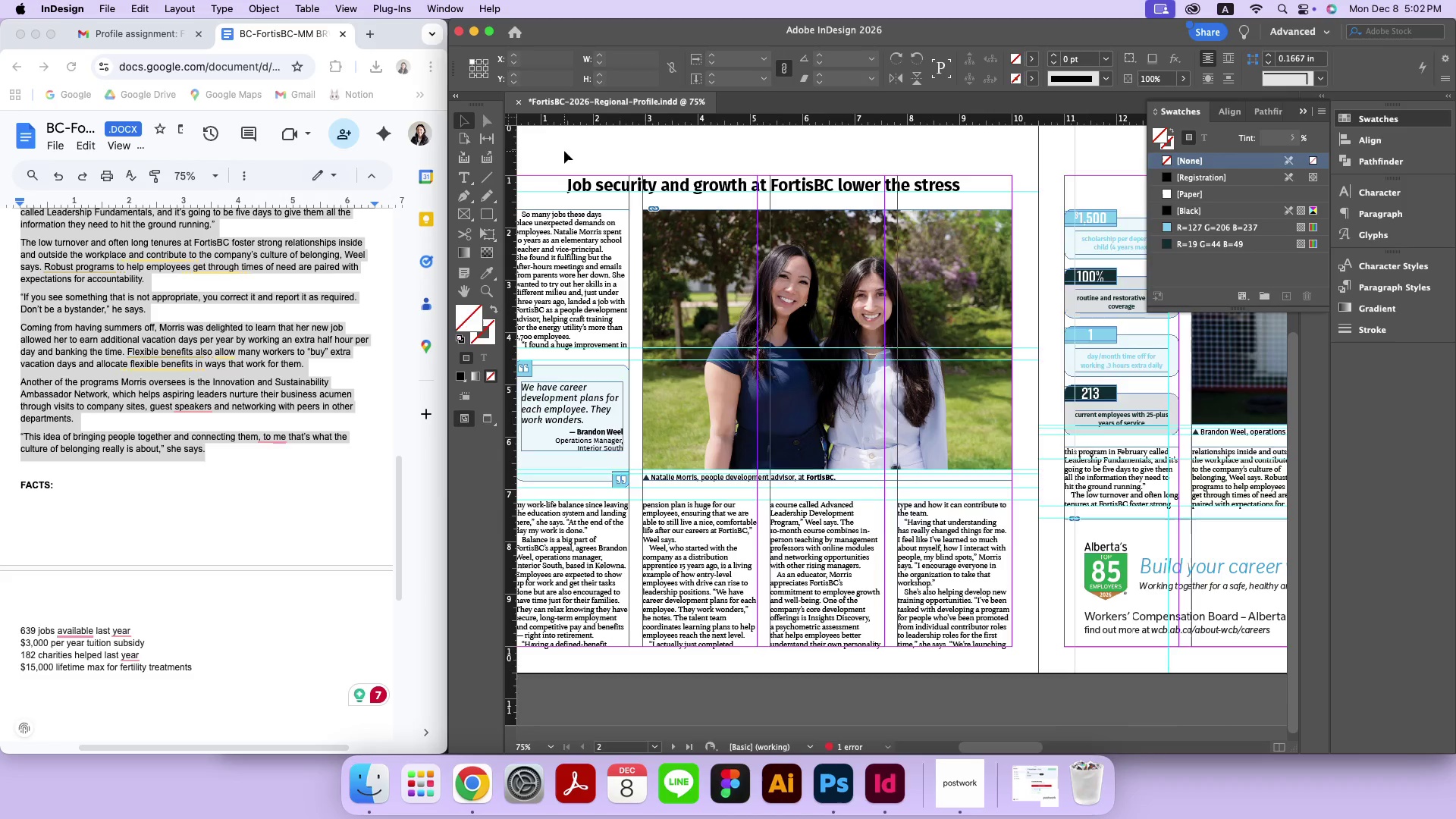 
key(W)
 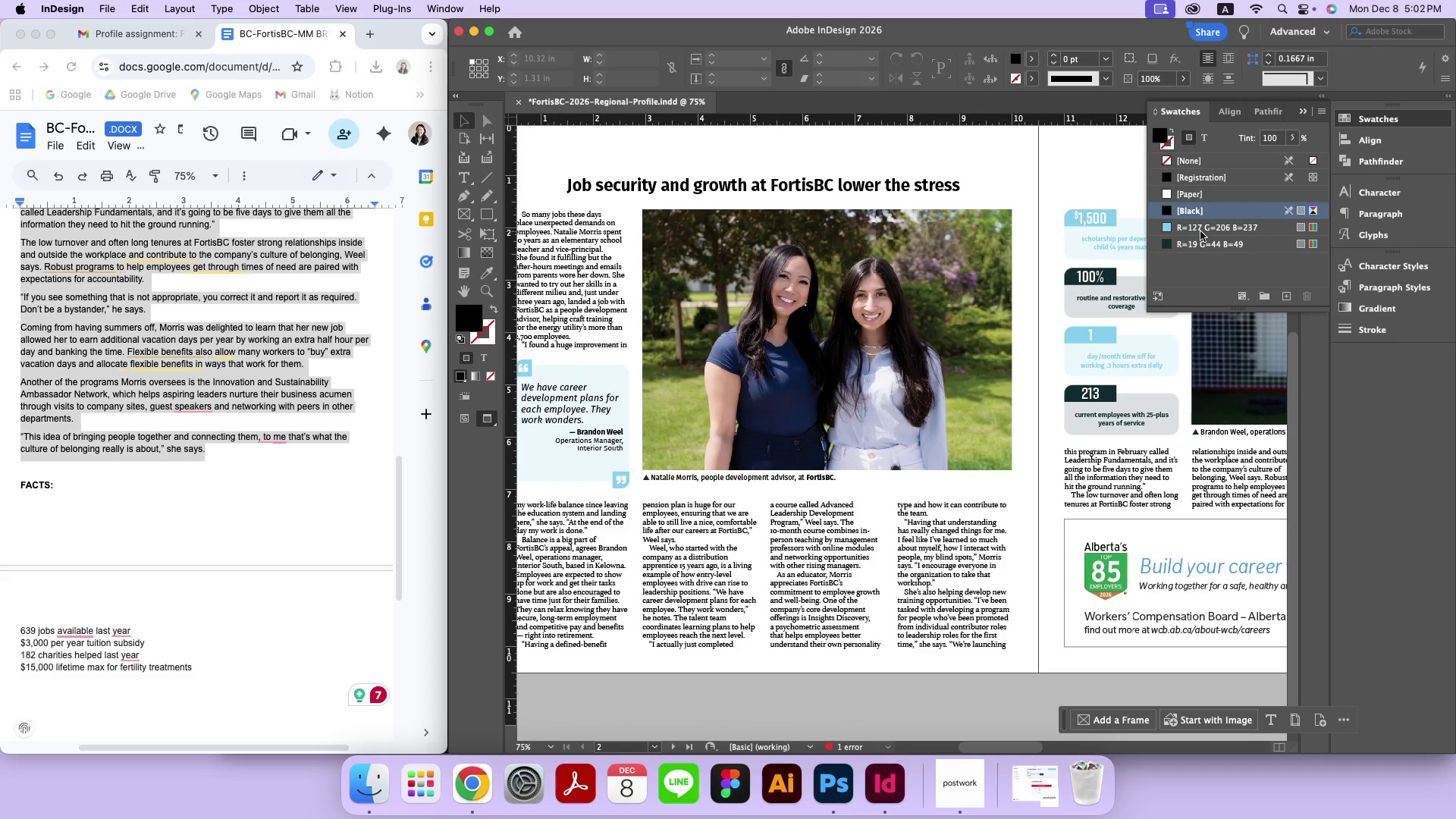 
double_click([1171, 213])
 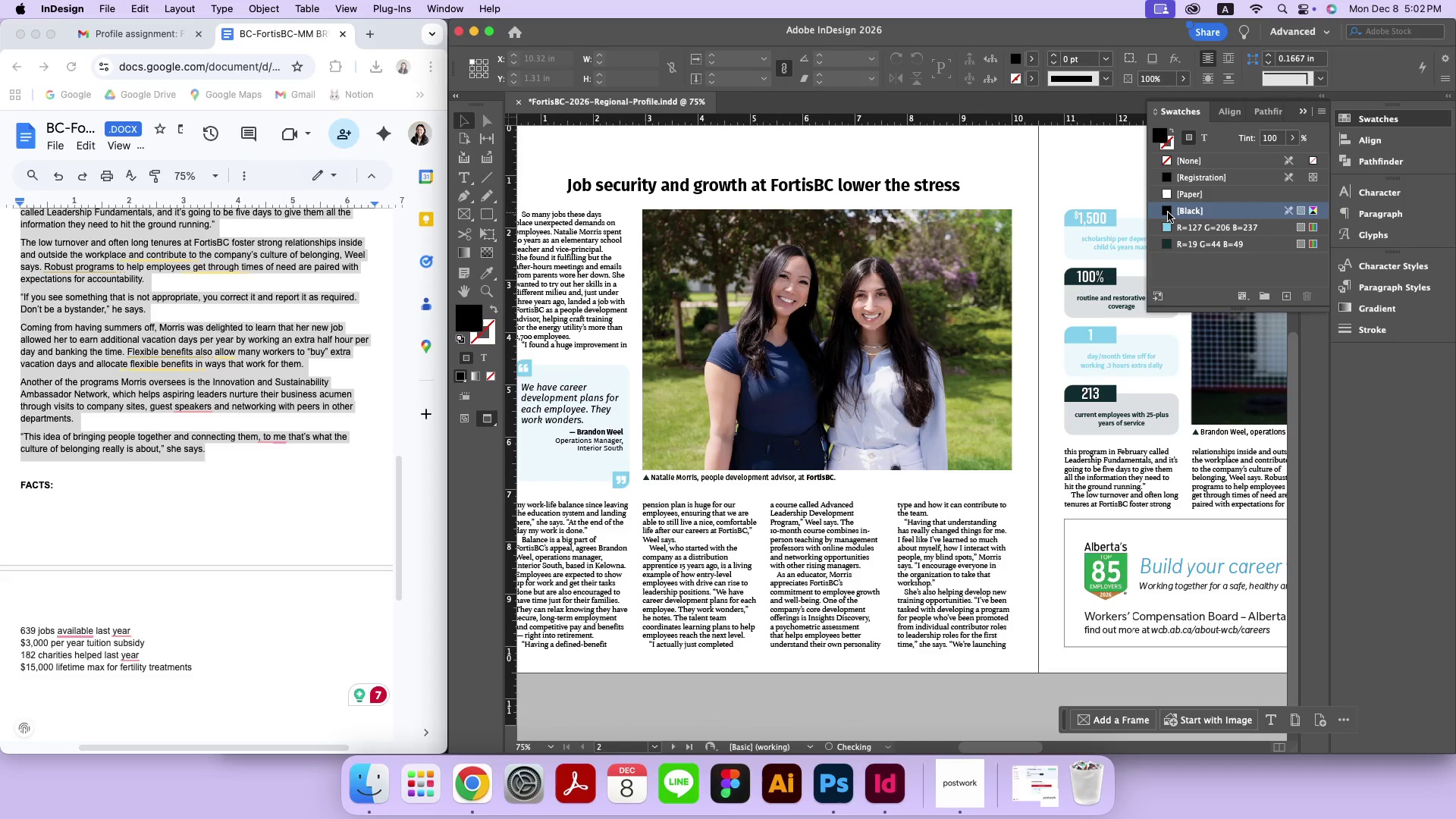 
double_click([1168, 212])
 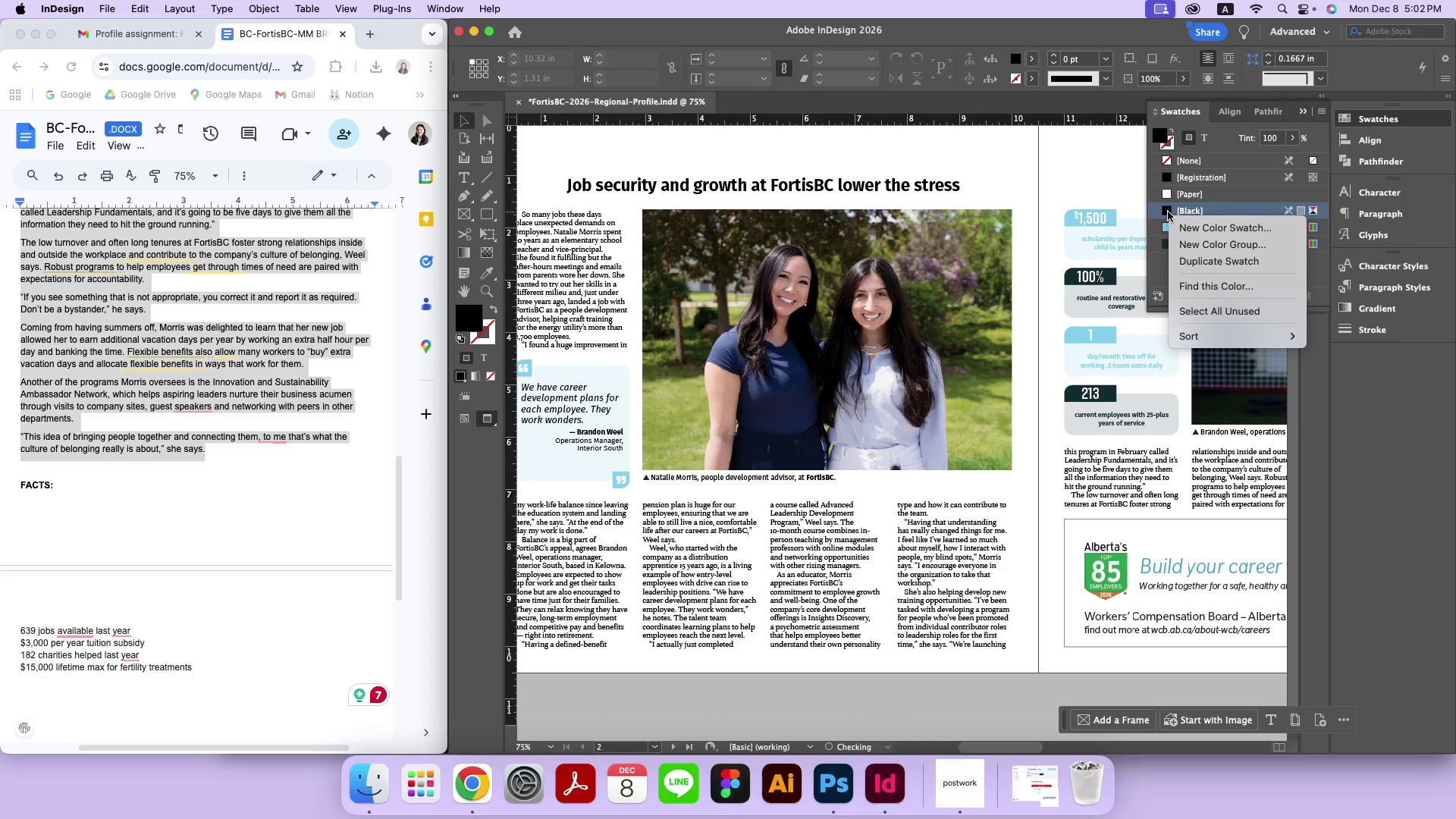 
right_click([1168, 212])
 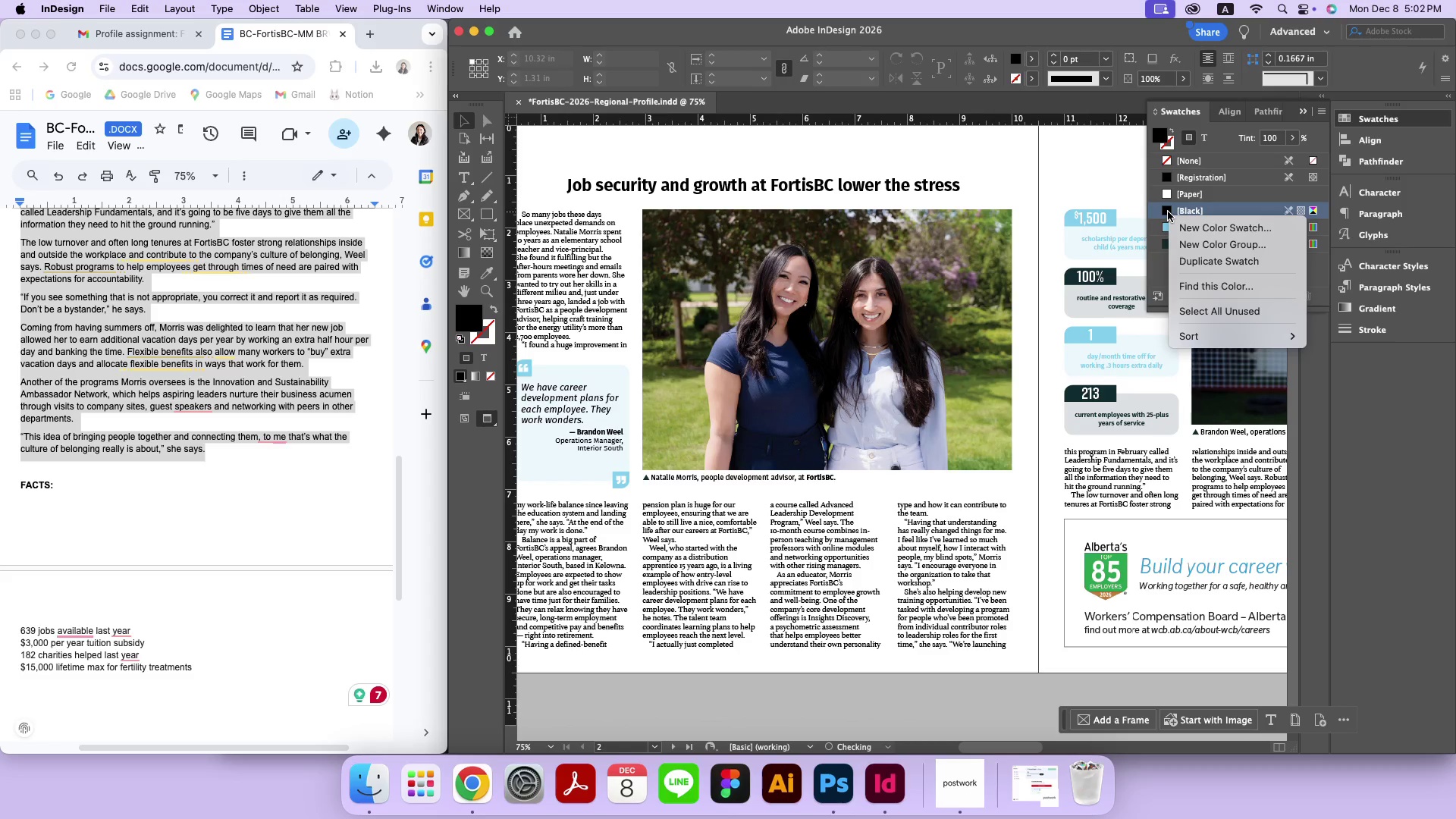 
left_click([1168, 212])
 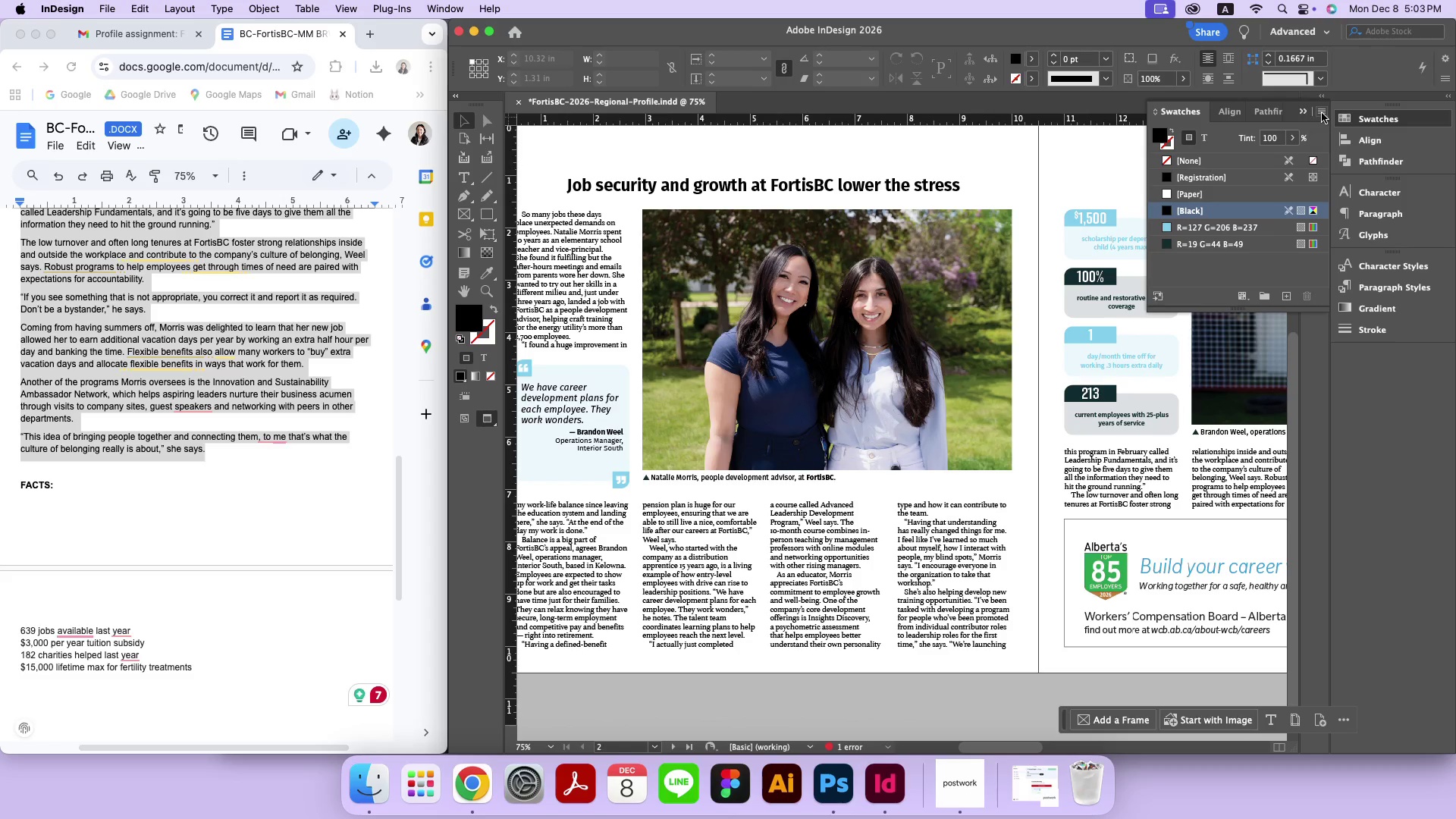 
left_click([1324, 108])
 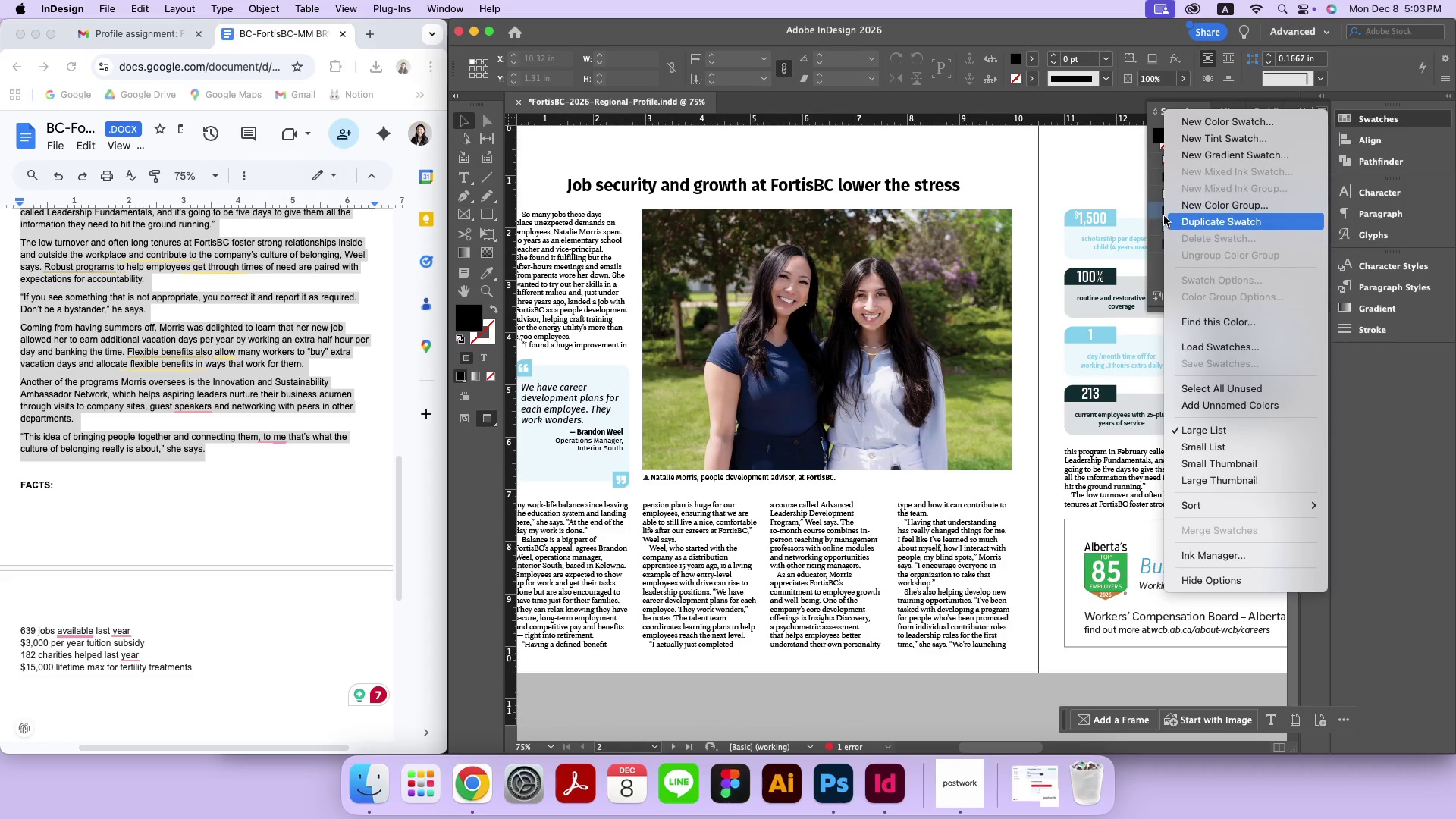 
left_click([1158, 213])
 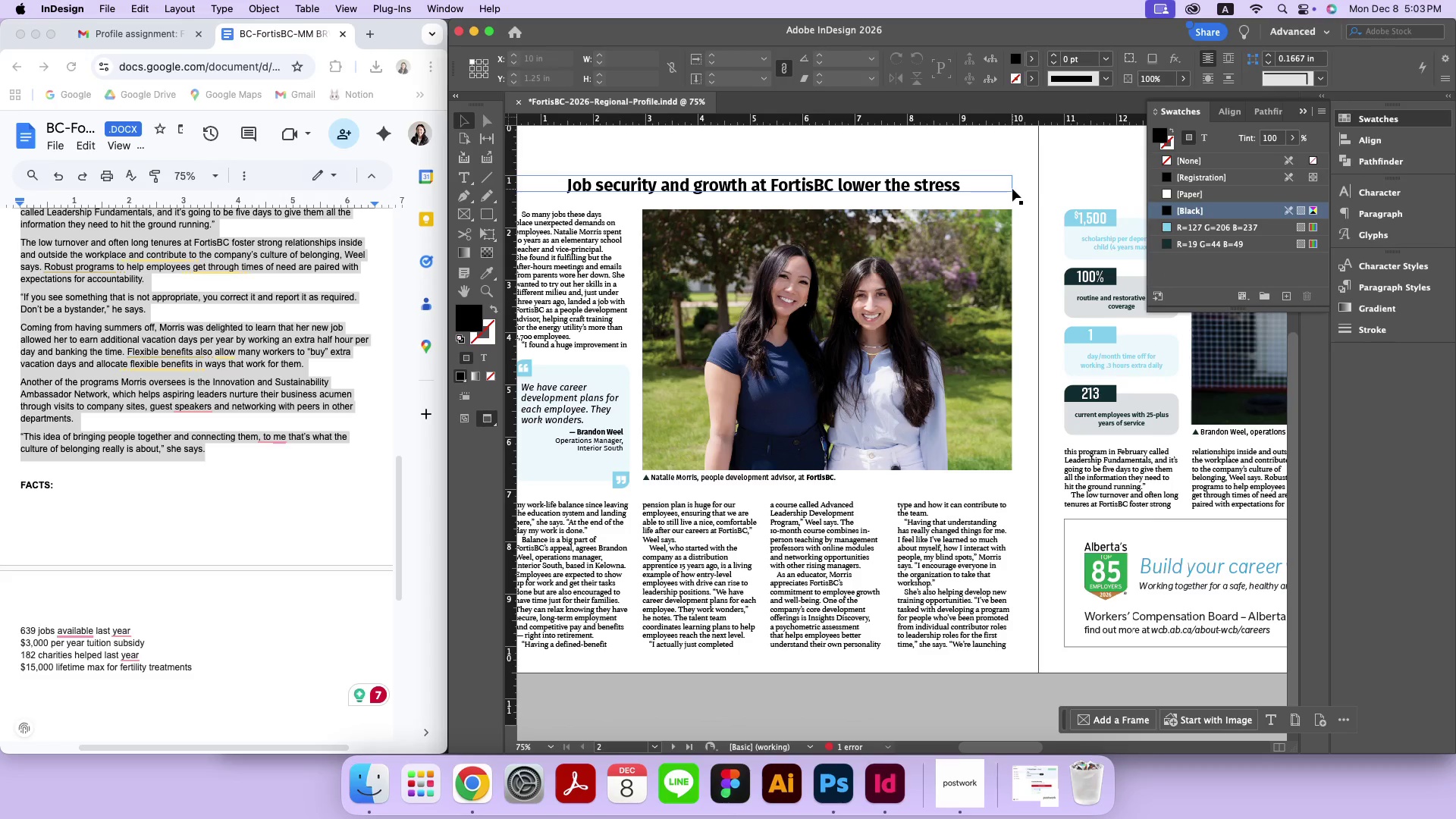 
left_click([1012, 189])
 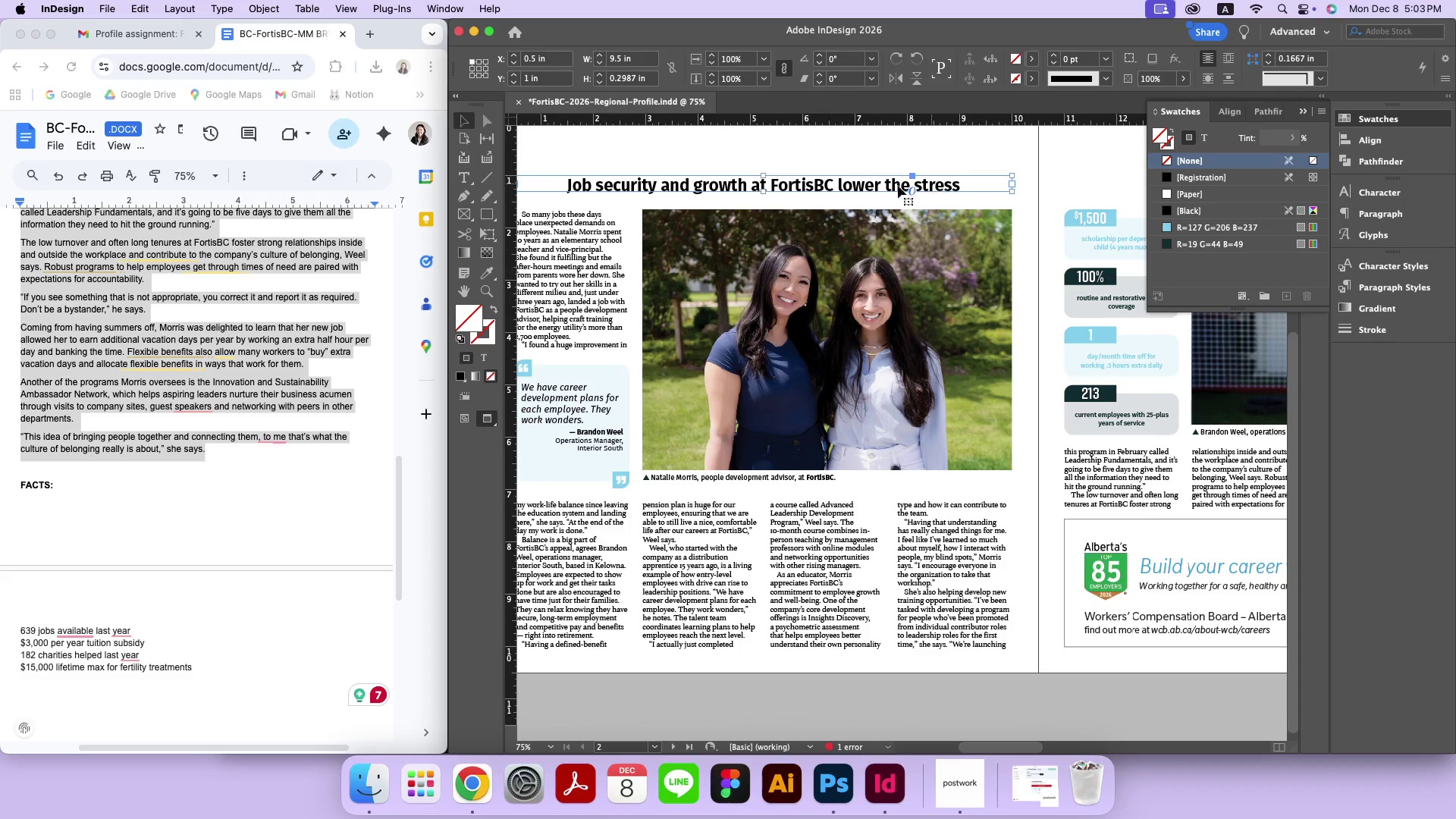 
left_click([453, 175])
 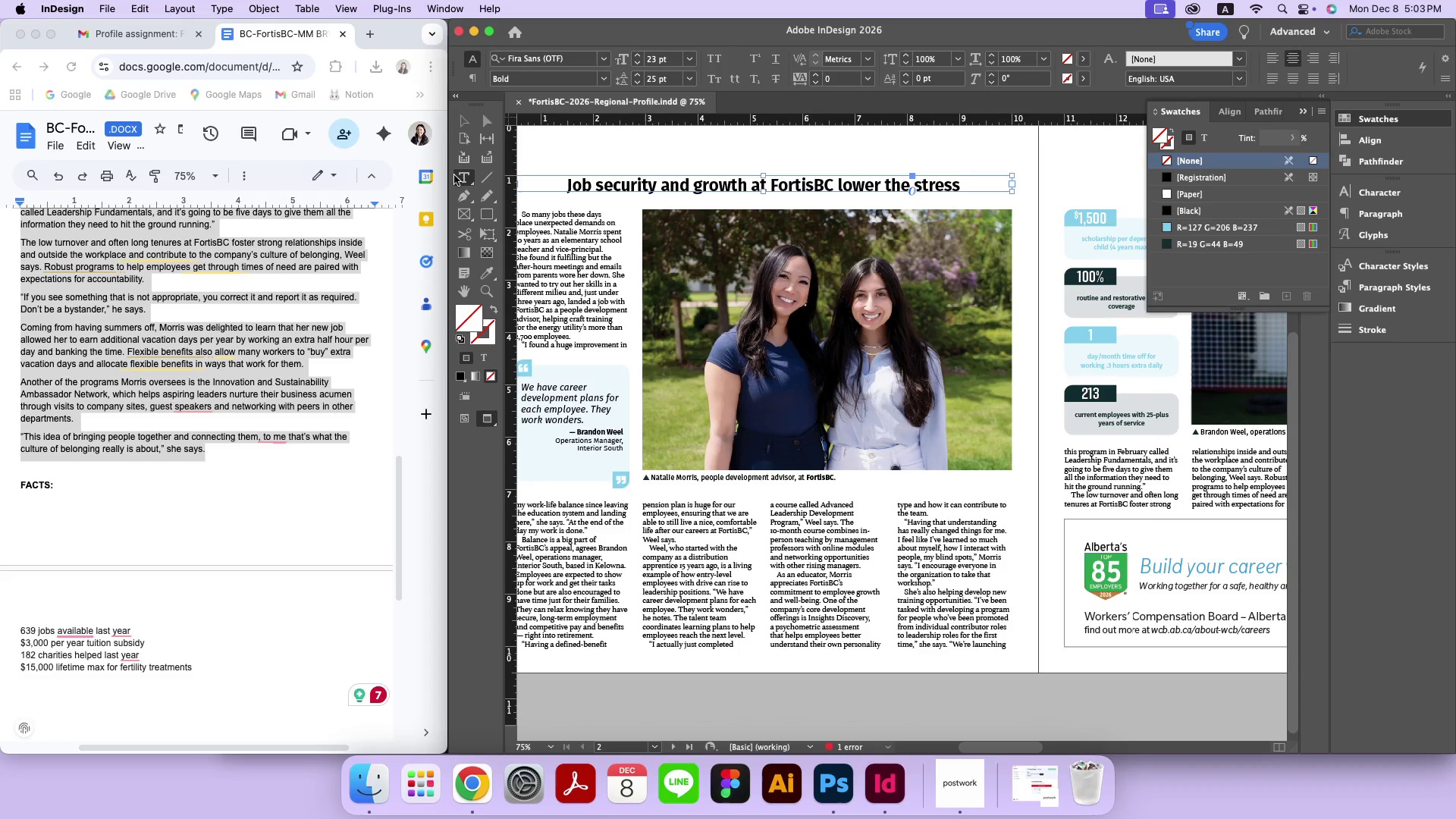 
left_click_drag(start_coordinate=[601, 184], to_coordinate=[662, 190])
 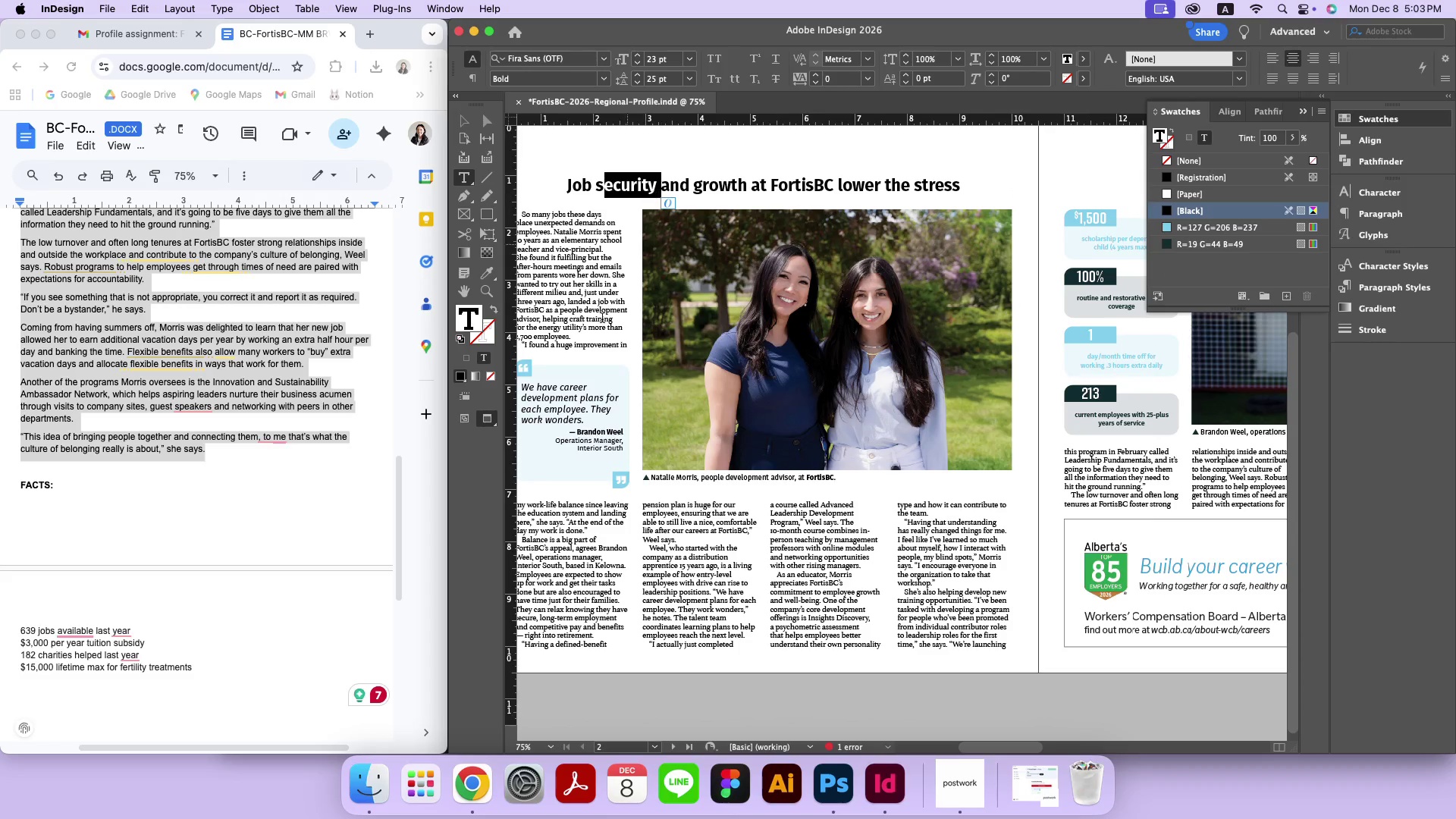 
left_click_drag(start_coordinate=[557, 286], to_coordinate=[586, 305])
 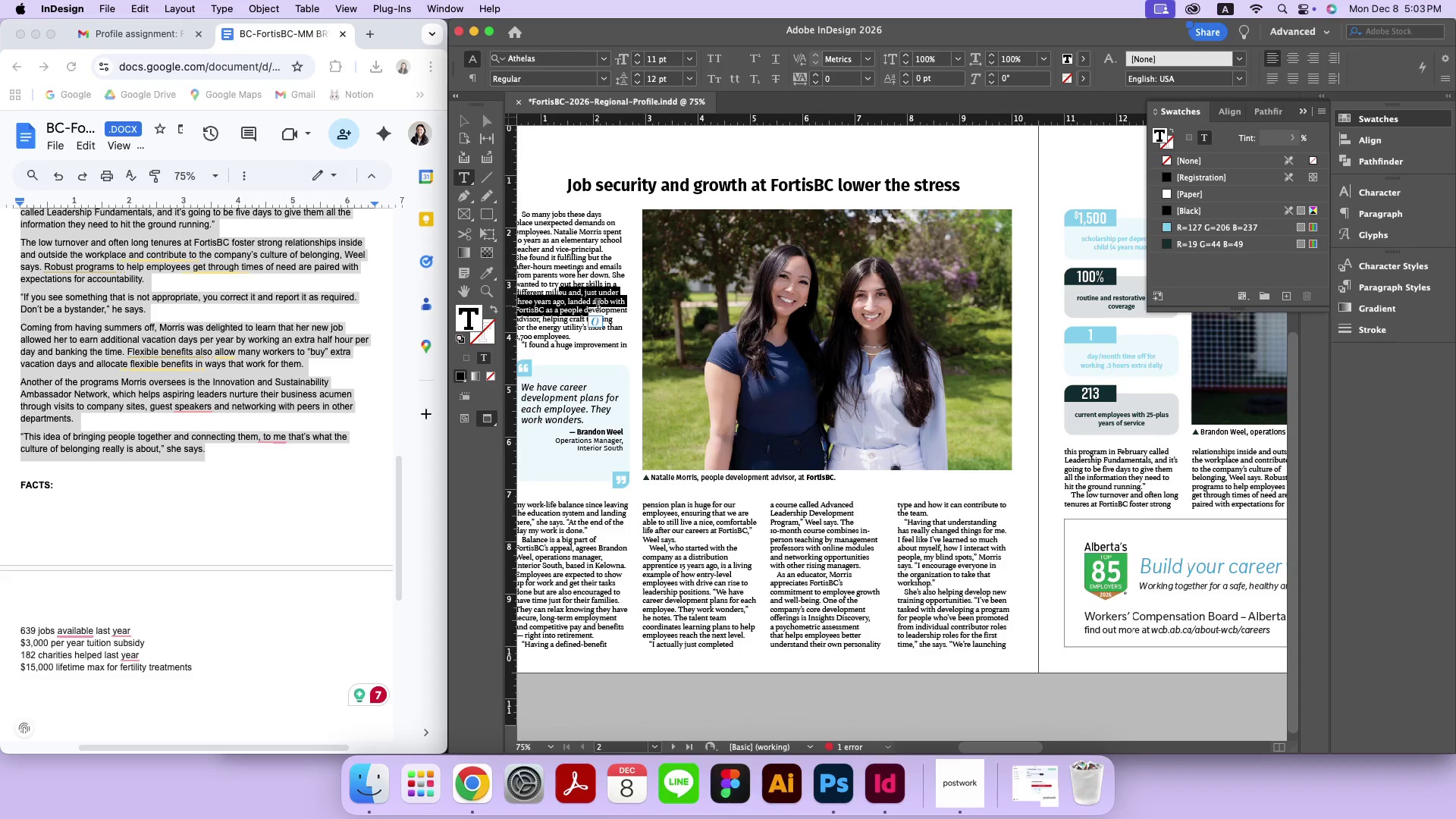 
key(Meta+CommandLeft)
 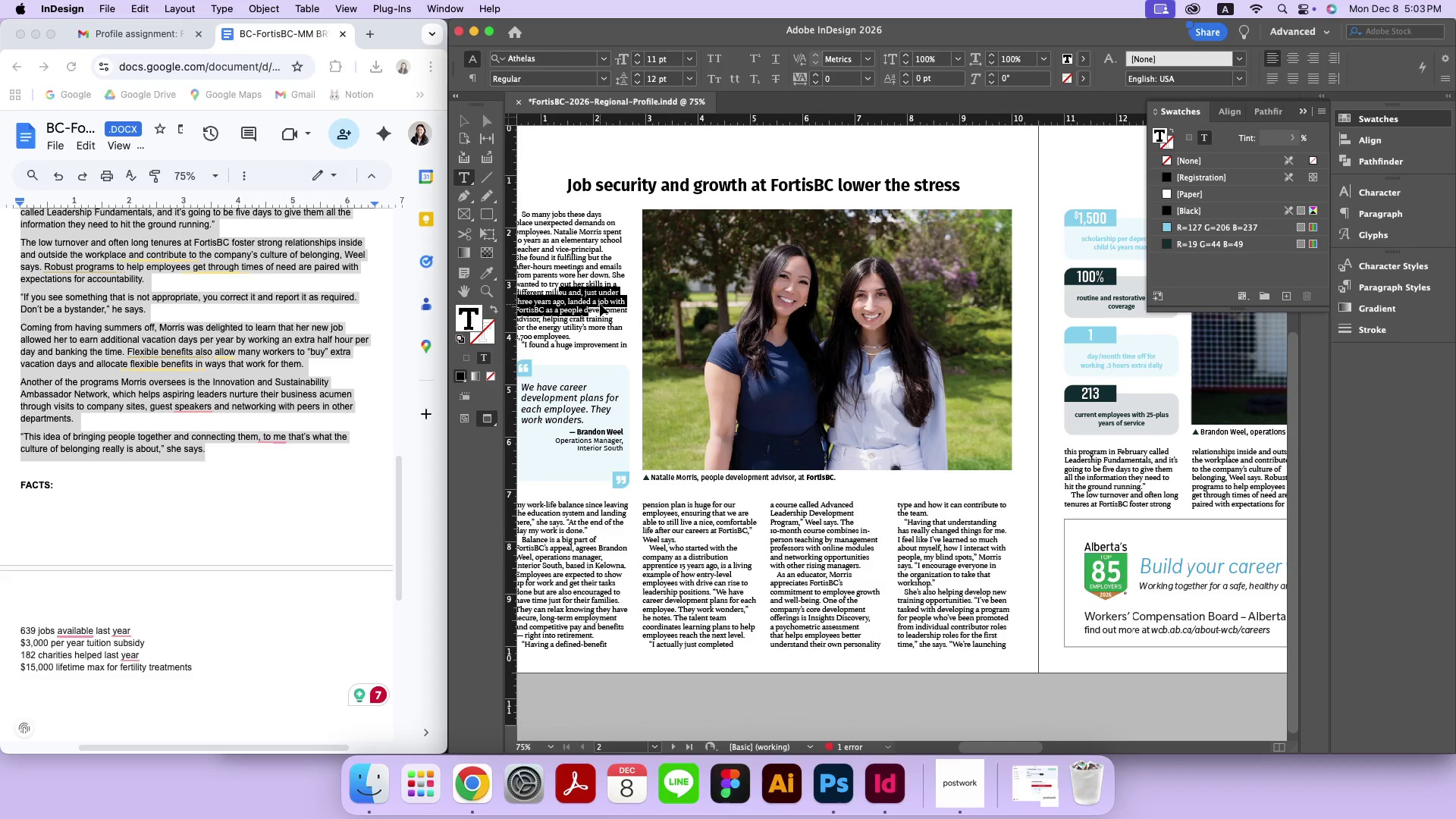 
key(Meta+A)
 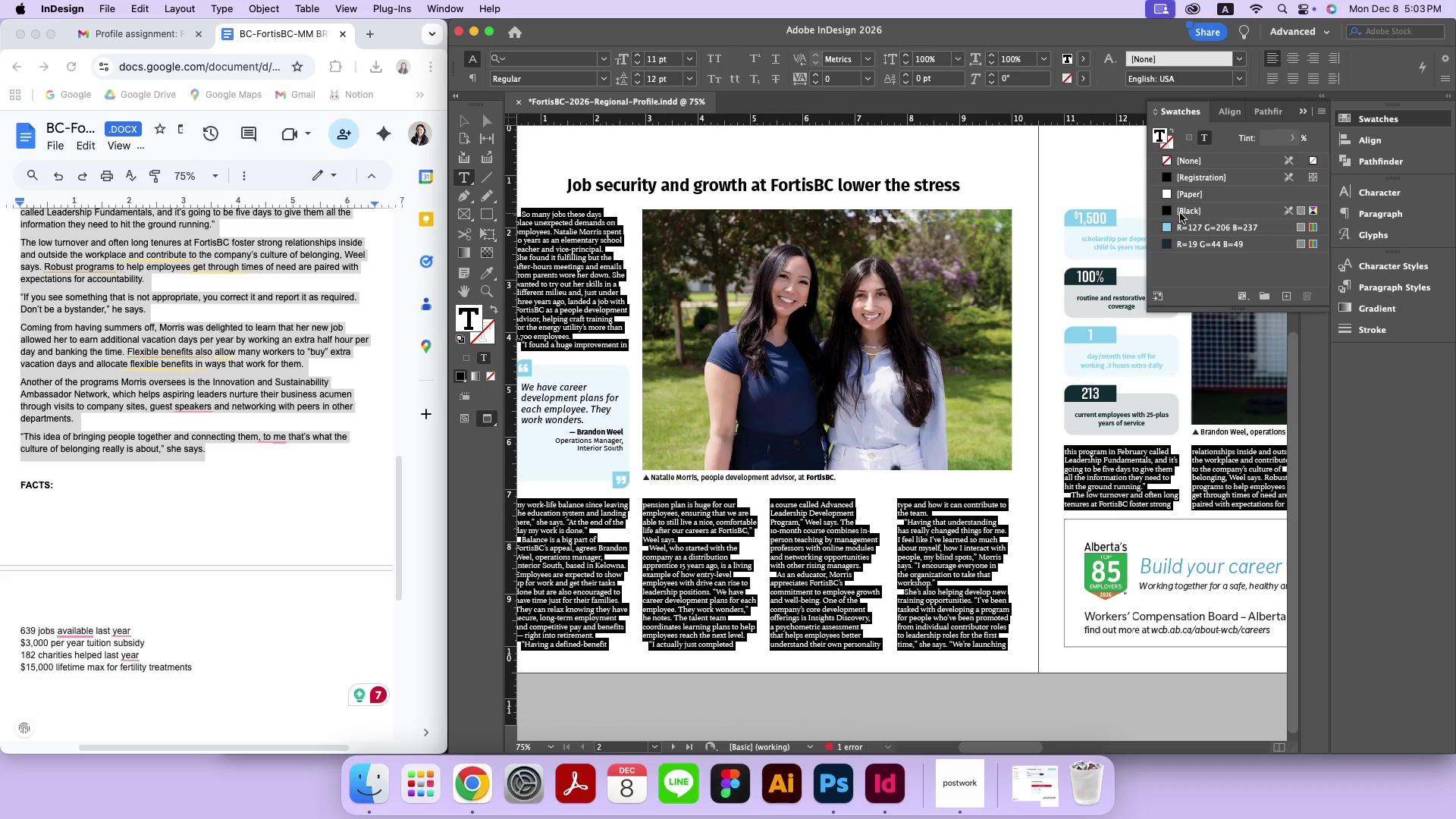 
left_click([1180, 213])
 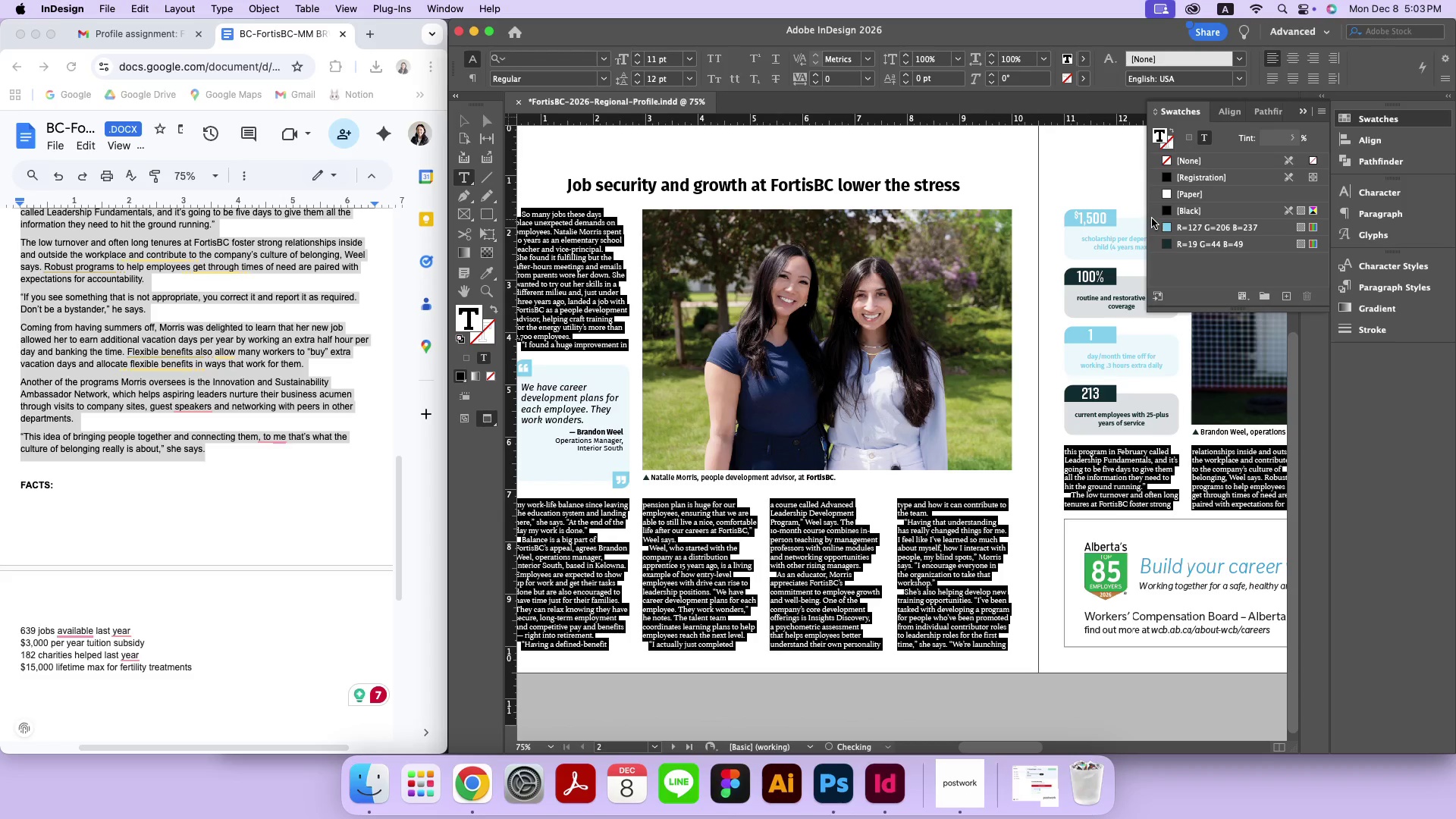 
left_click([1160, 211])
 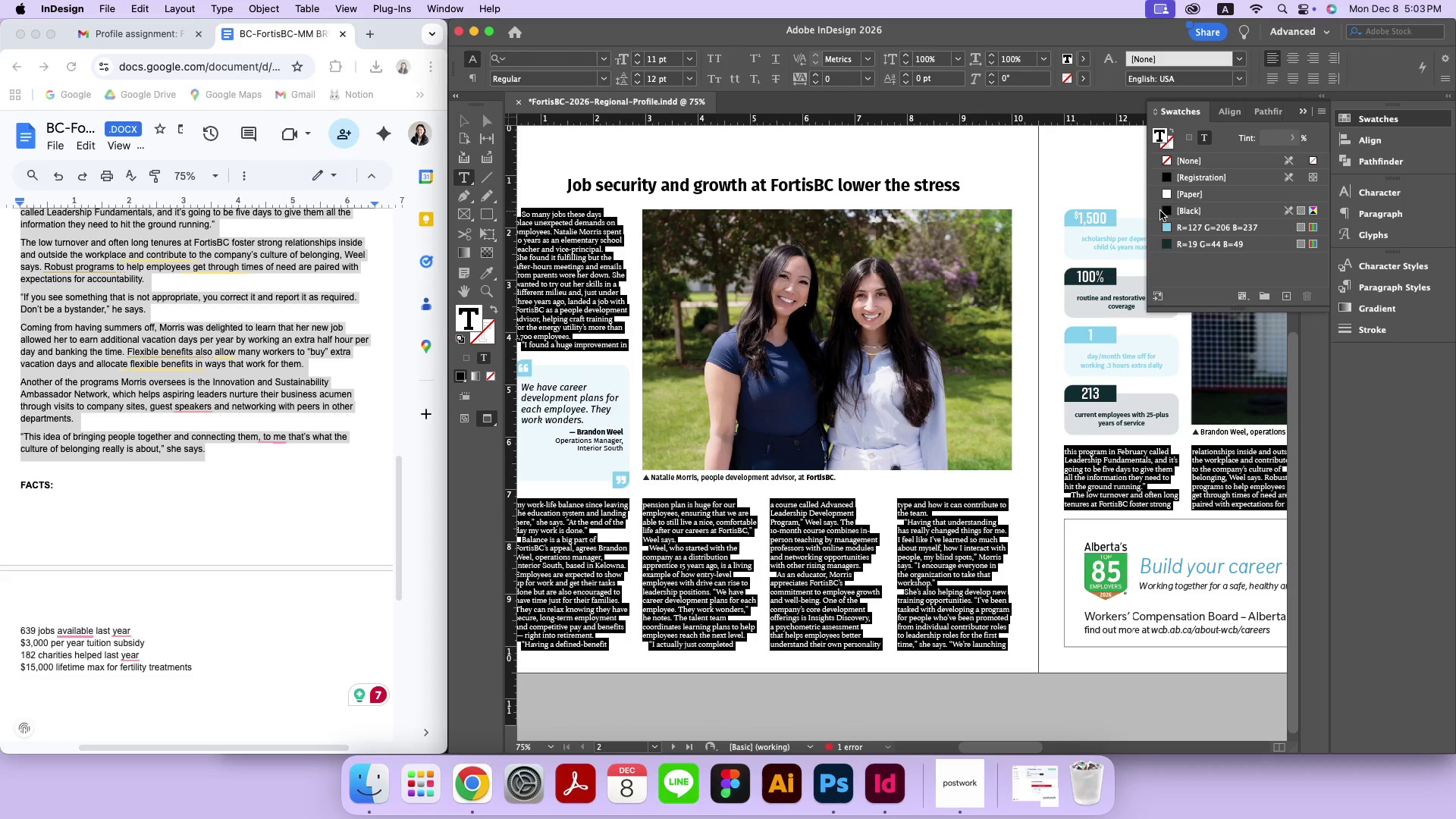 
double_click([1175, 211])
 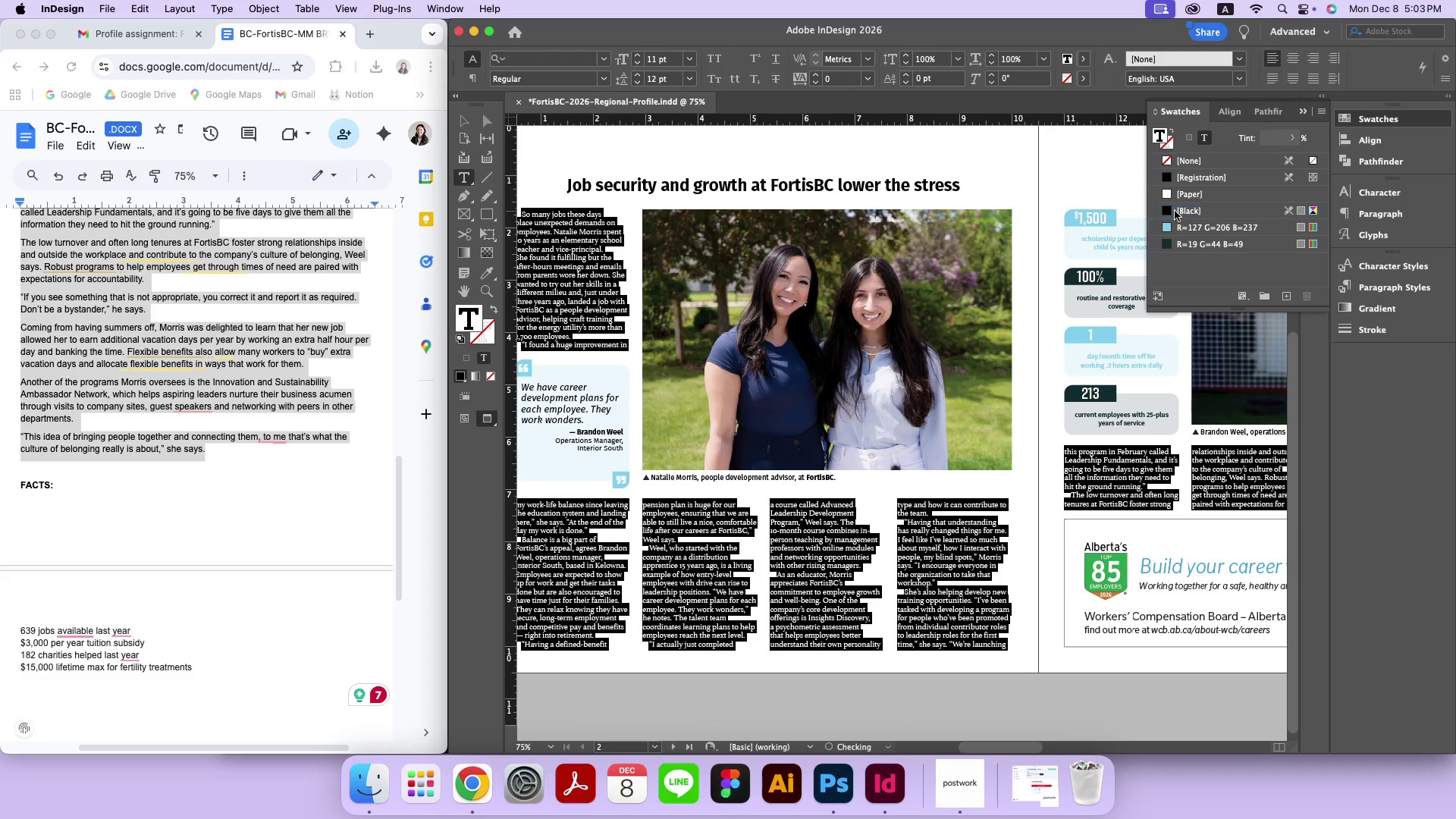 
triple_click([1175, 211])
 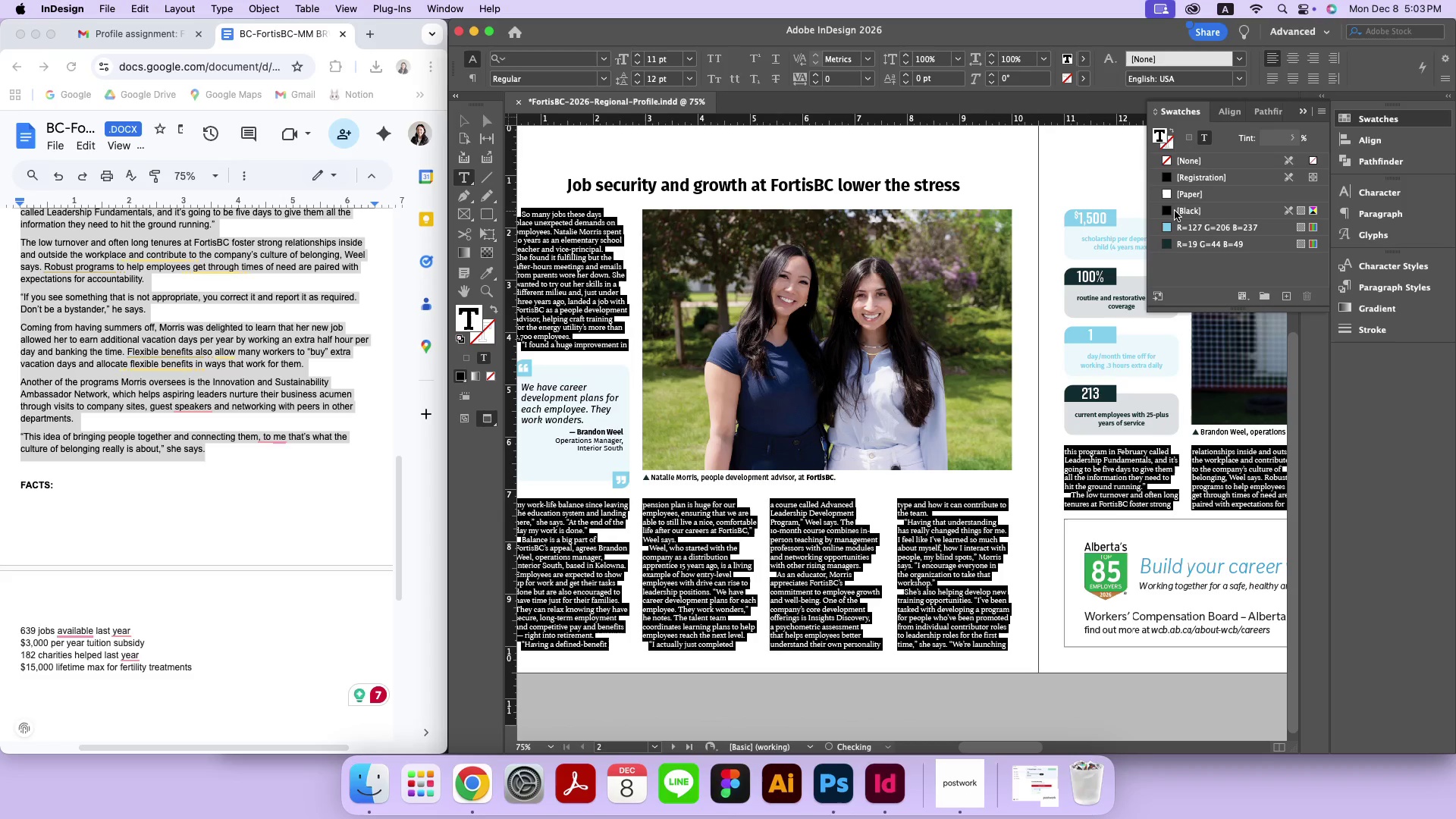 
triple_click([1175, 211])
 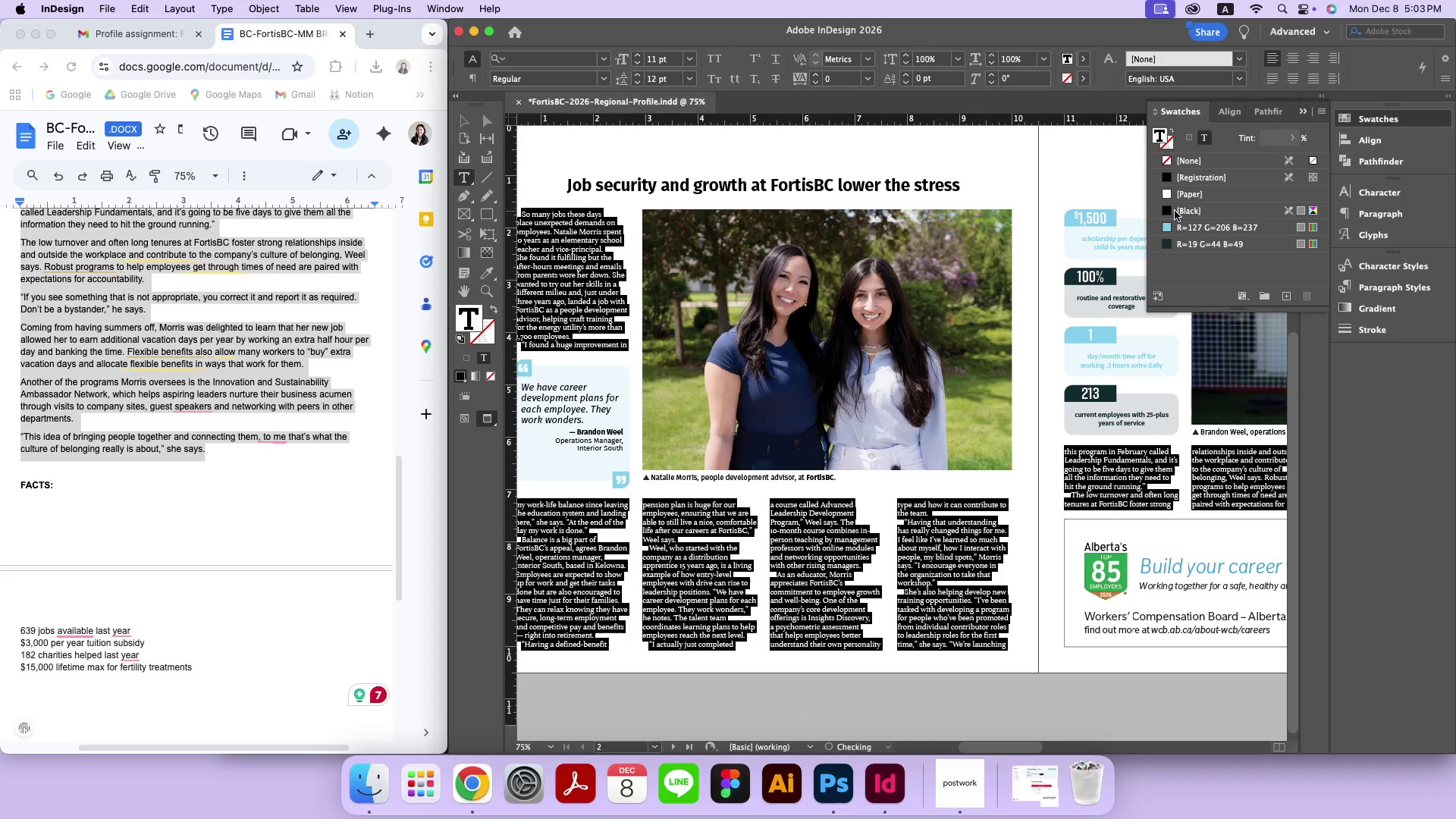 
triple_click([1175, 211])
 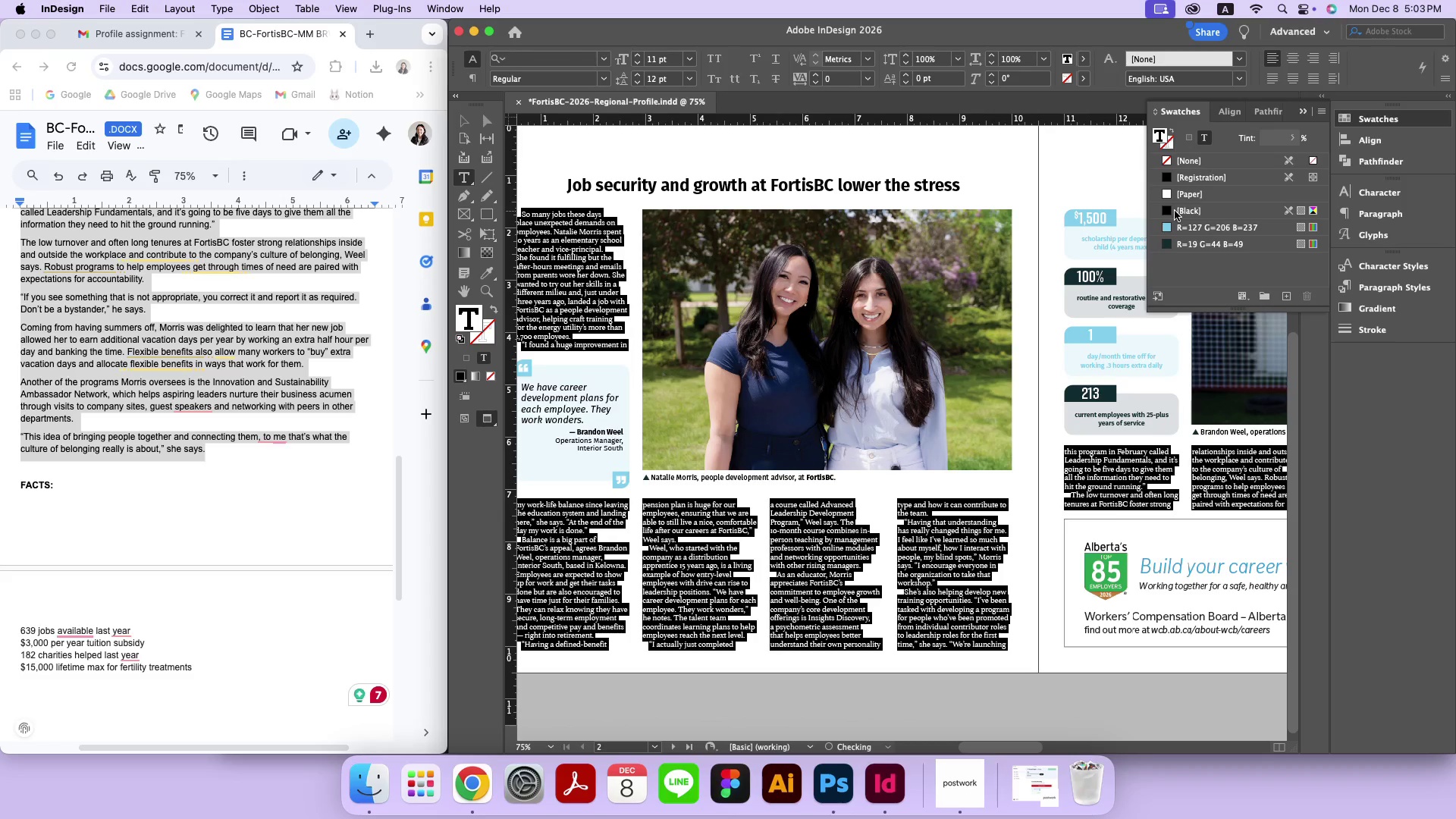 
triple_click([1175, 211])
 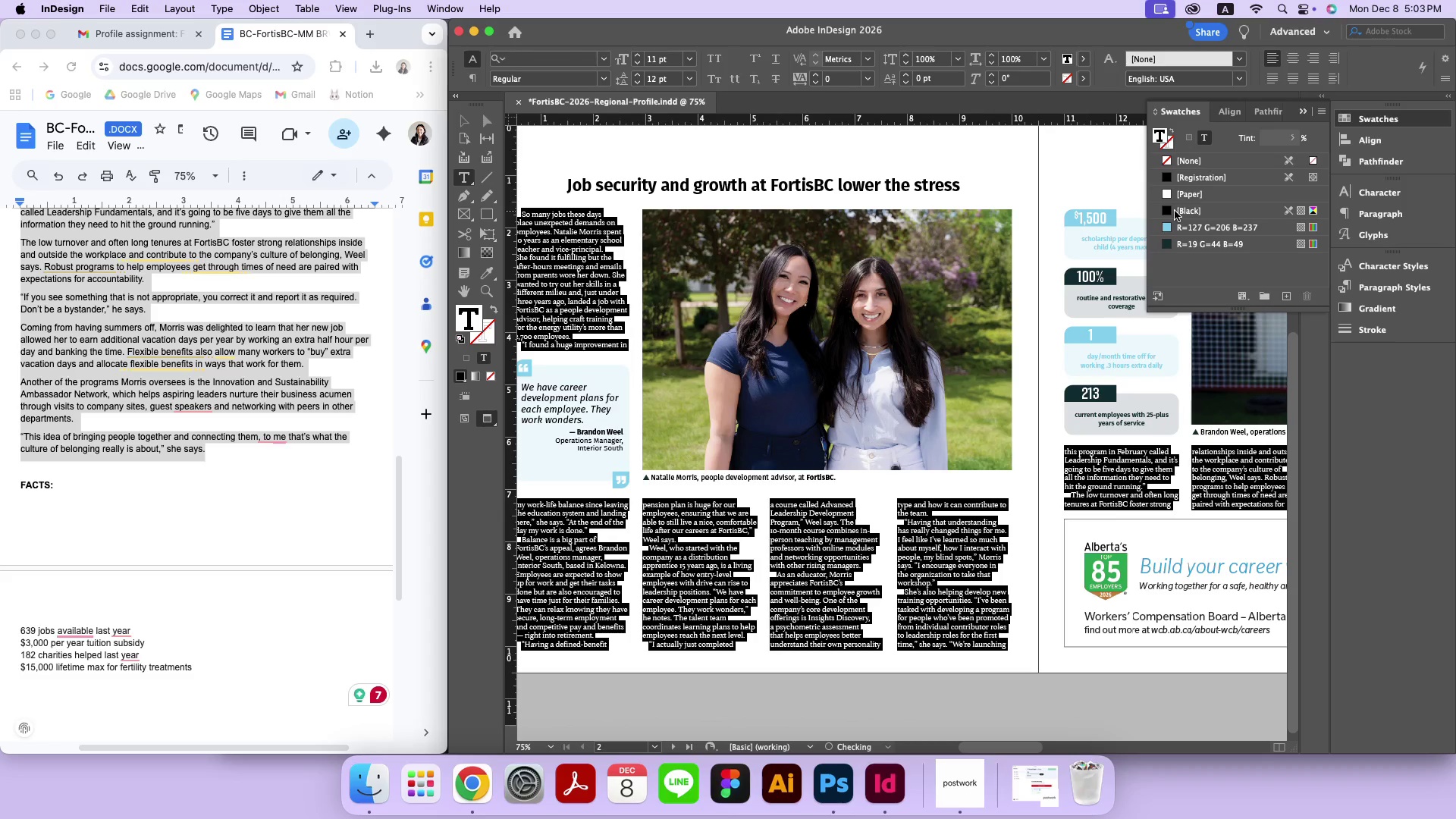 
triple_click([1175, 211])
 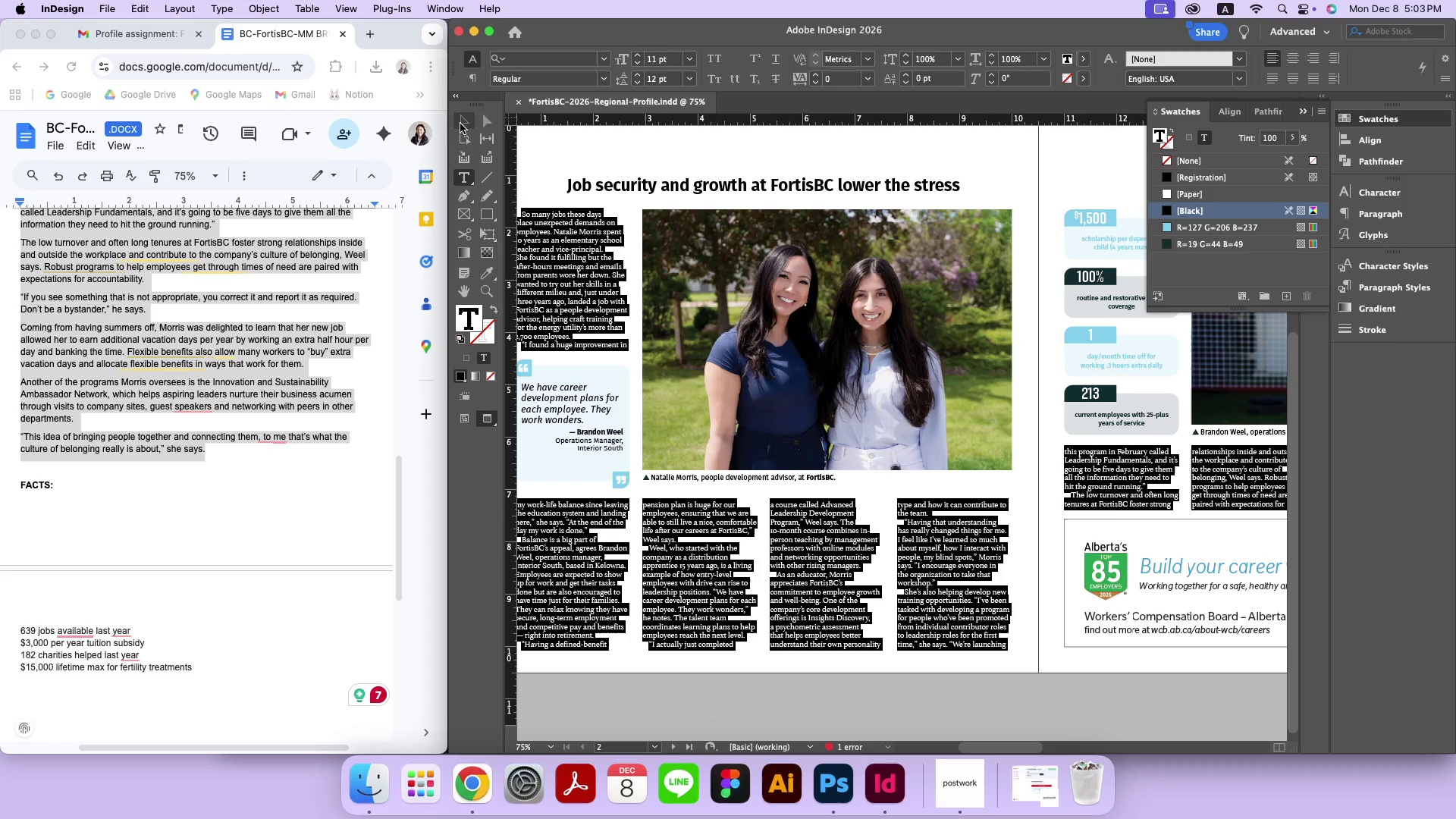 
left_click([460, 124])
 